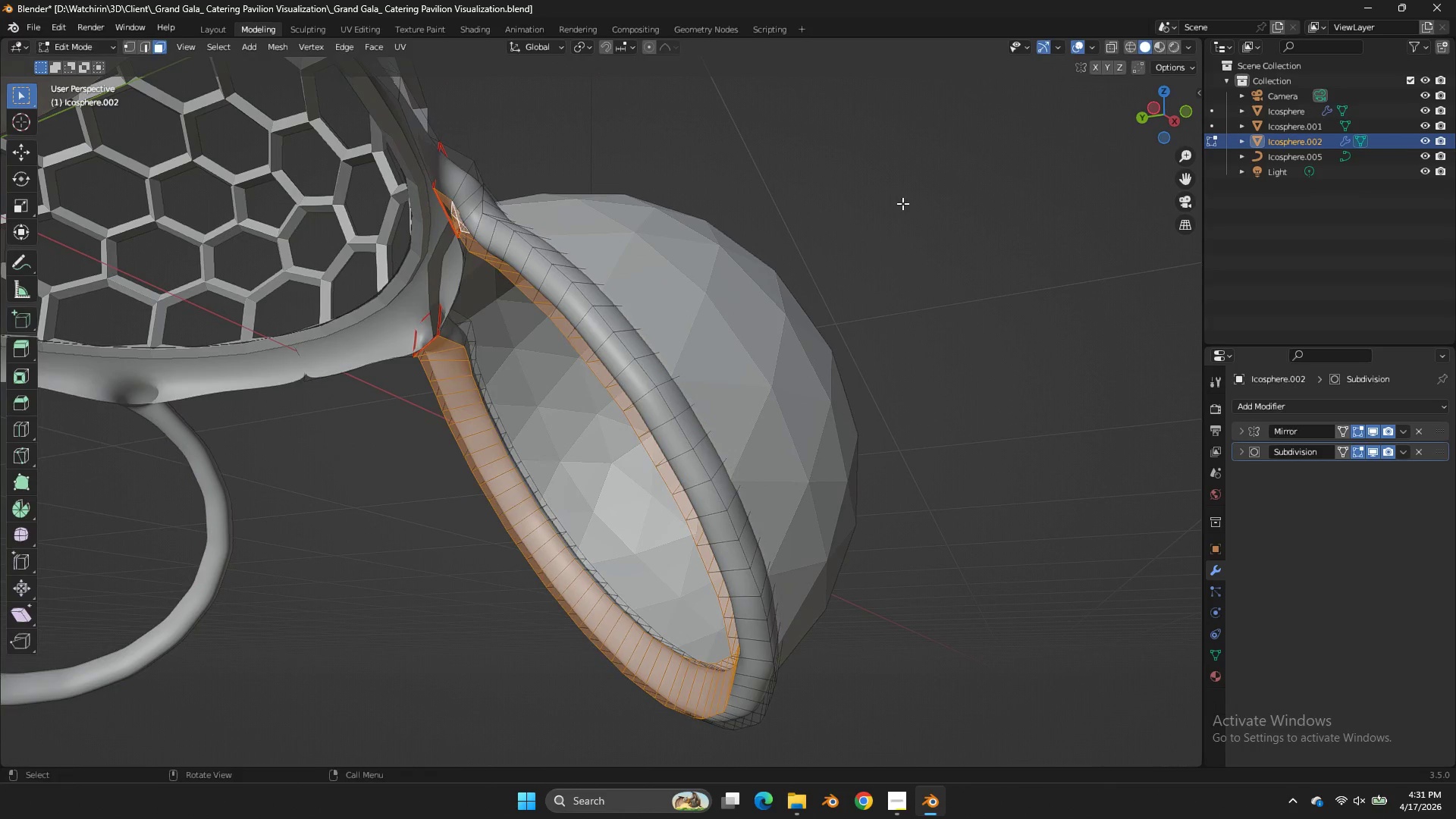 
key(S)
 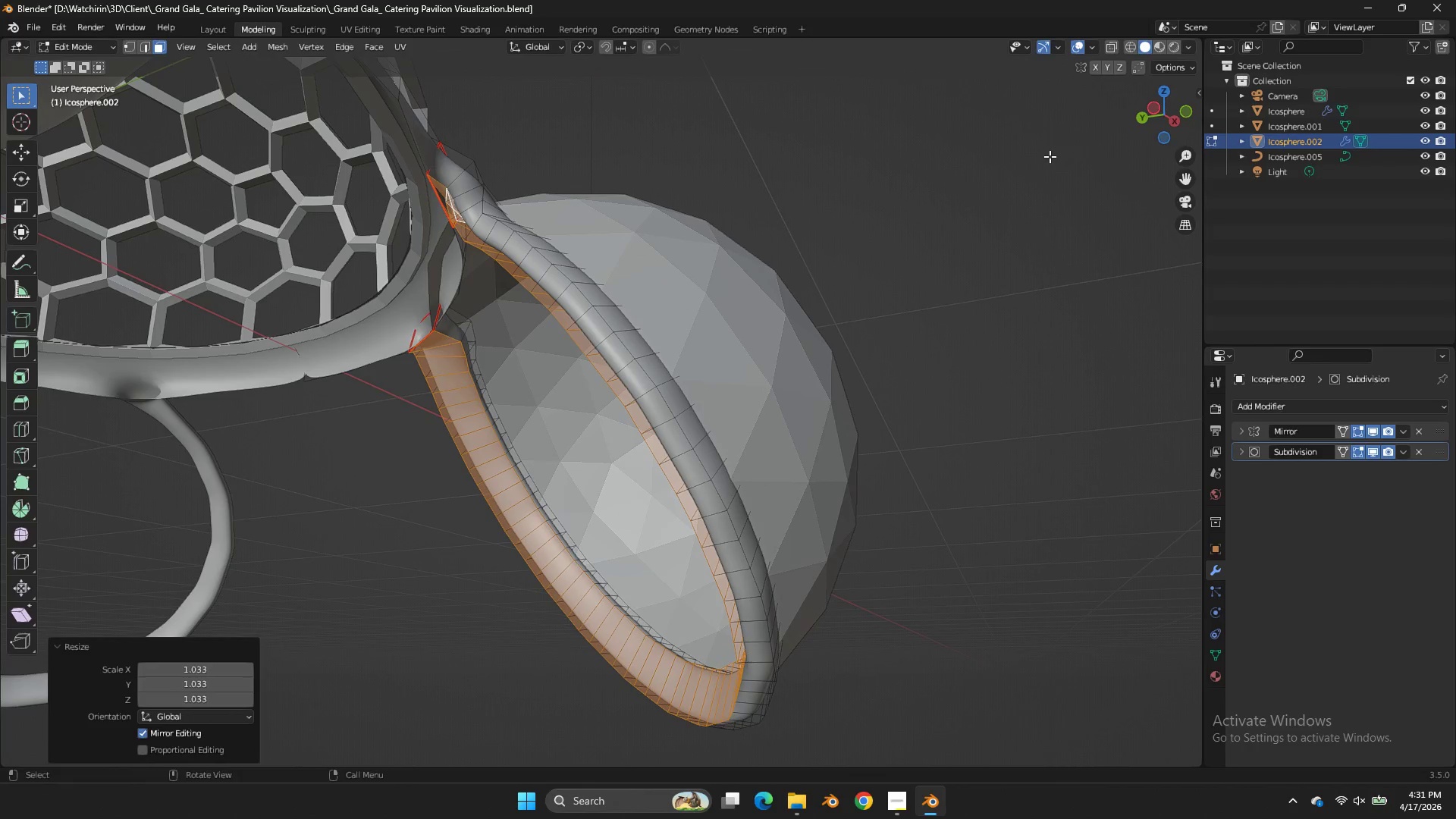 
left_click_drag(start_coordinate=[1156, 118], to_coordinate=[206, 184])
 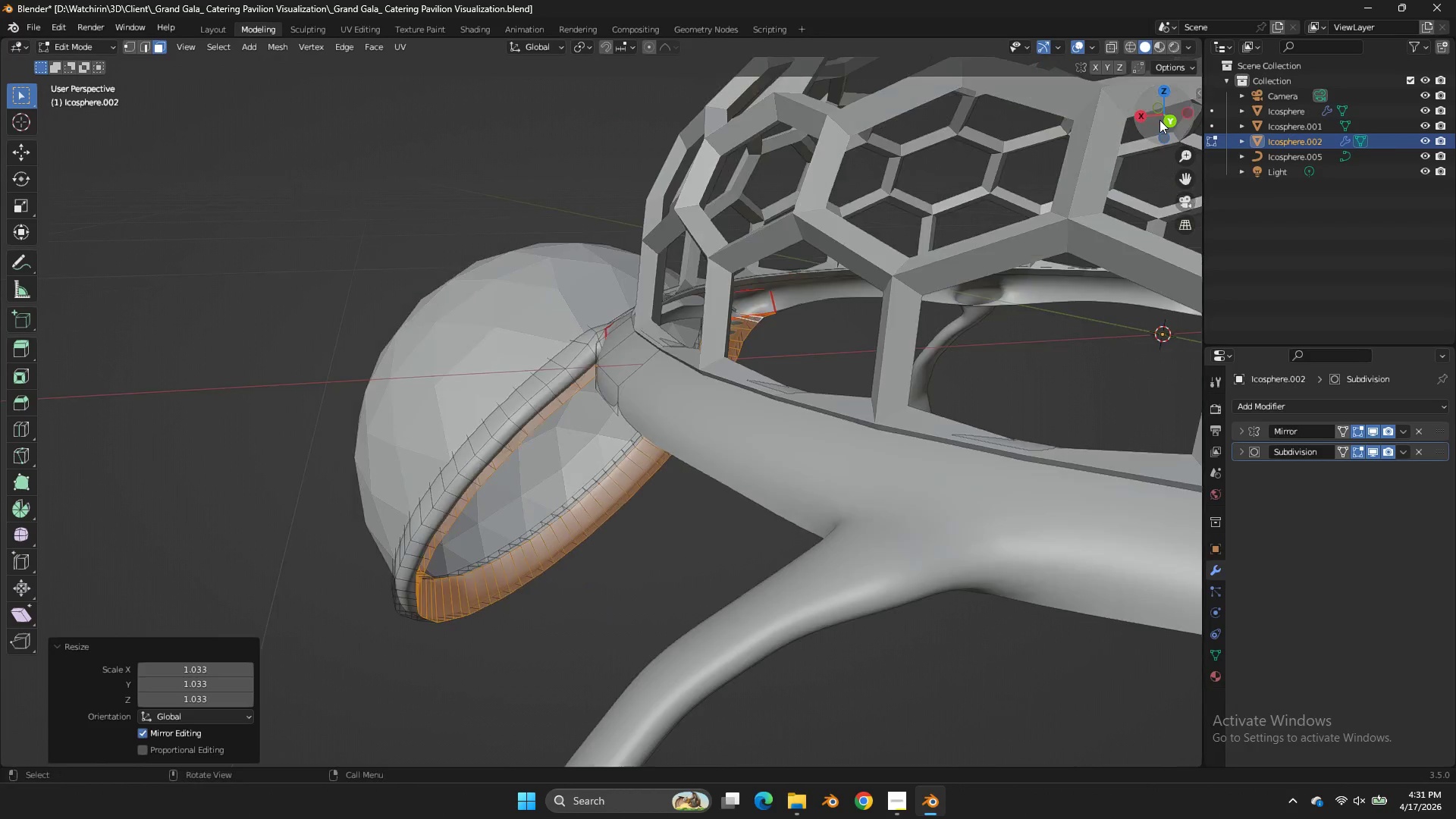 
left_click_drag(start_coordinate=[1162, 120], to_coordinate=[45, 117])
 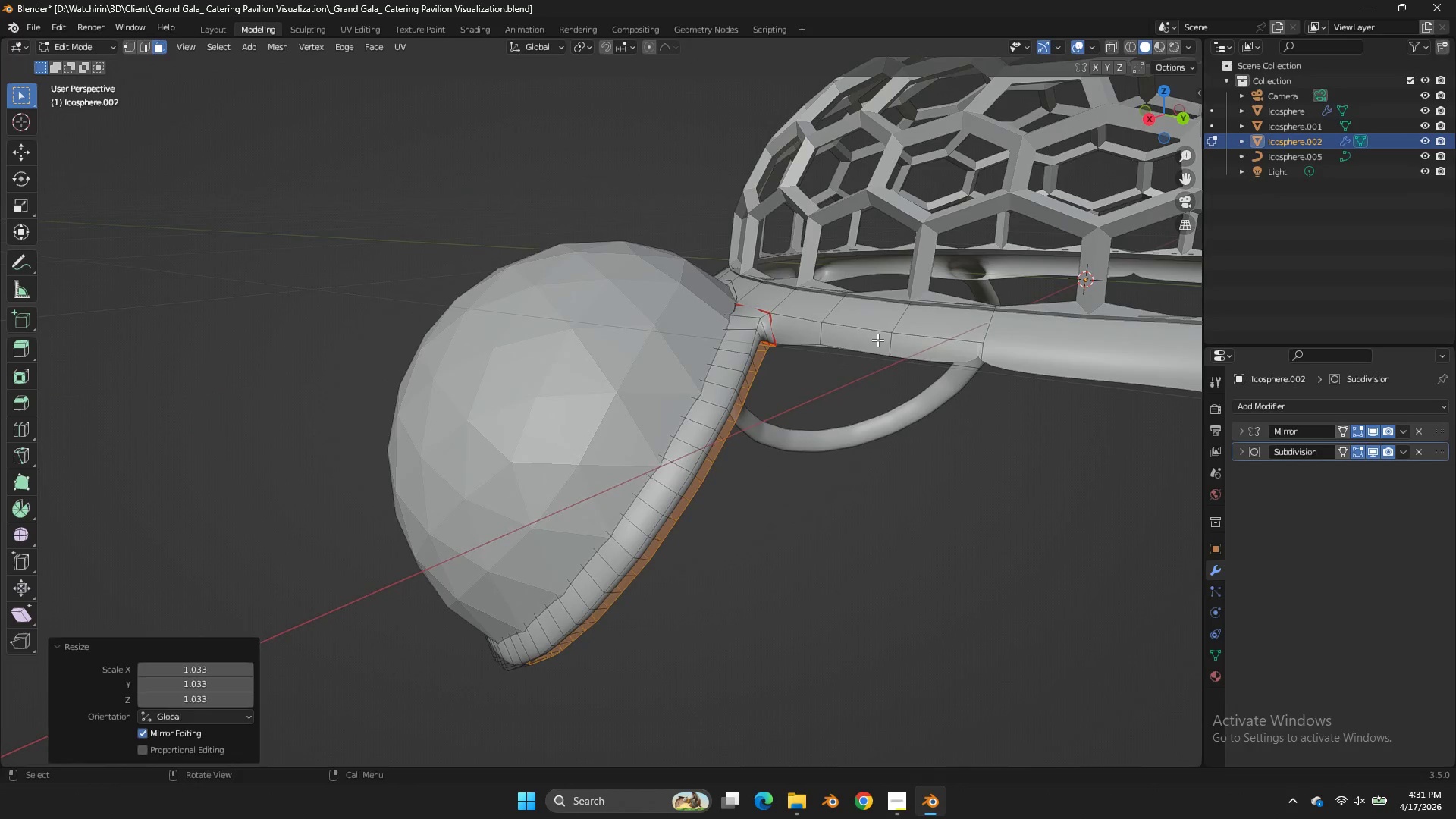 
scroll: coordinate [1159, 120], scroll_direction: down, amount: 2.0
 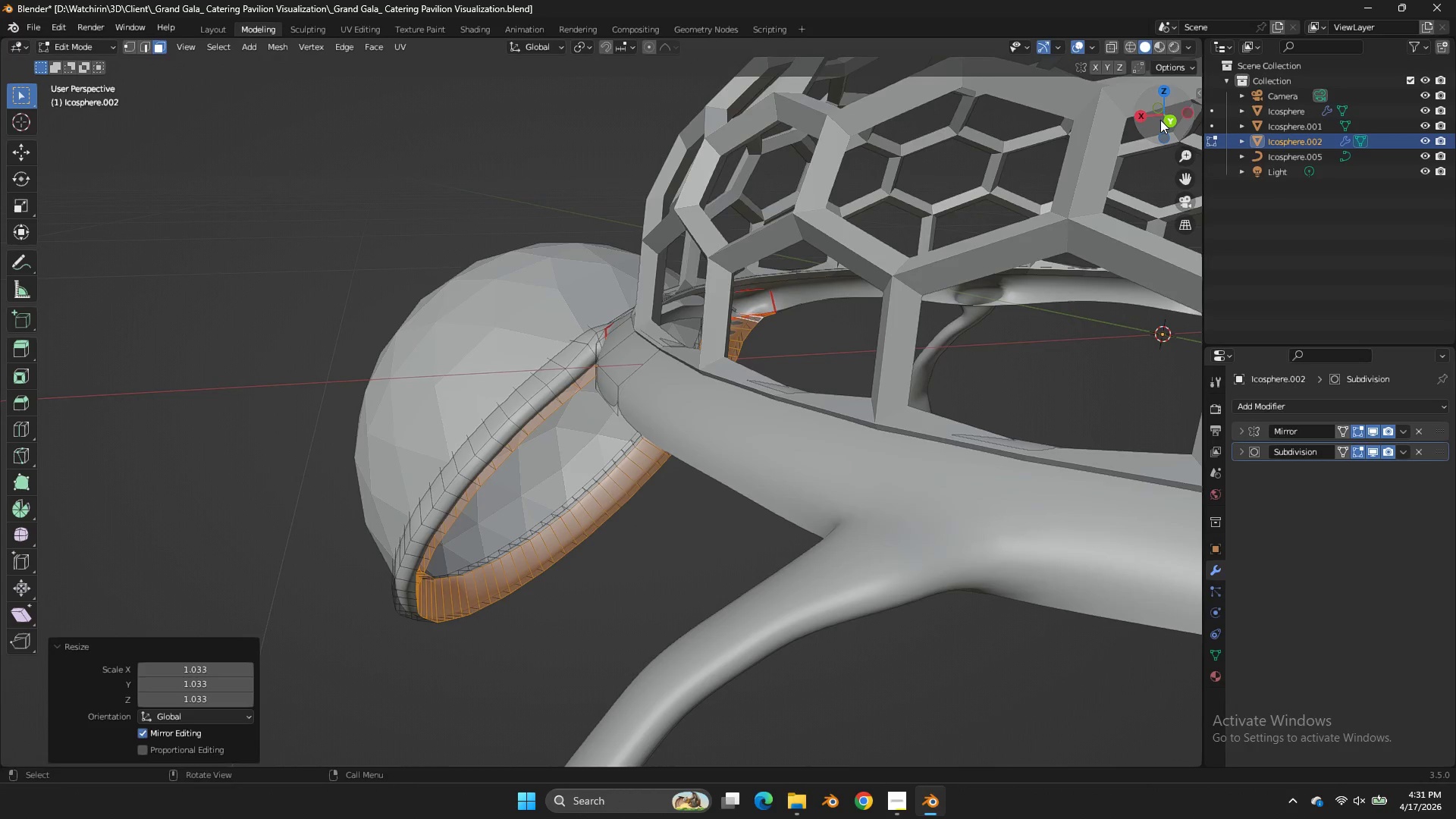 
key(NumpadDivide)
 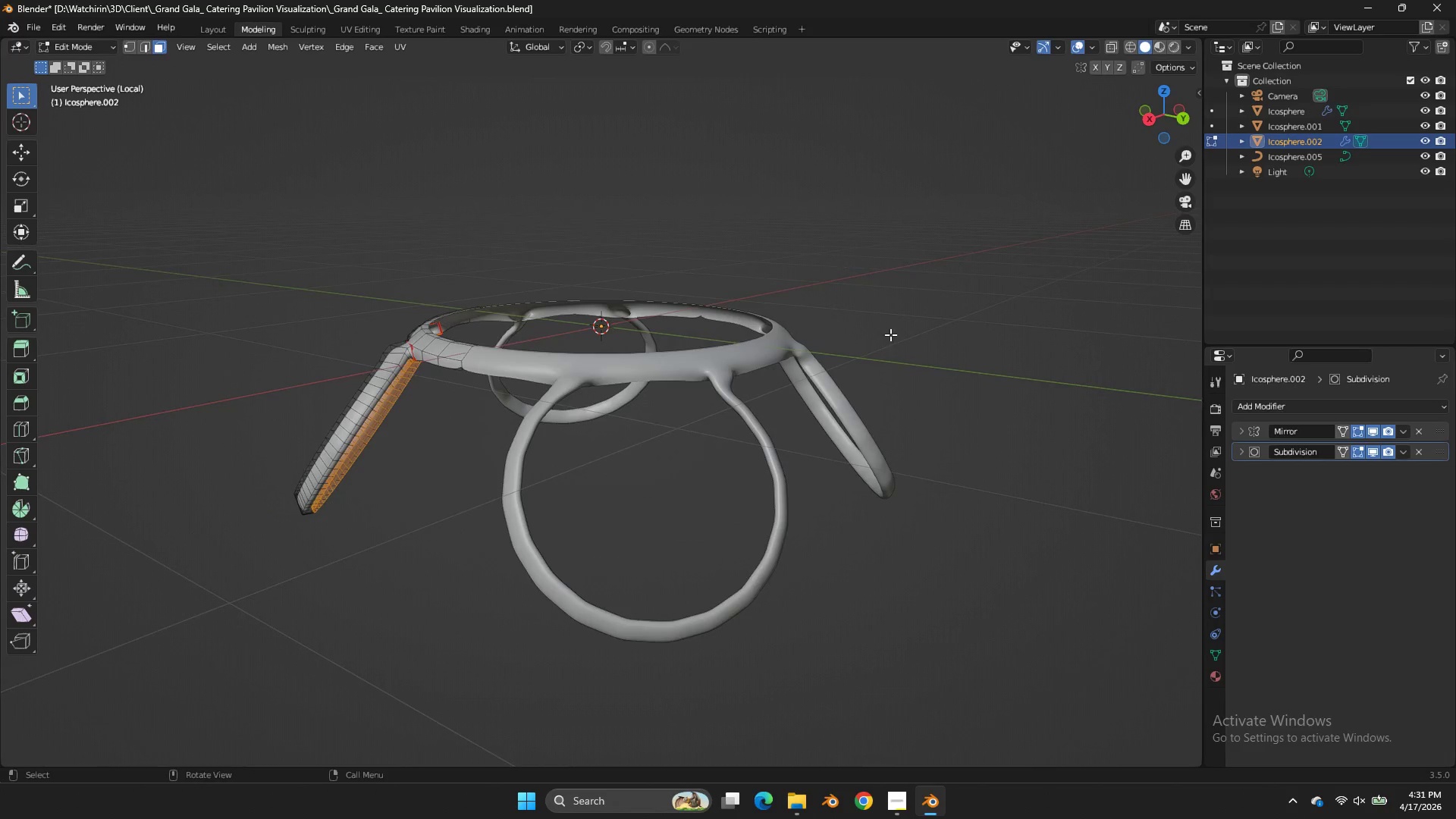 
scroll: coordinate [1220, 161], scroll_direction: up, amount: 3.0
 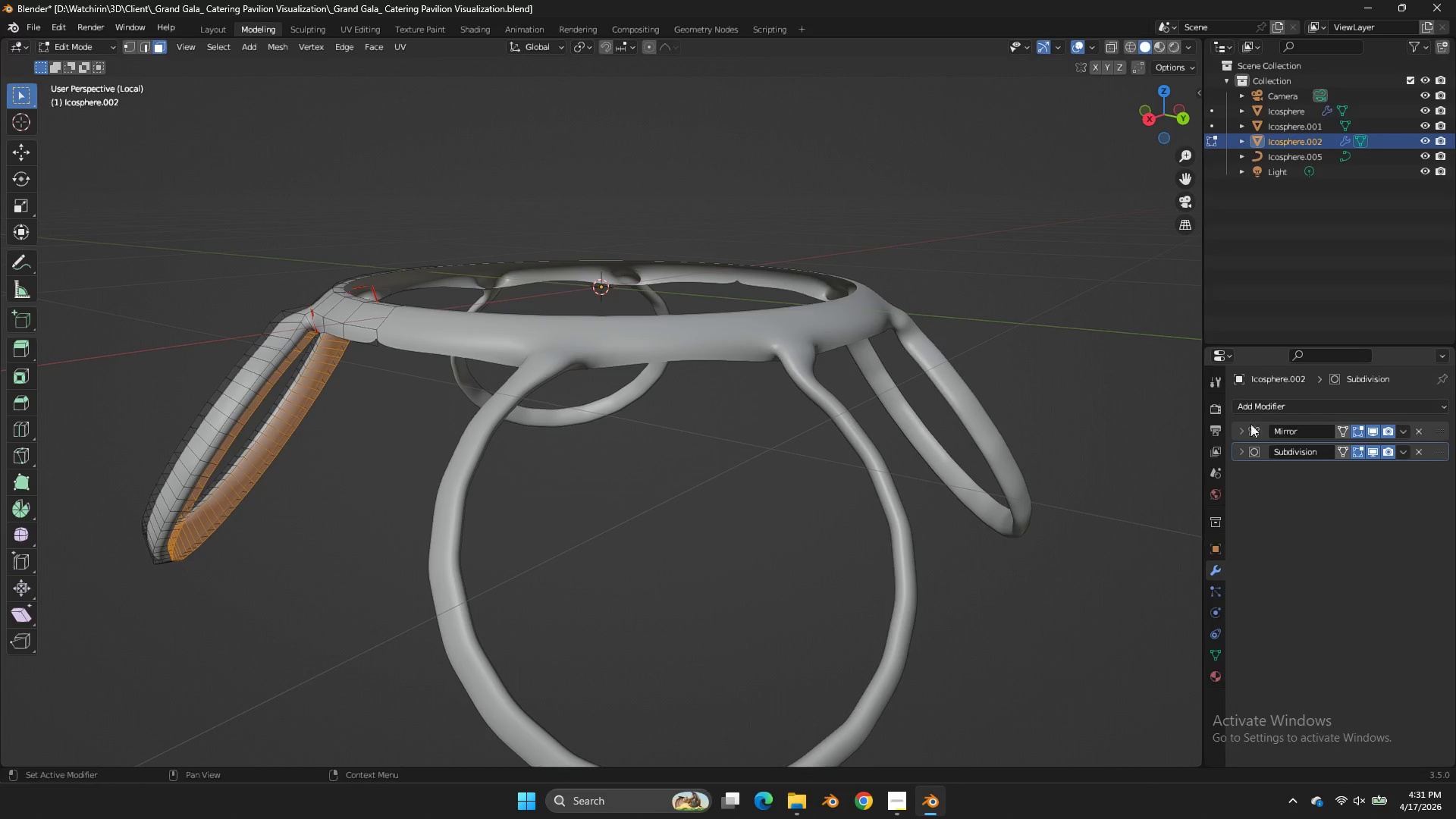 
left_click([1244, 431])
 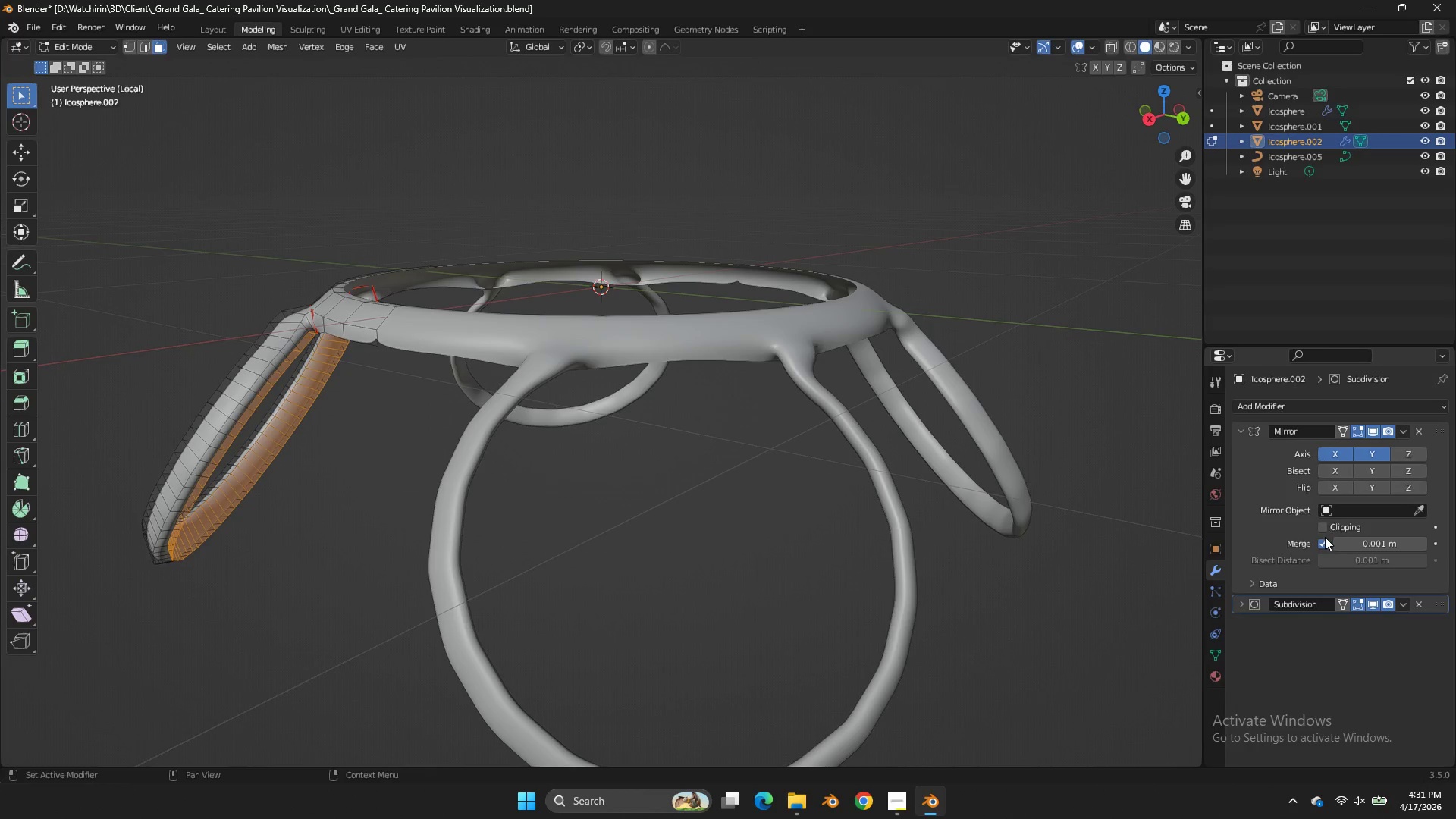 
left_click([1329, 527])
 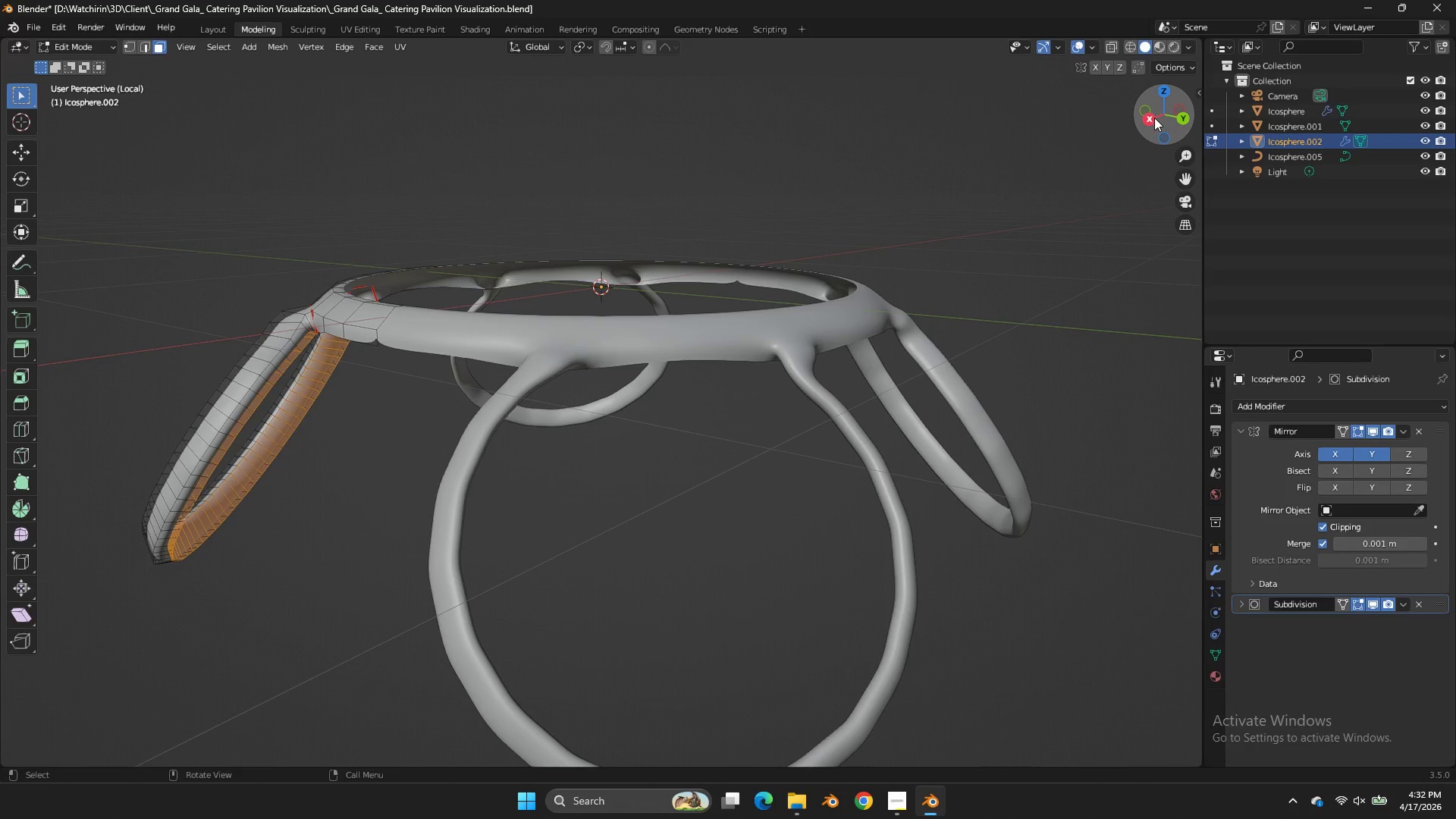 
left_click([1150, 121])
 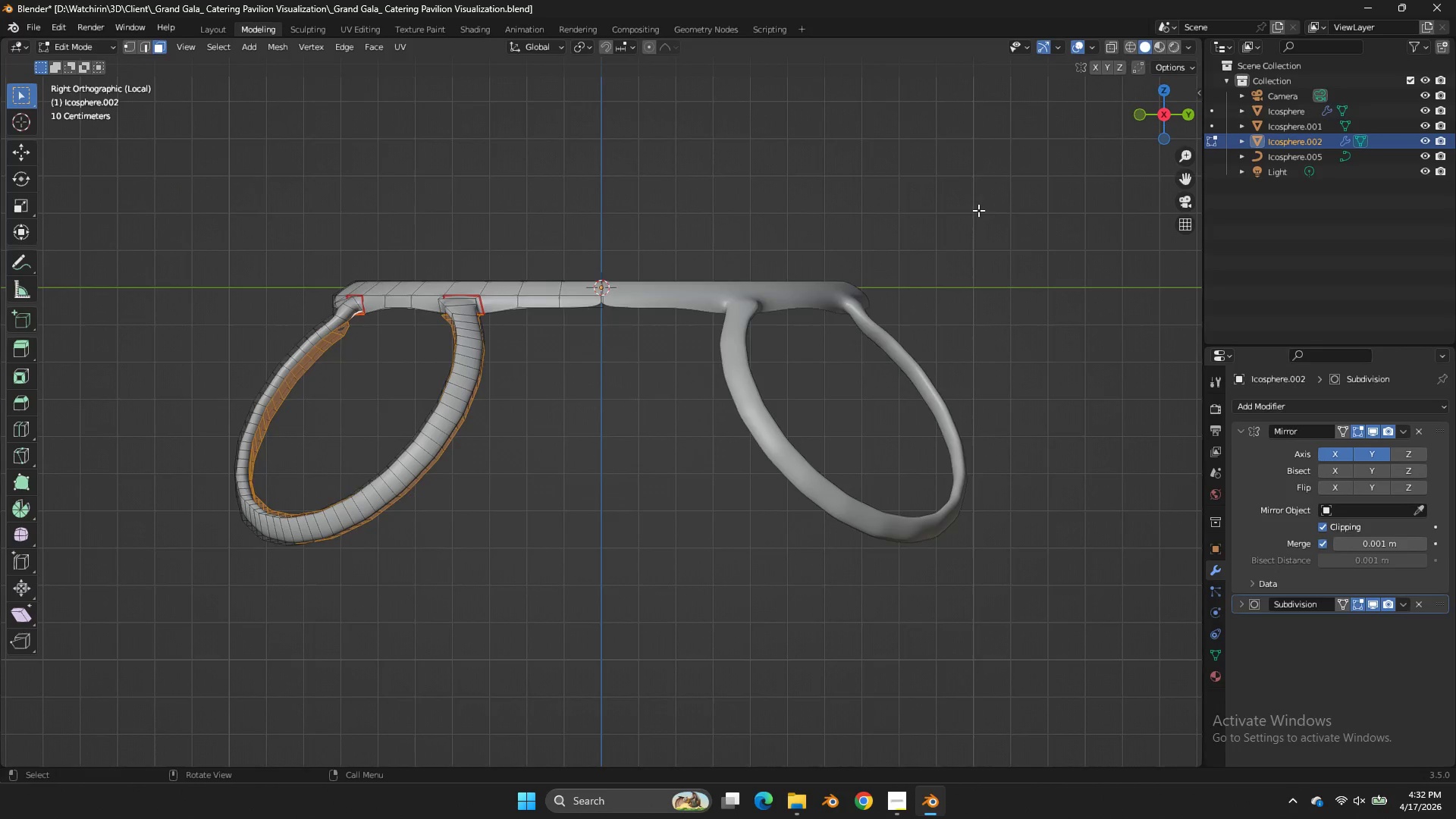 
key(Z)
 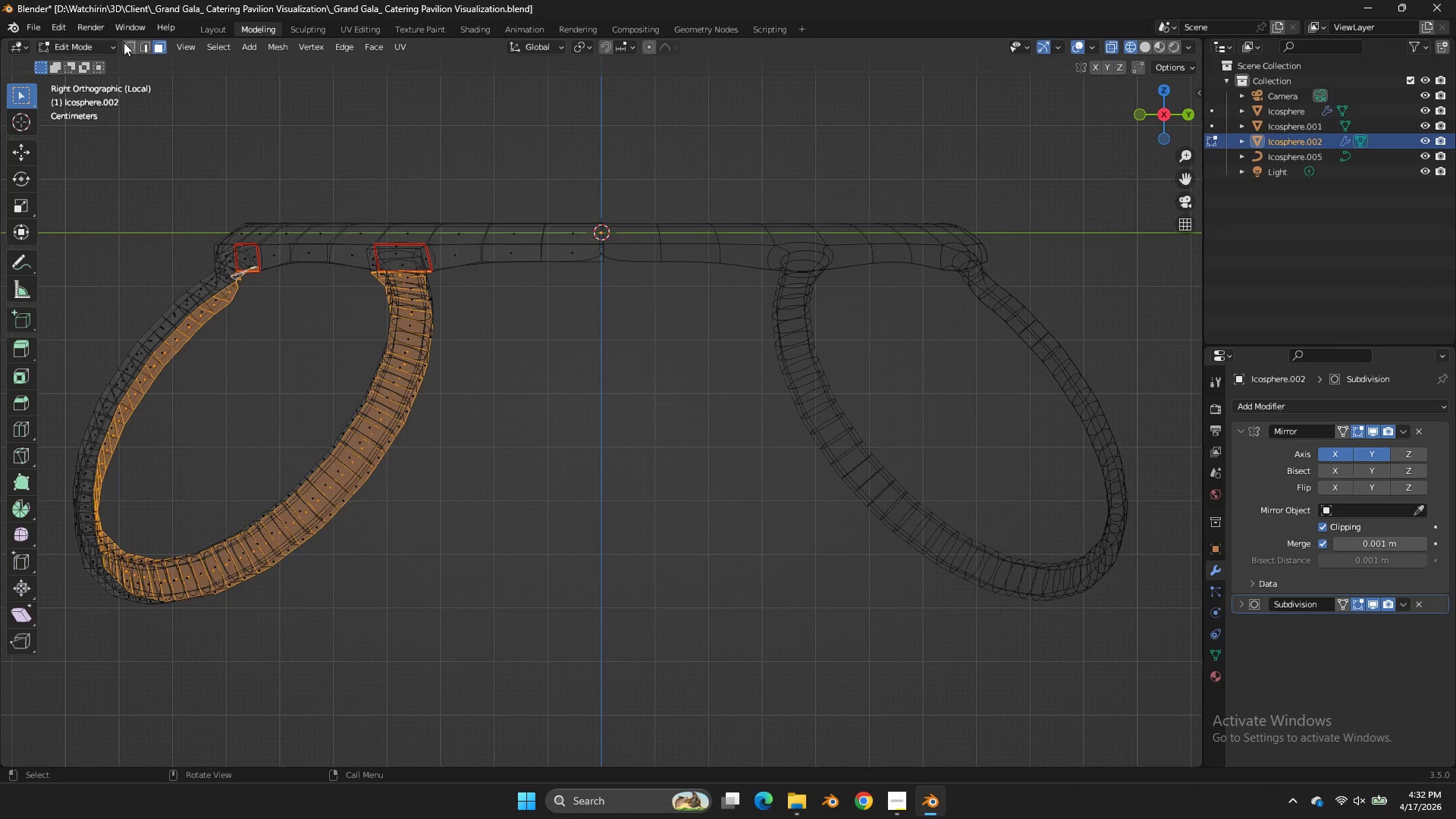 
scroll: coordinate [977, 210], scroll_direction: up, amount: 2.0
 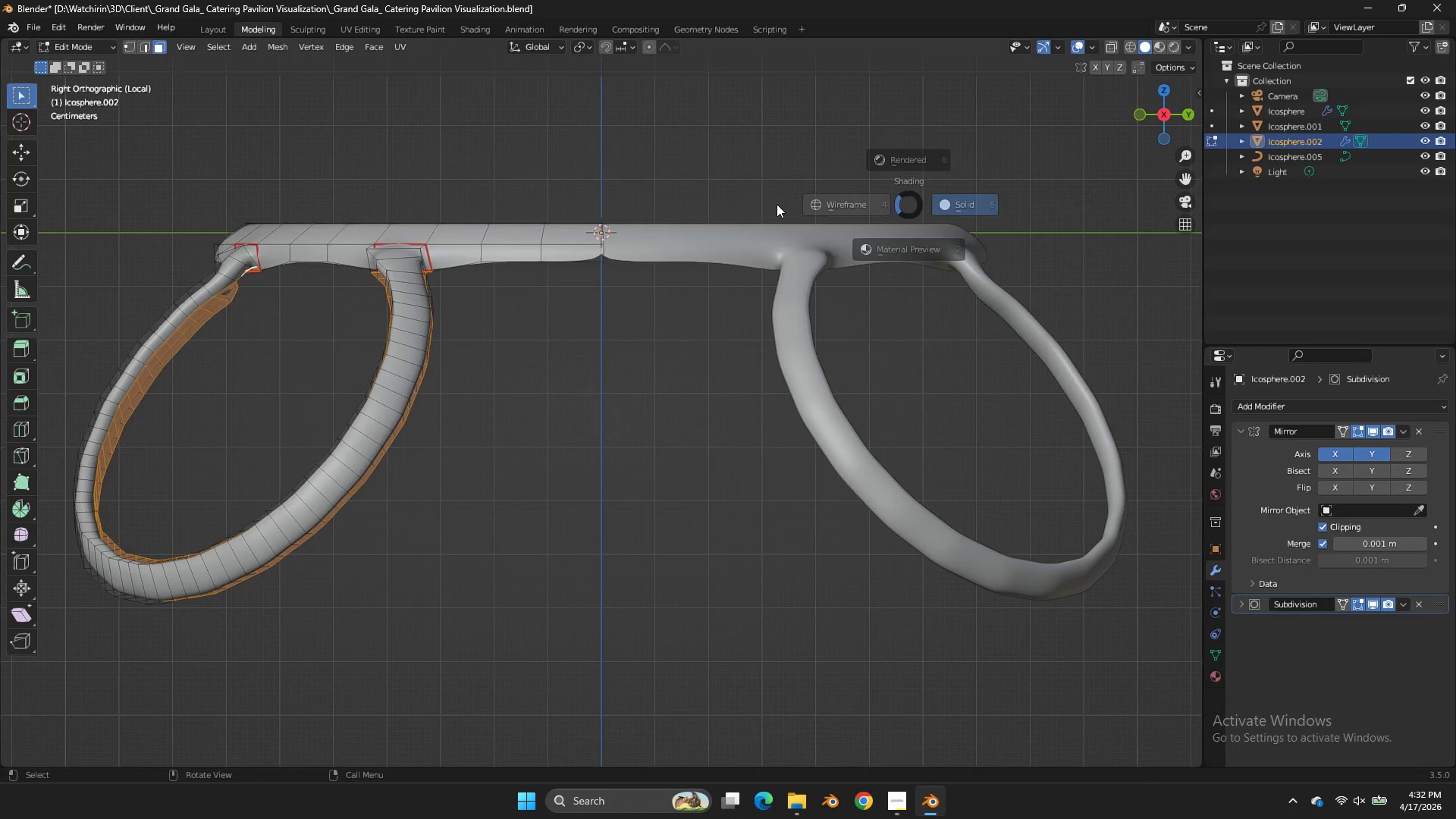 
double_click([127, 44])
 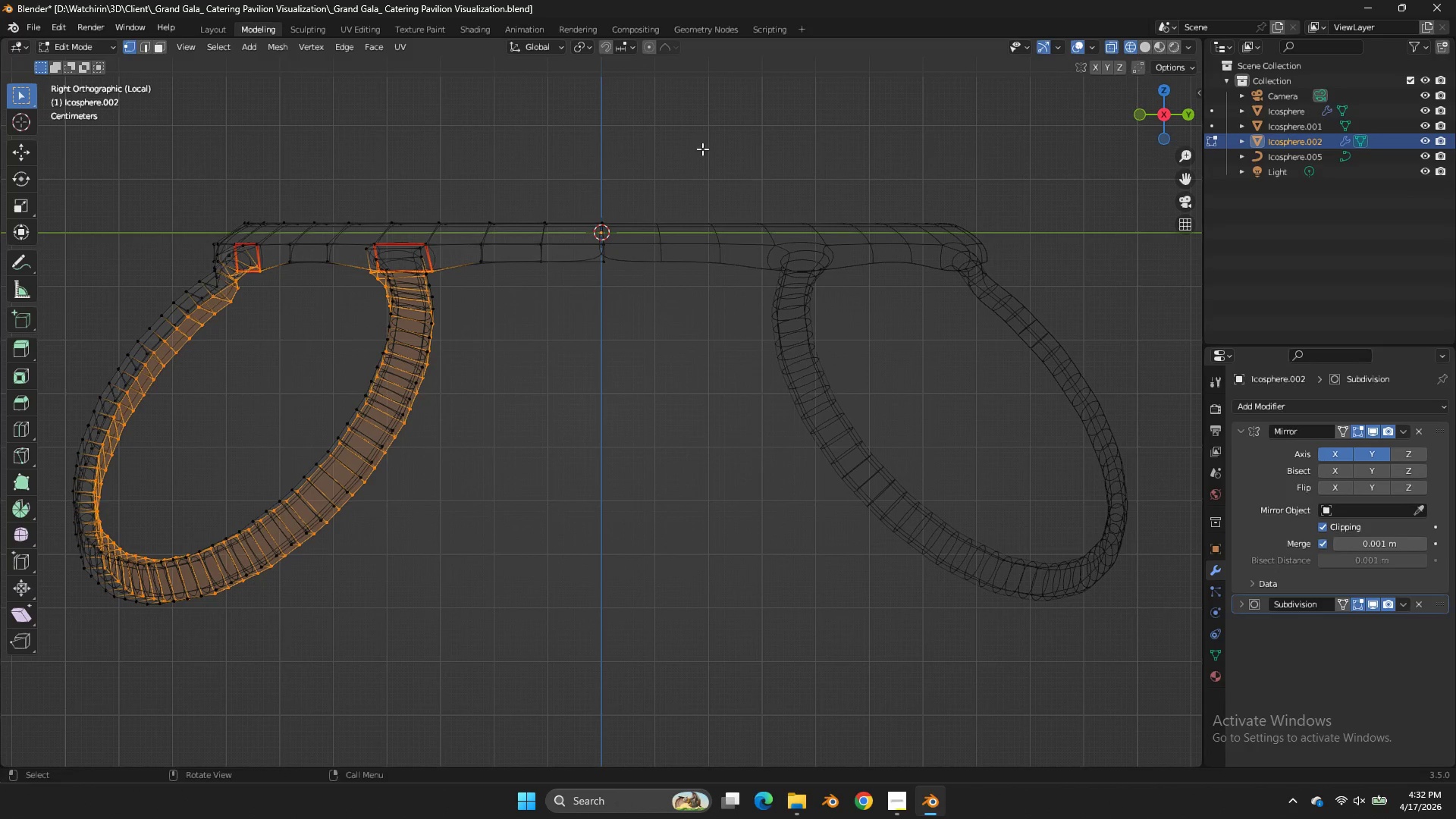 
left_click_drag(start_coordinate=[702, 151], to_coordinate=[598, 294])
 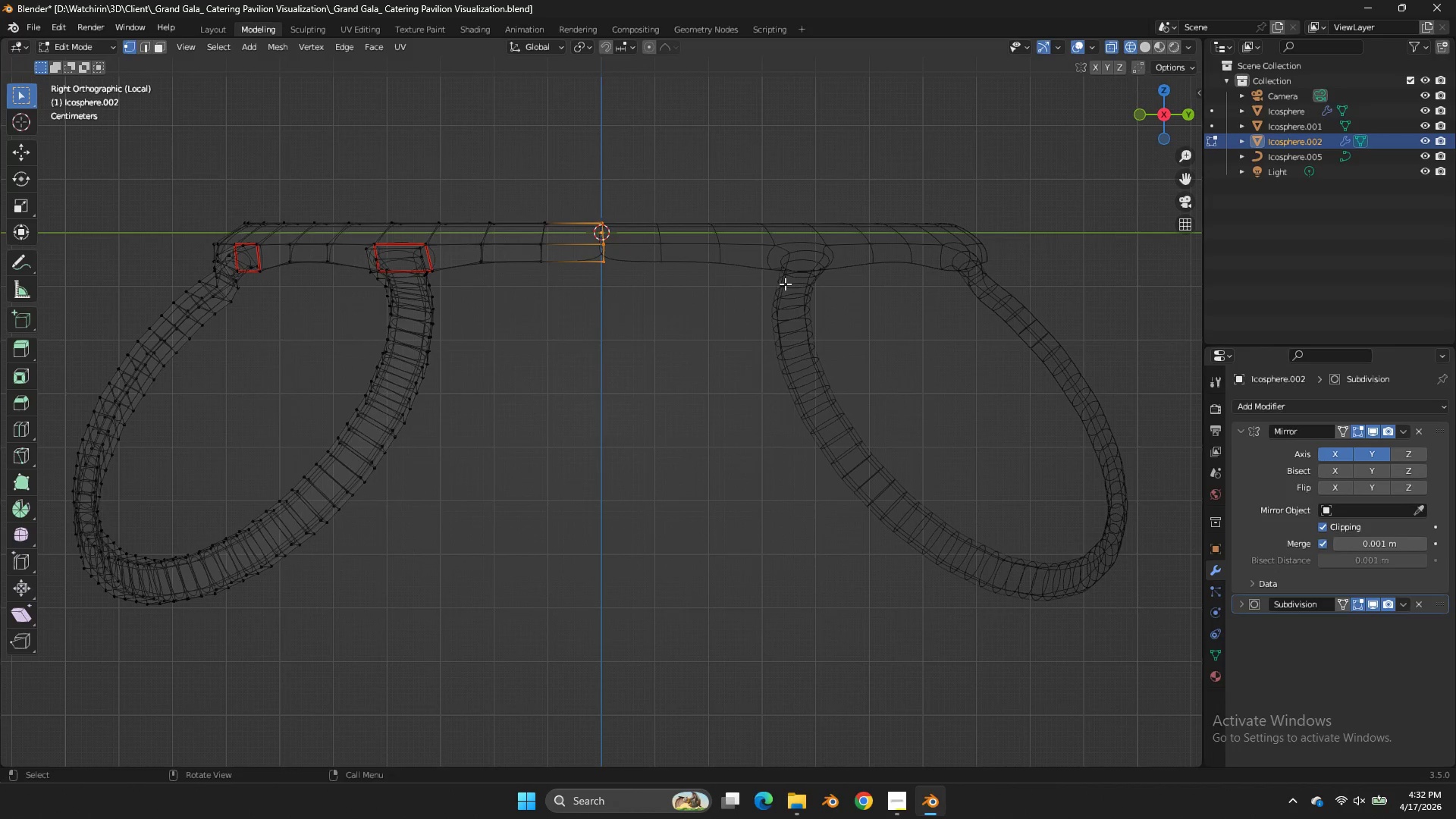 
type(gy)
 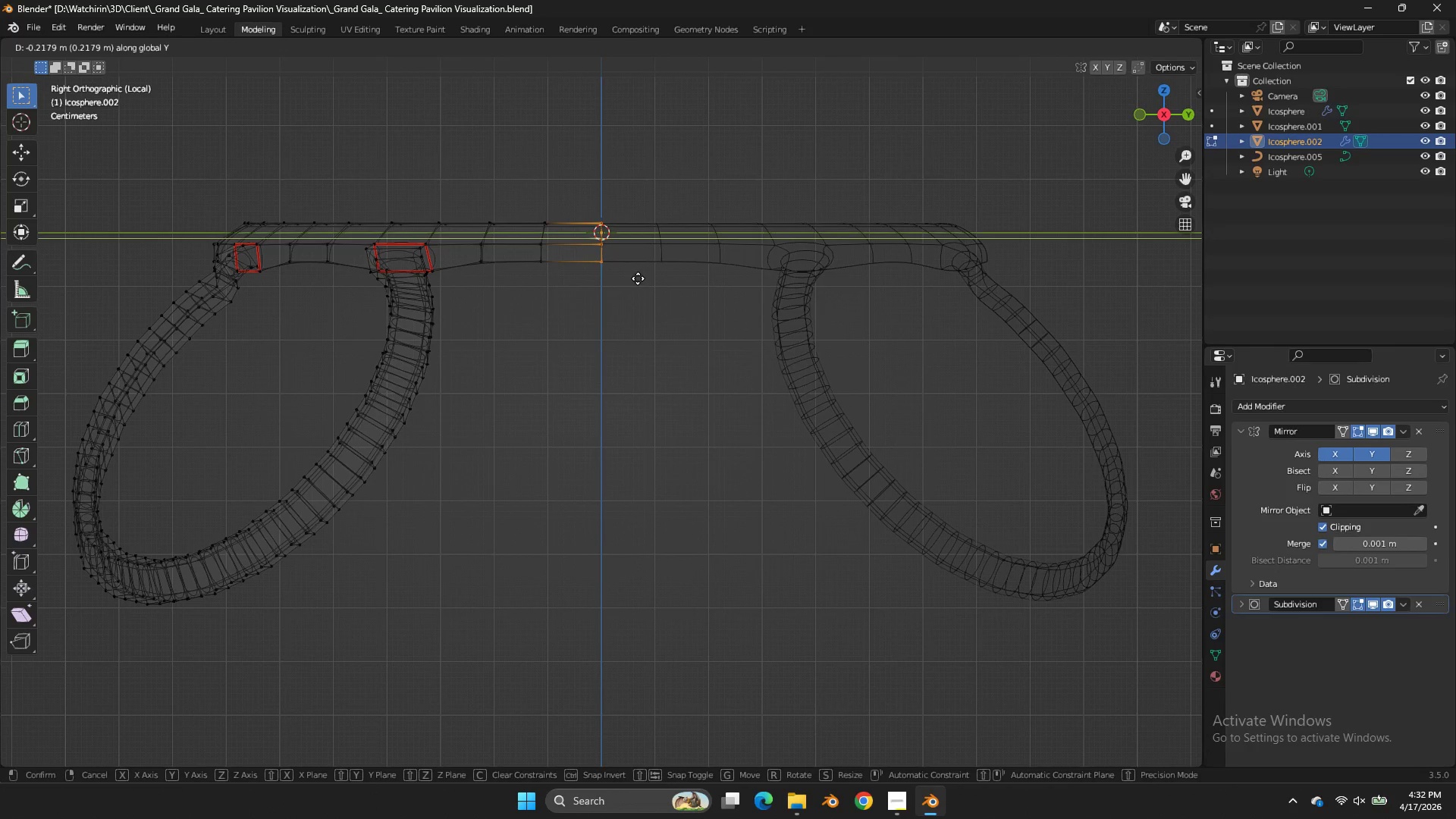 
left_click([515, 278])
 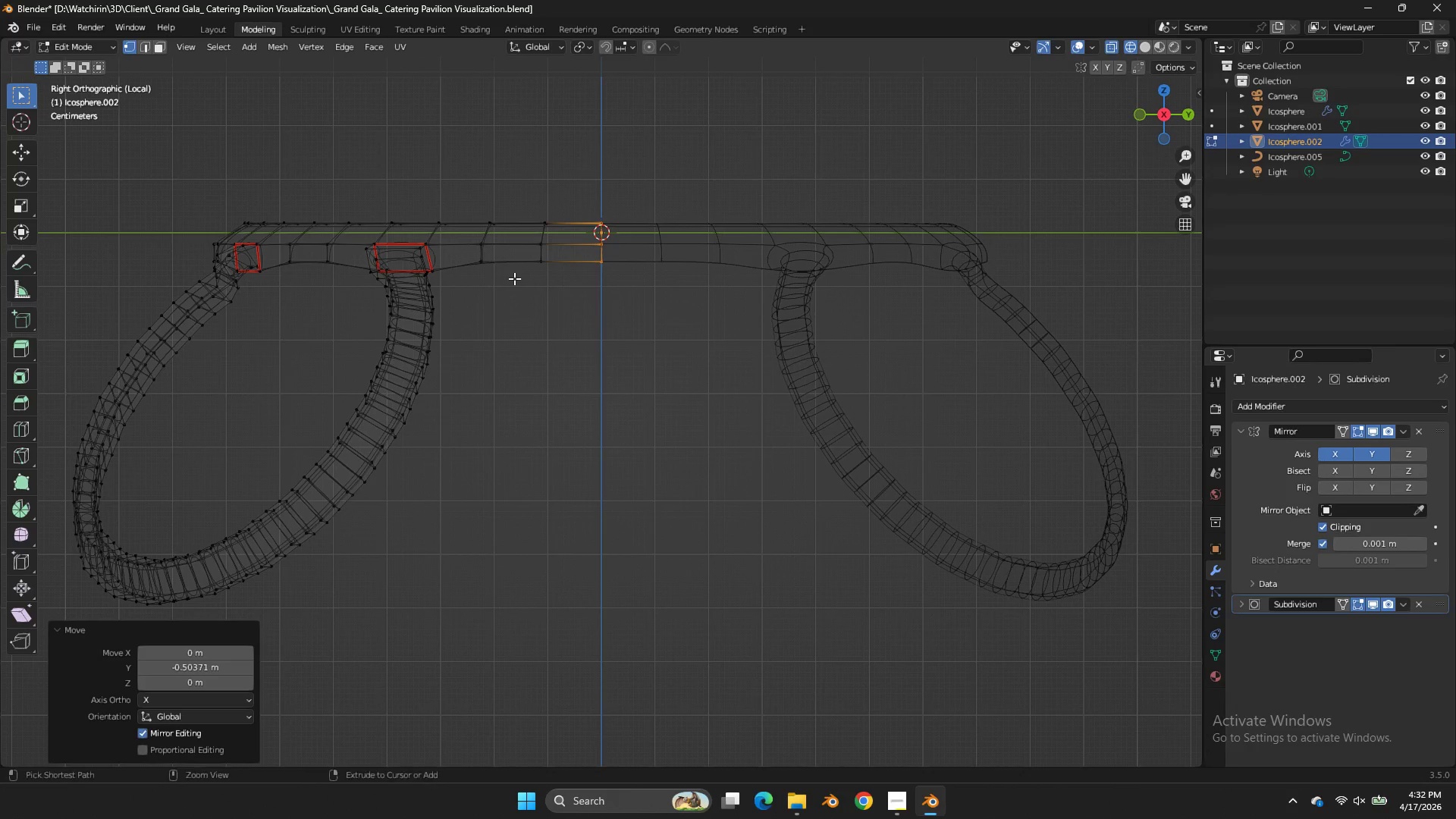 
key(Control+S)
 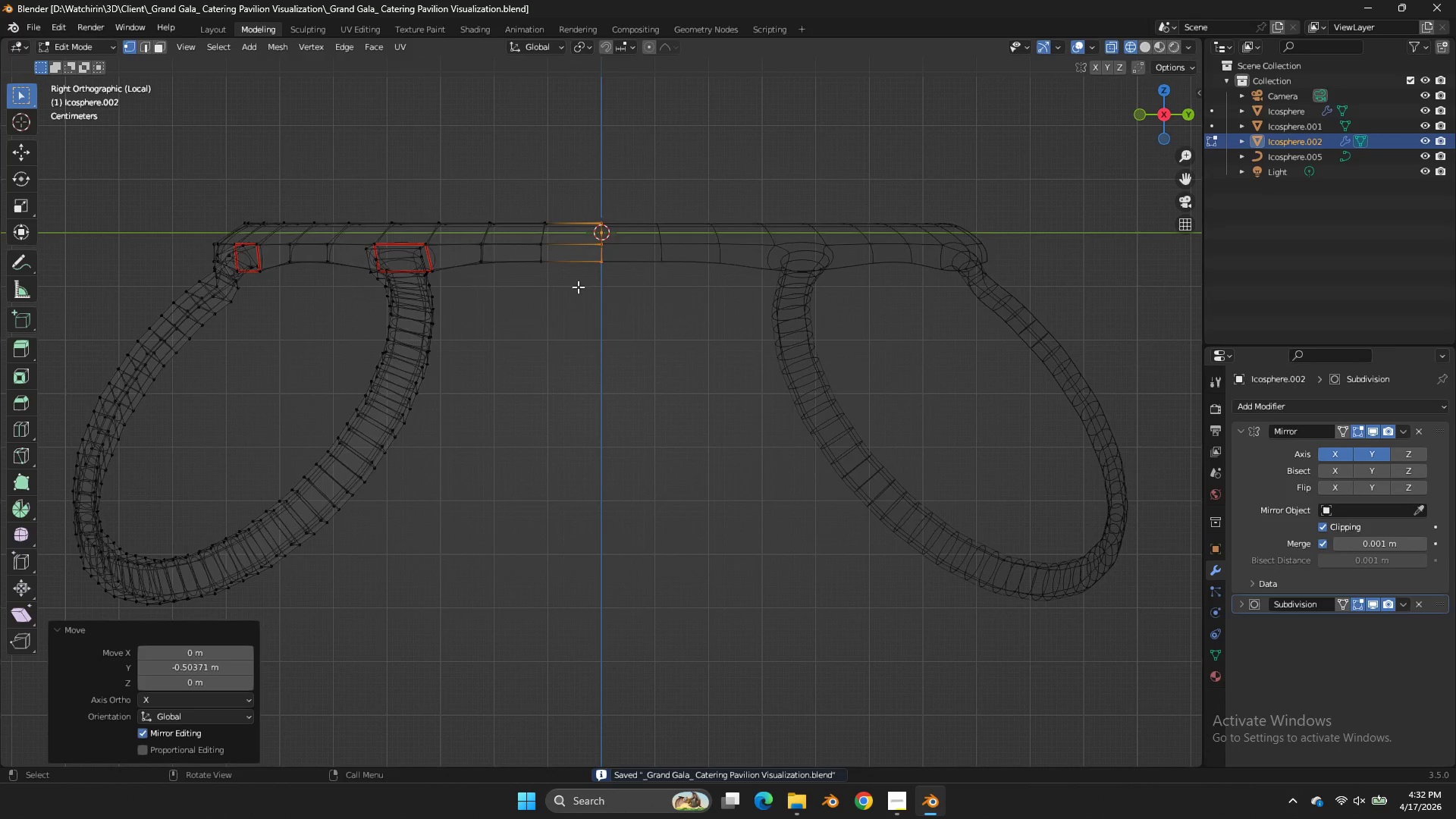 
key(Z)
 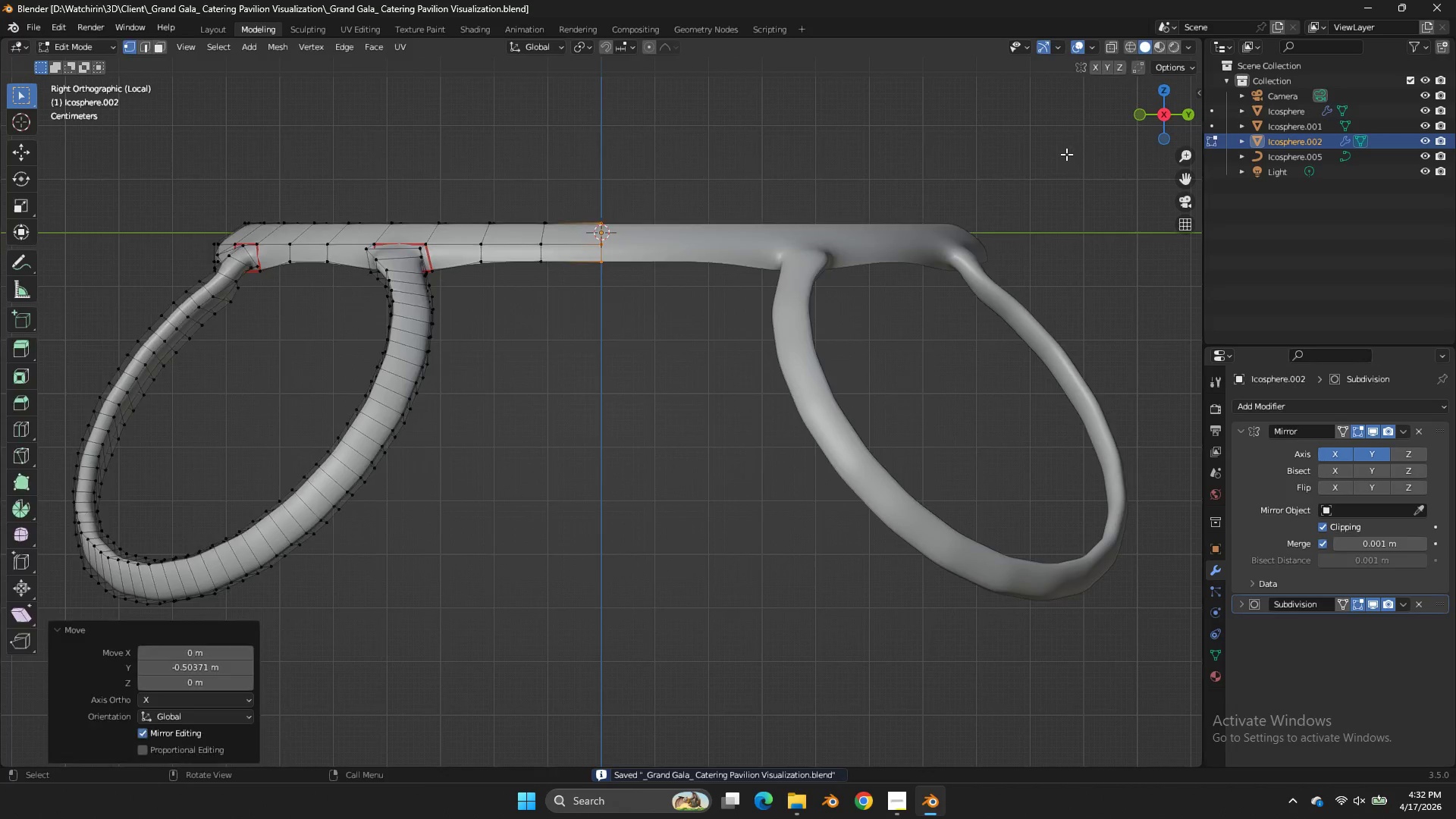 
key(Tab)
 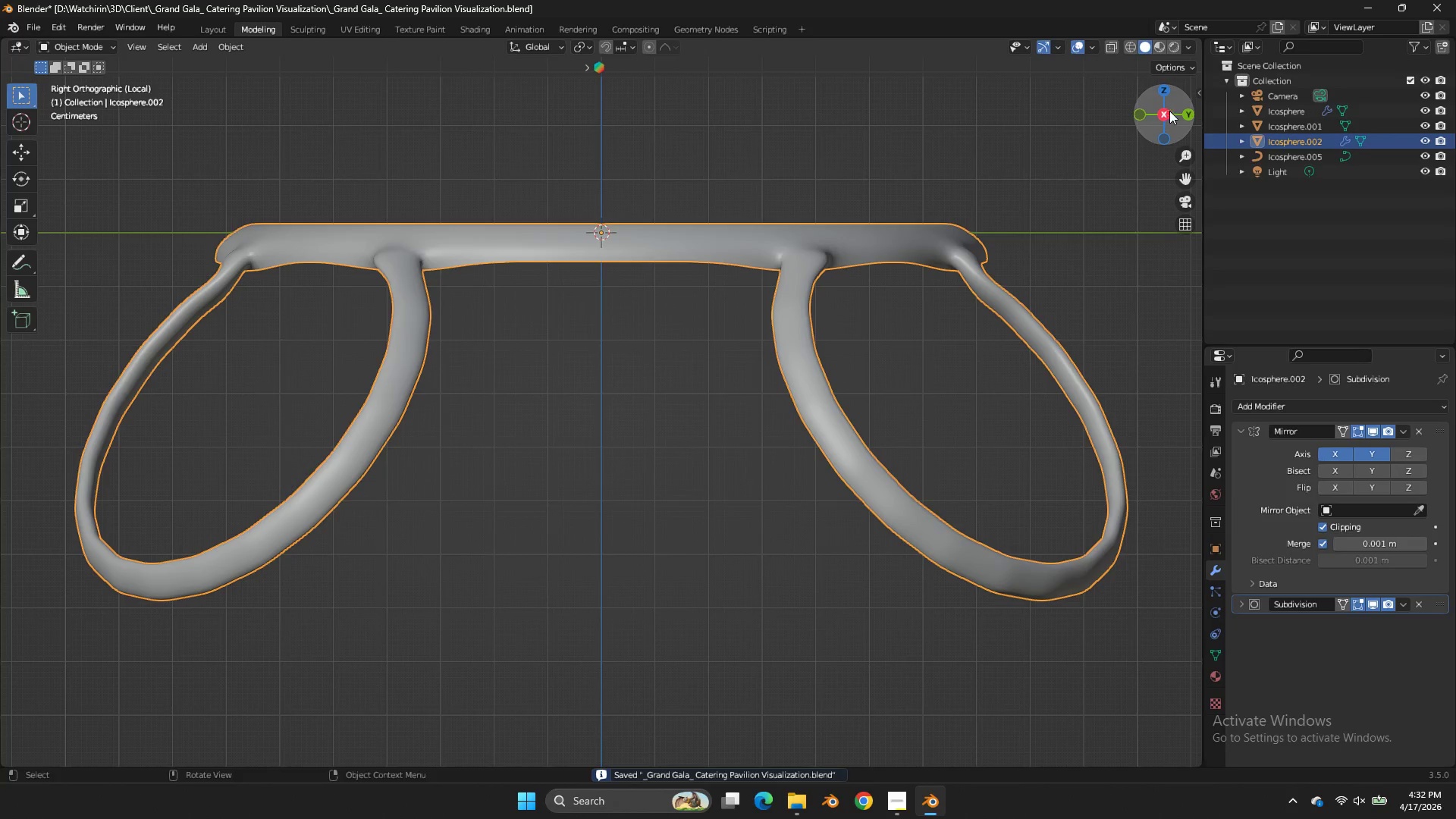 
left_click_drag(start_coordinate=[1170, 111], to_coordinate=[304, 129])
 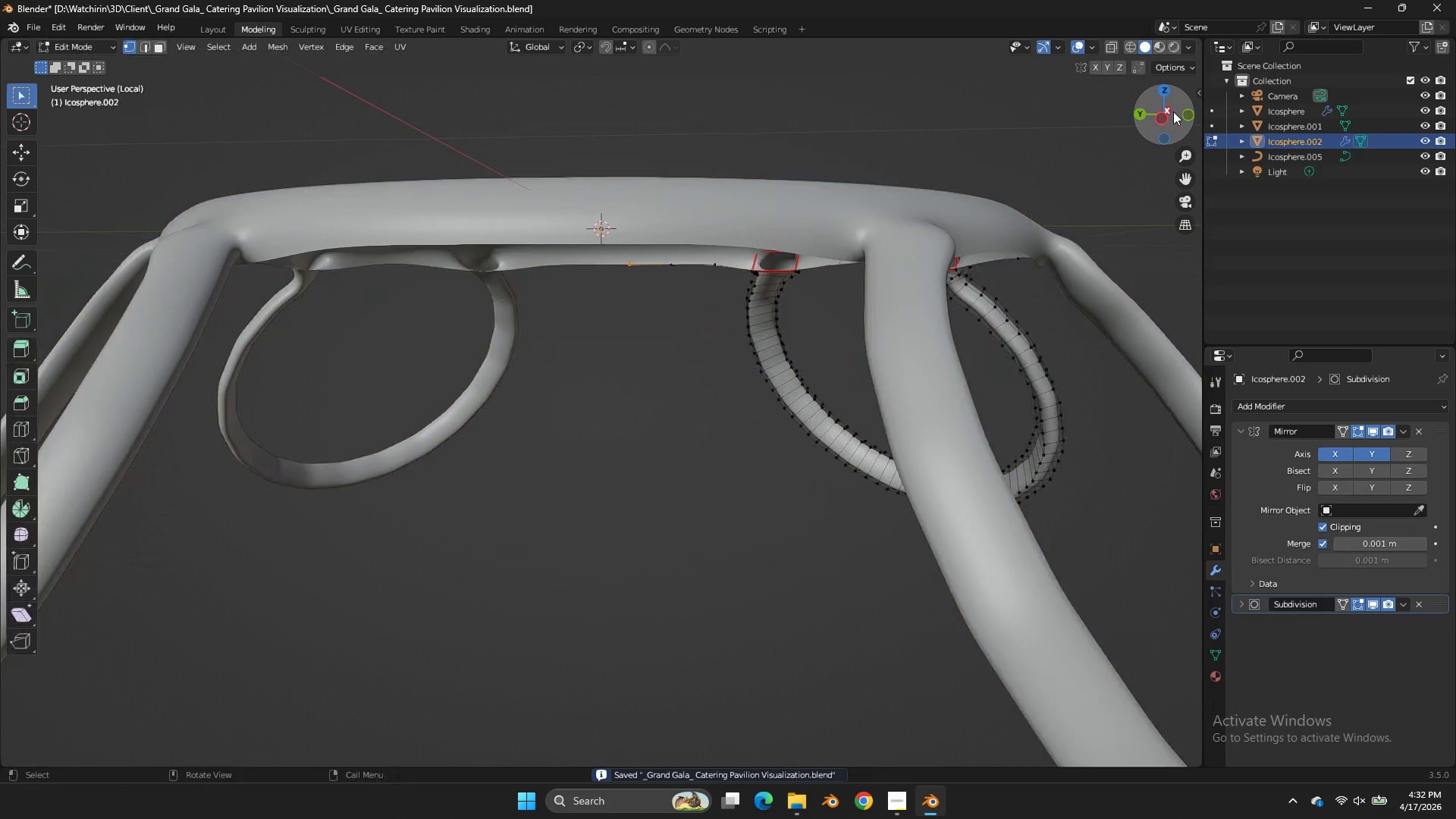 
key(Tab)
 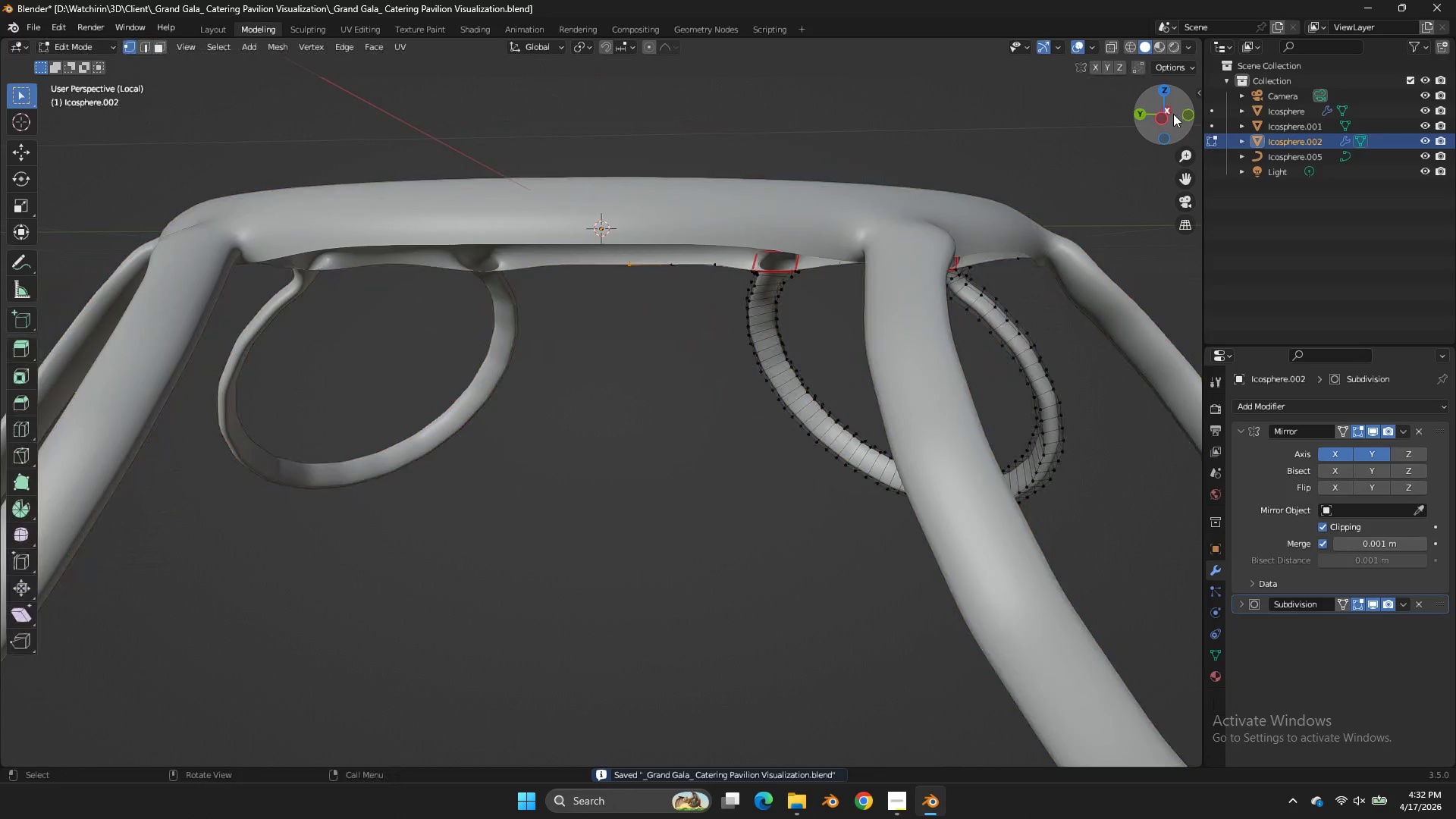 
left_click_drag(start_coordinate=[1173, 111], to_coordinate=[1166, 748])
 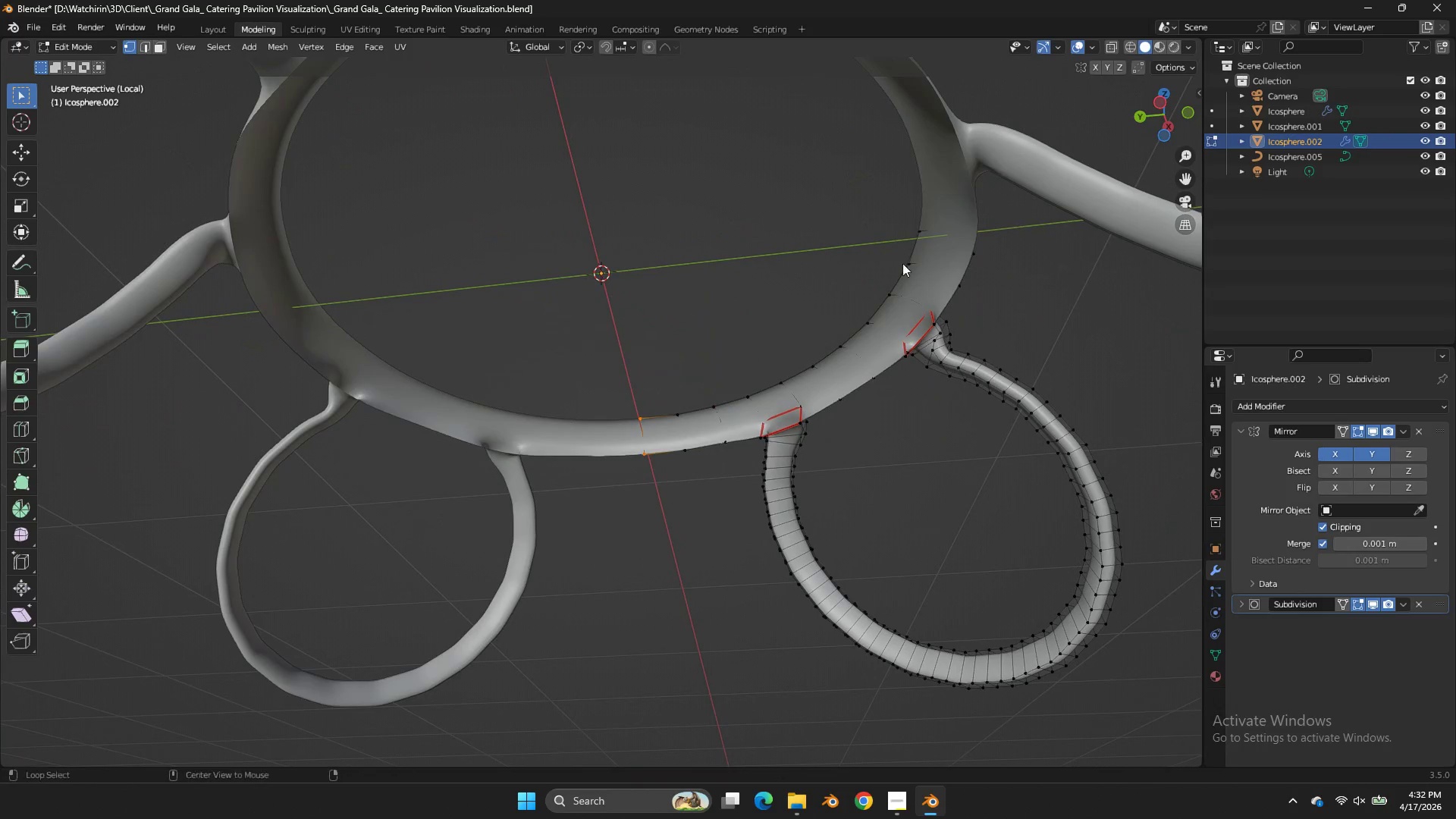 
hold_key(key=AltLeft, duration=1.02)
double_click([881, 300])
 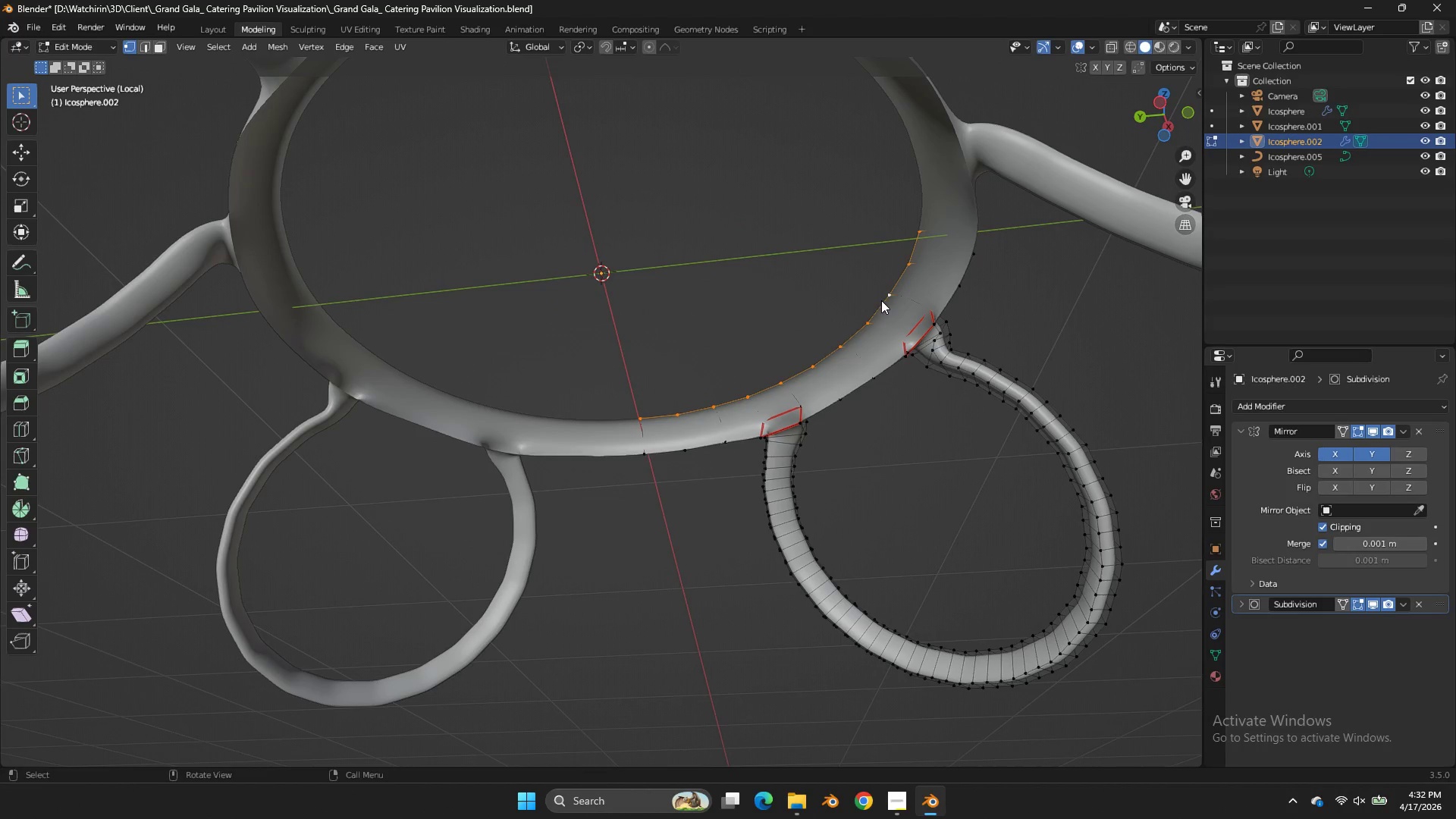 
type(ez)
 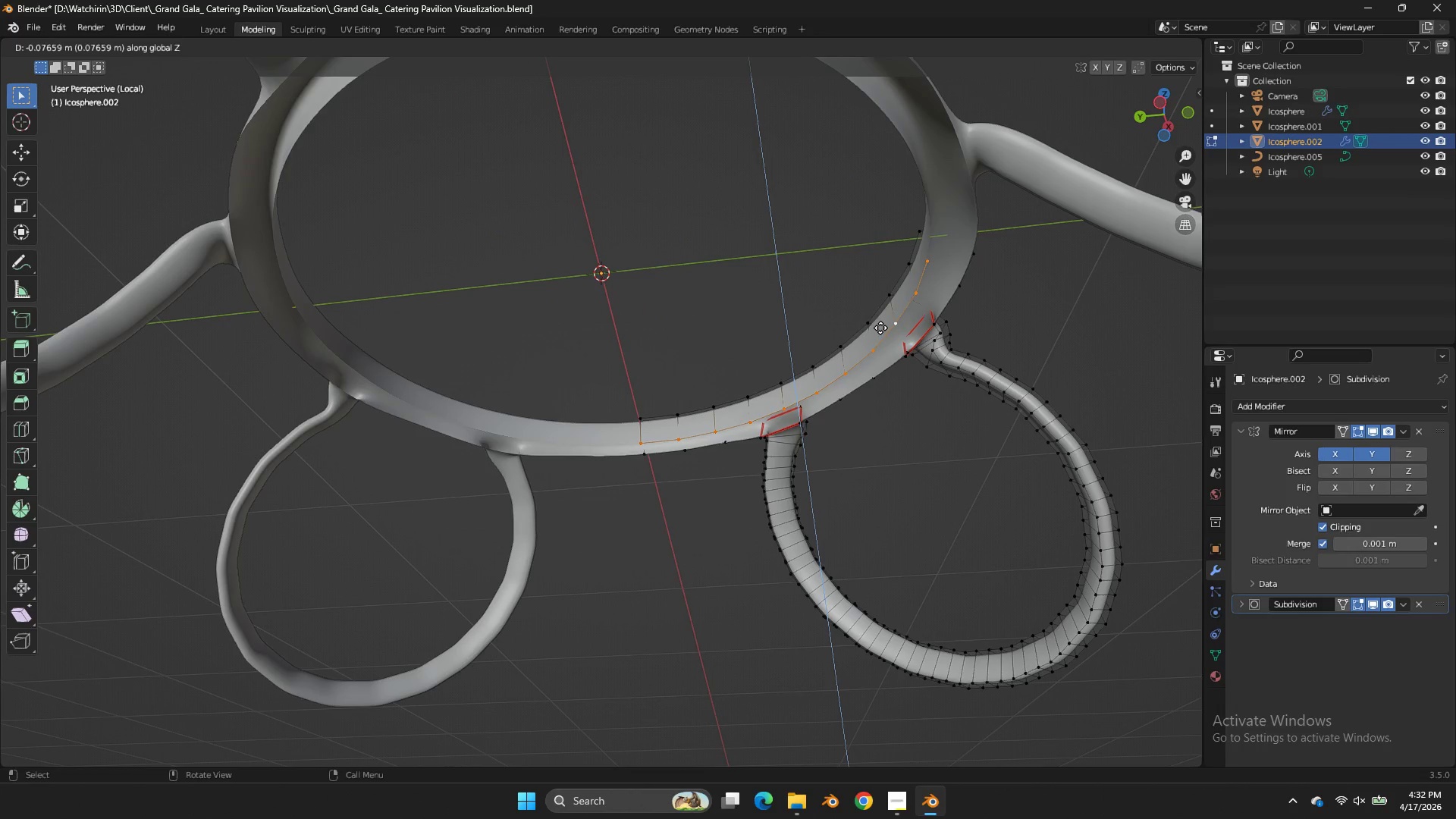 
left_click([879, 327])
 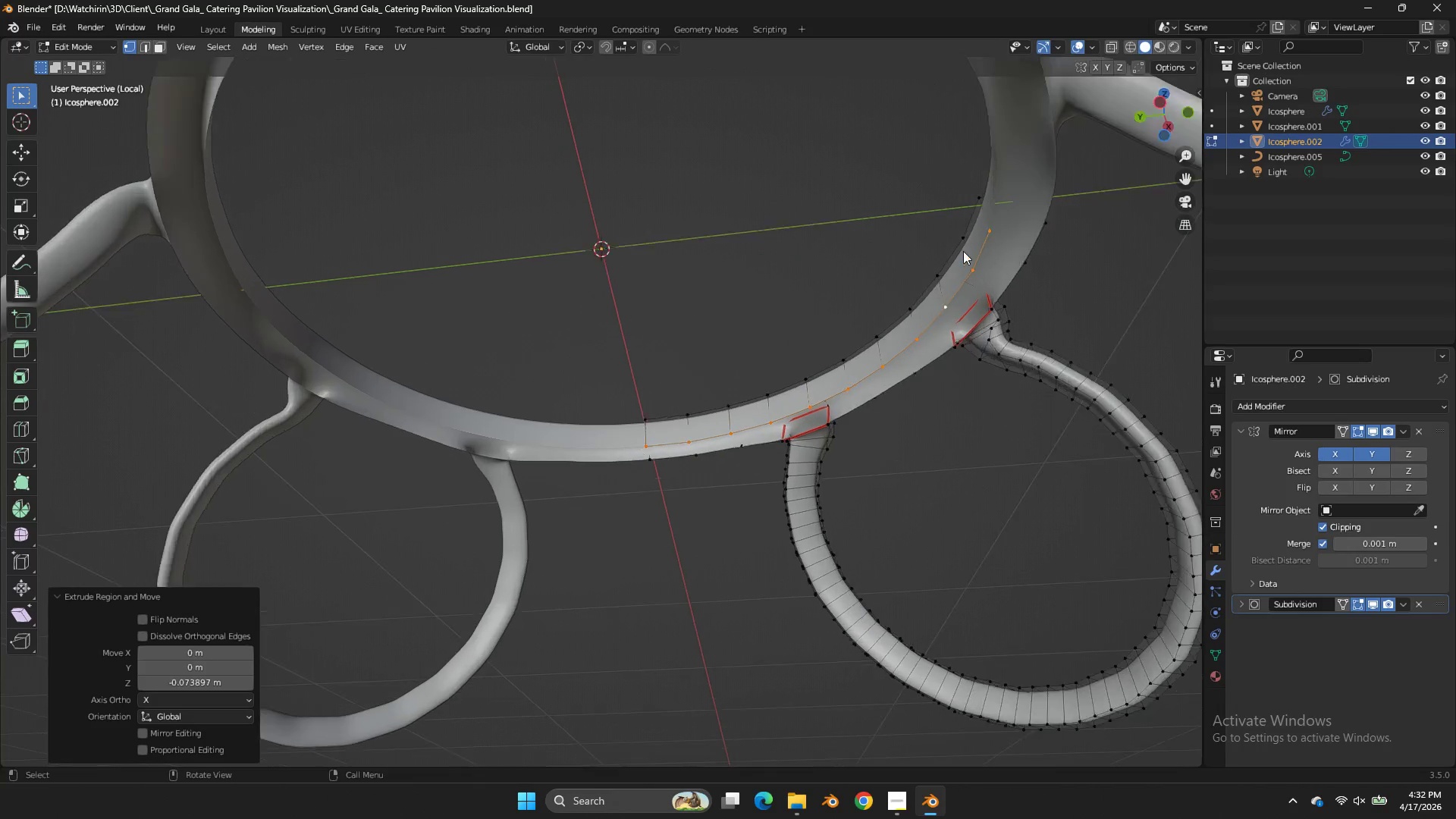 
scroll: coordinate [968, 244], scroll_direction: up, amount: 2.0
 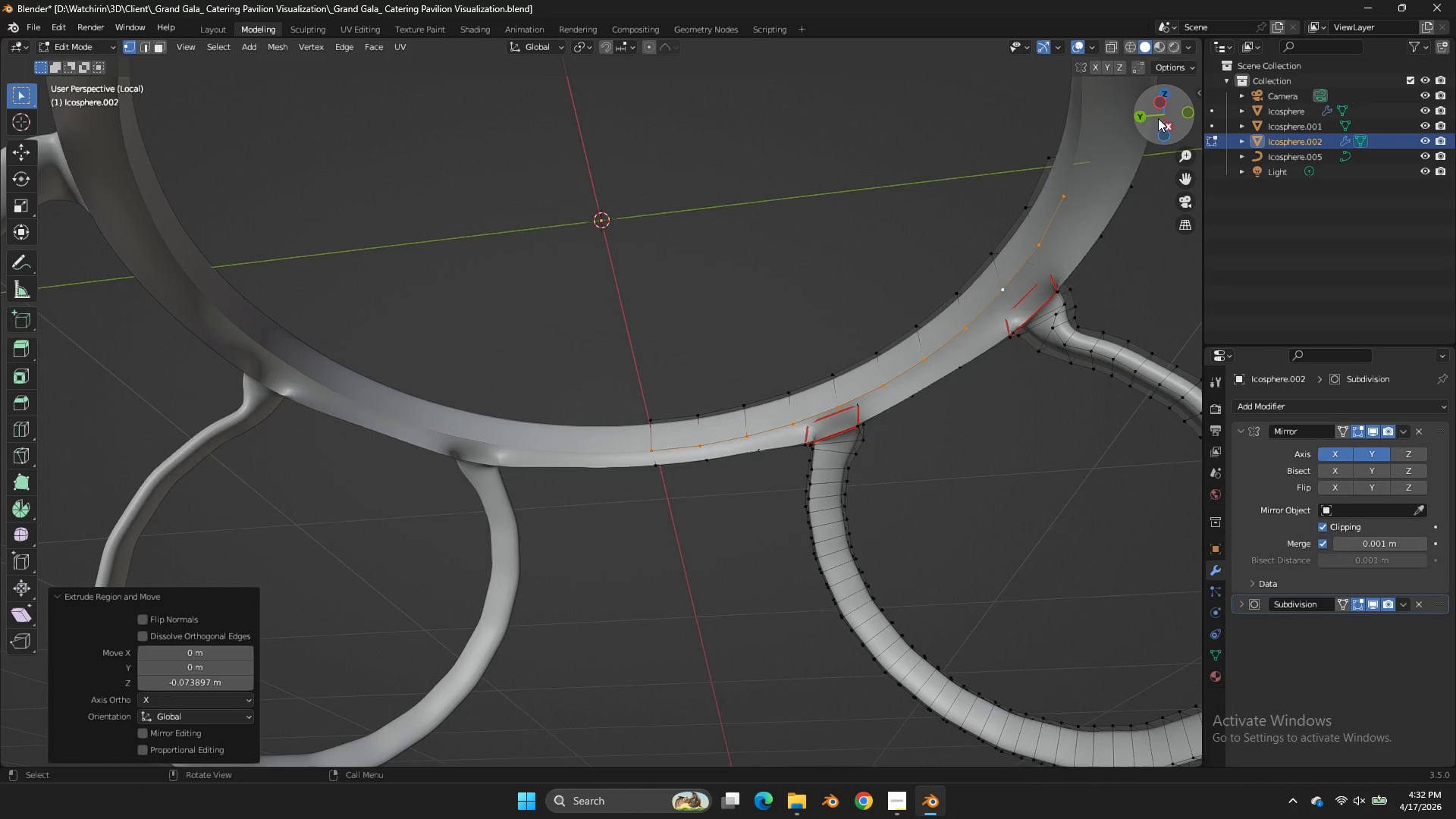 
left_click_drag(start_coordinate=[1158, 118], to_coordinate=[977, 154])
 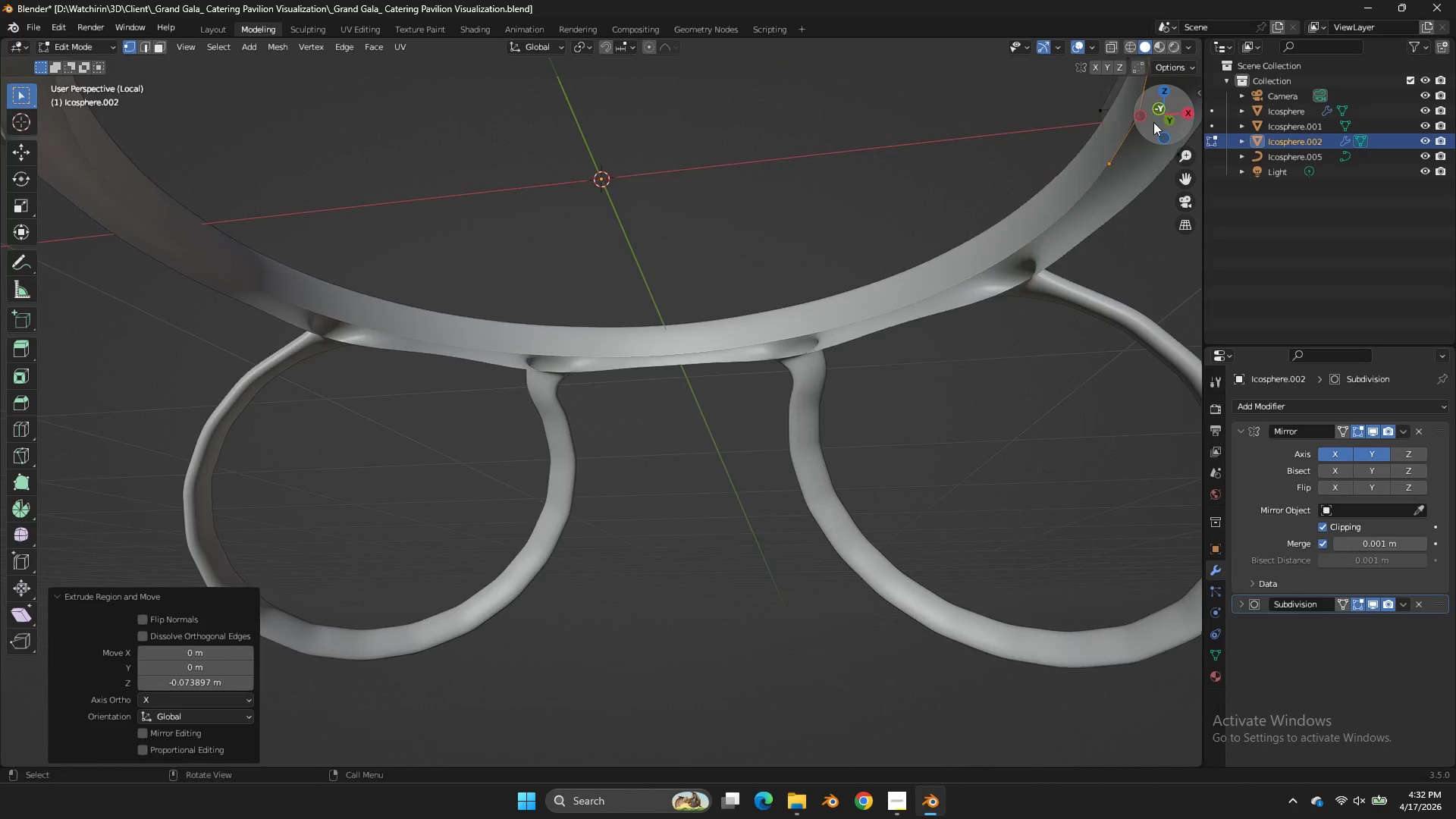 
left_click_drag(start_coordinate=[1153, 122], to_coordinate=[1188, 186])
 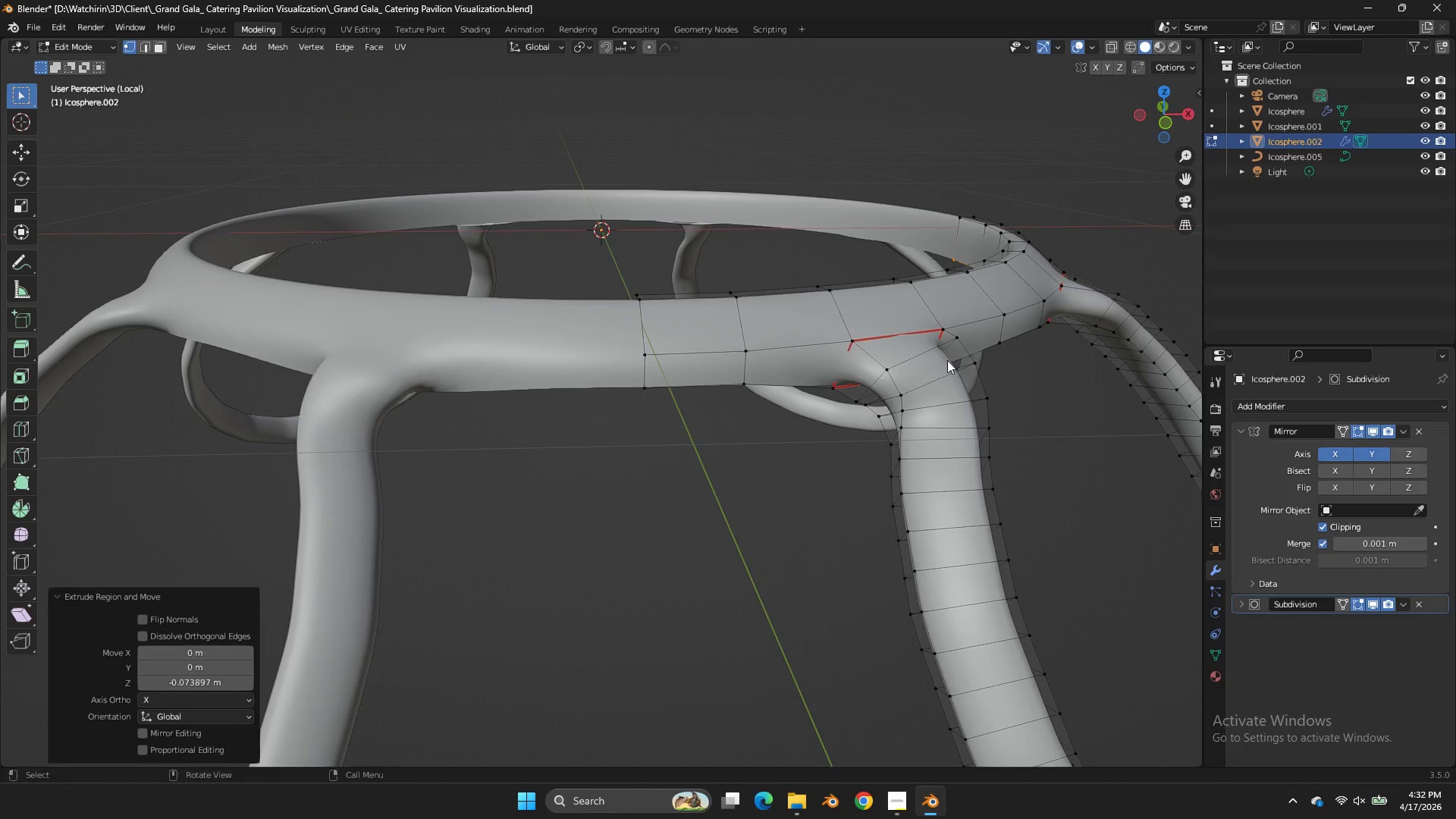 
scroll: coordinate [1153, 122], scroll_direction: down, amount: 2.0
 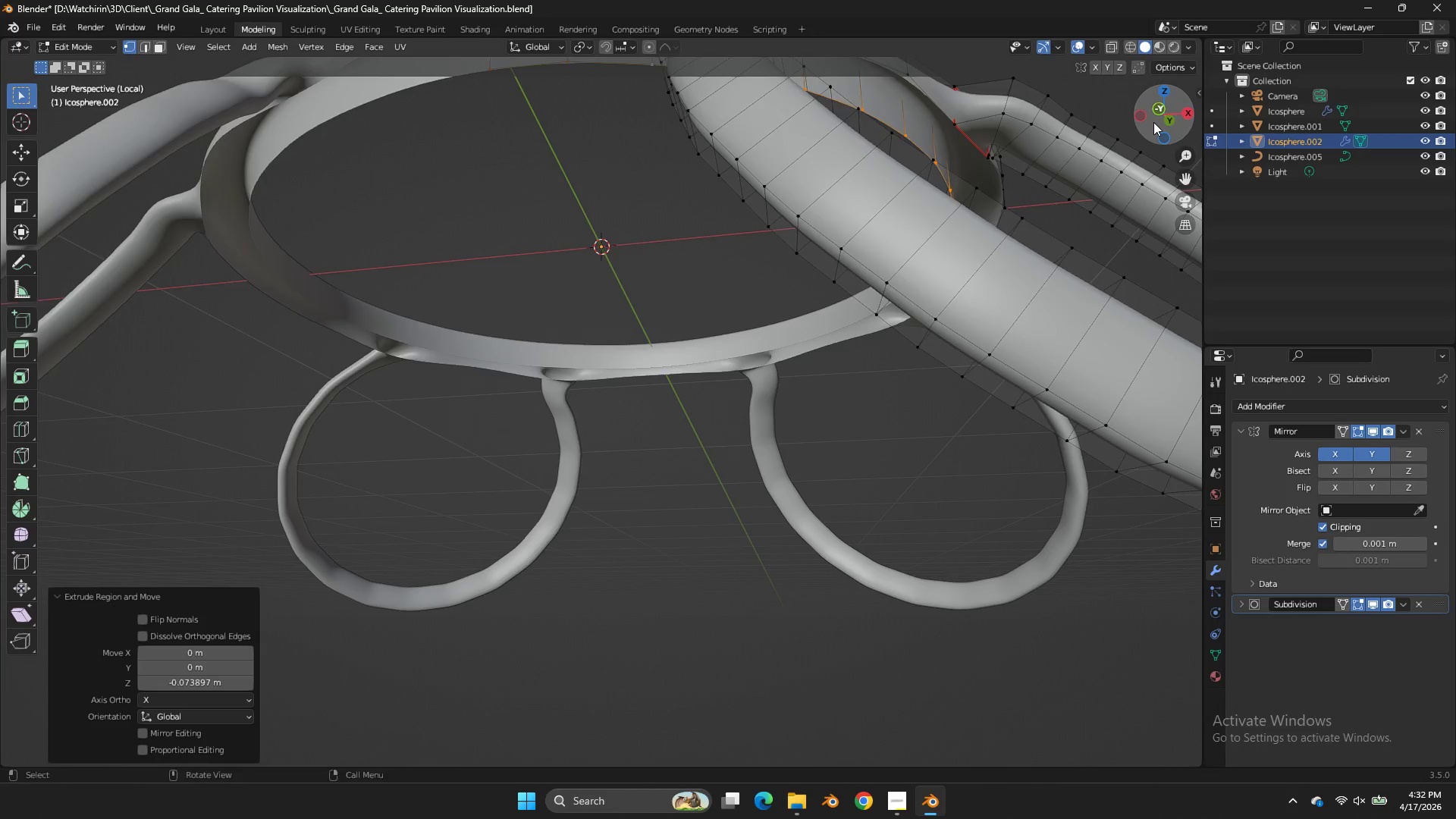 
left_click([947, 360])
 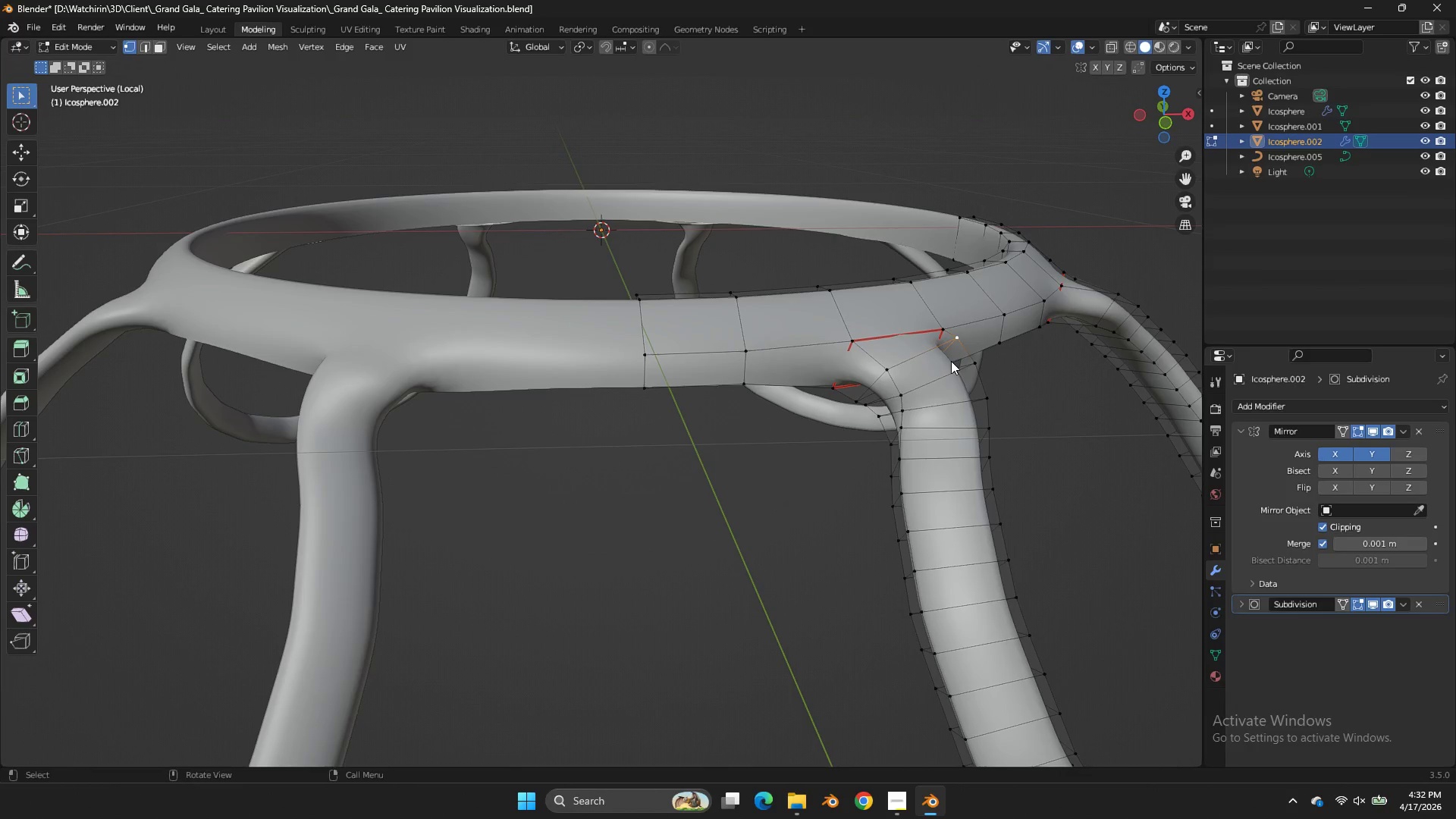 
type(lh)
 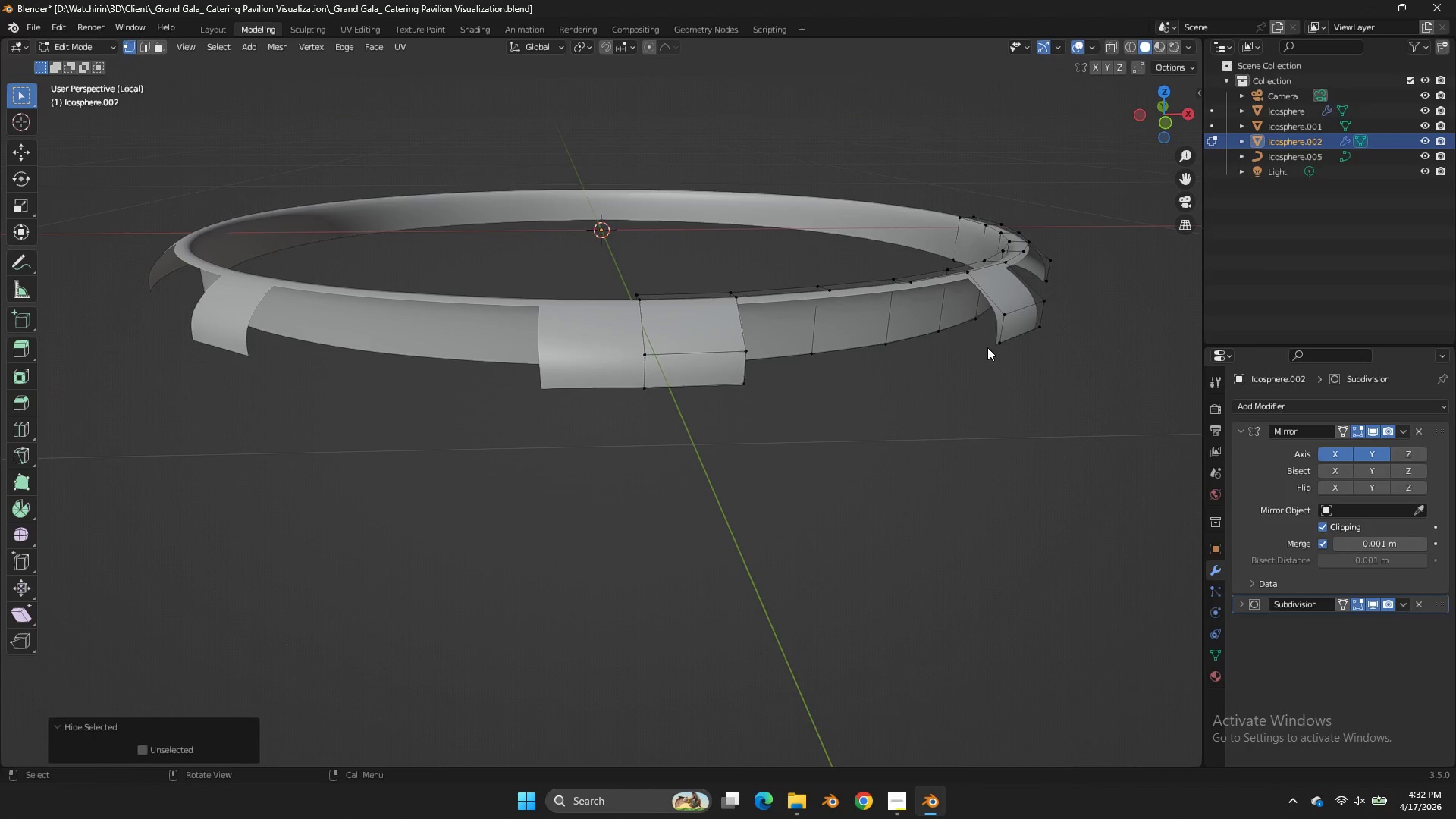 
key(Control+Z)
 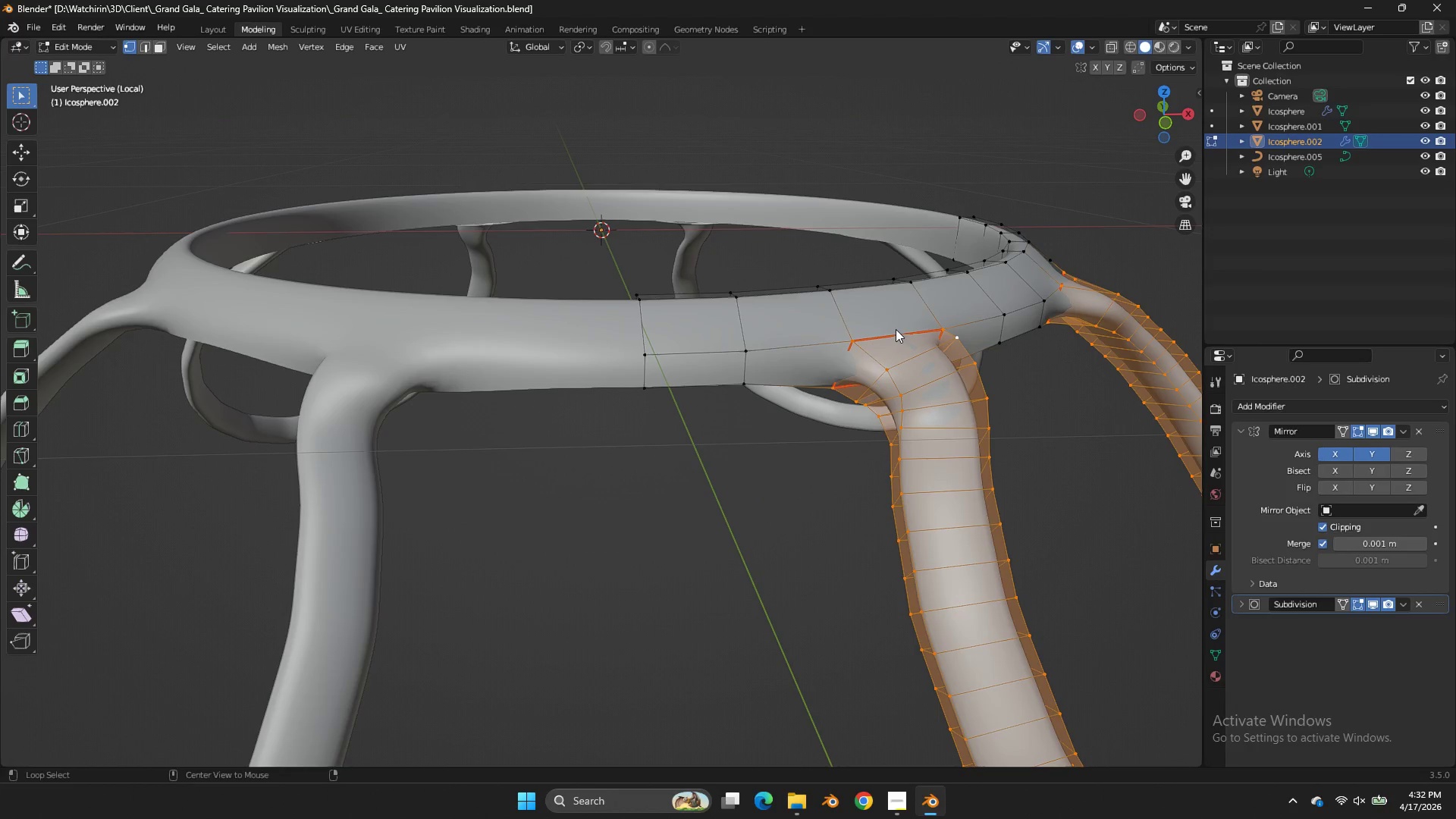 
hold_key(key=AltLeft, duration=0.52)
hold_key(key=ShiftLeft, duration=0.39)
left_click([896, 332])
 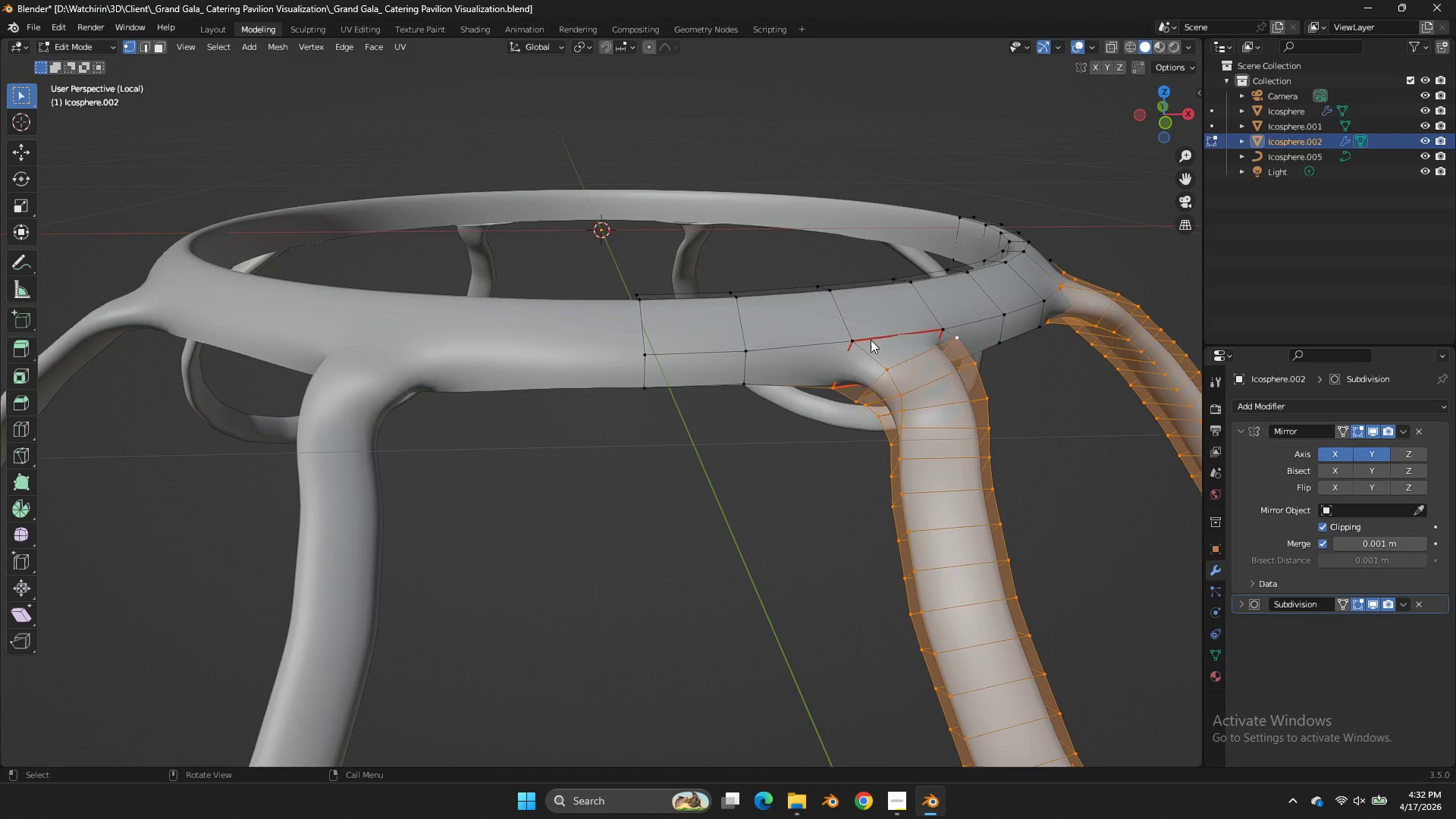 
key(Z)
 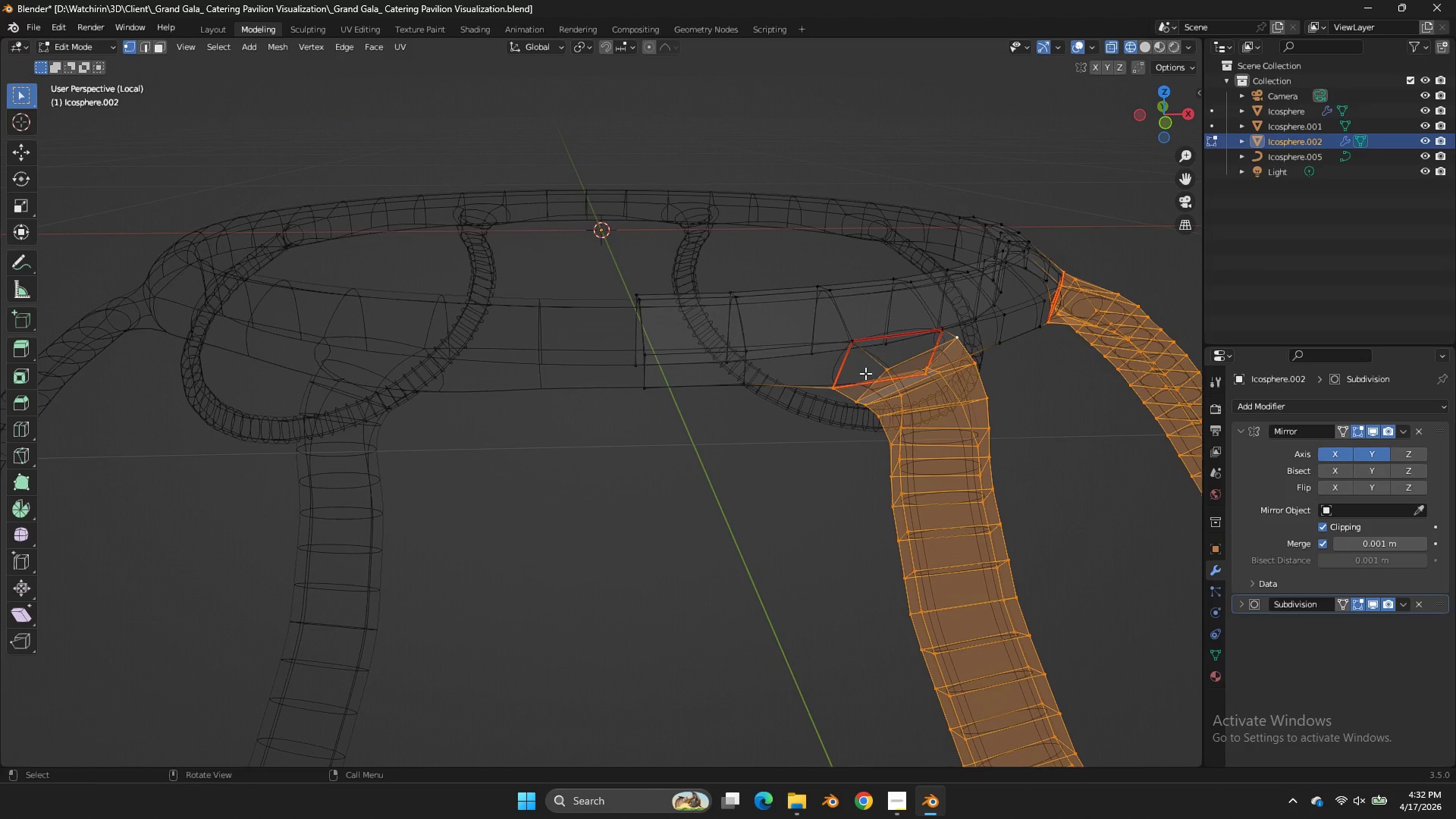 
hold_key(key=ShiftLeft, duration=1.12)
hold_key(key=AltLeft, duration=0.95)
left_click([851, 383])
 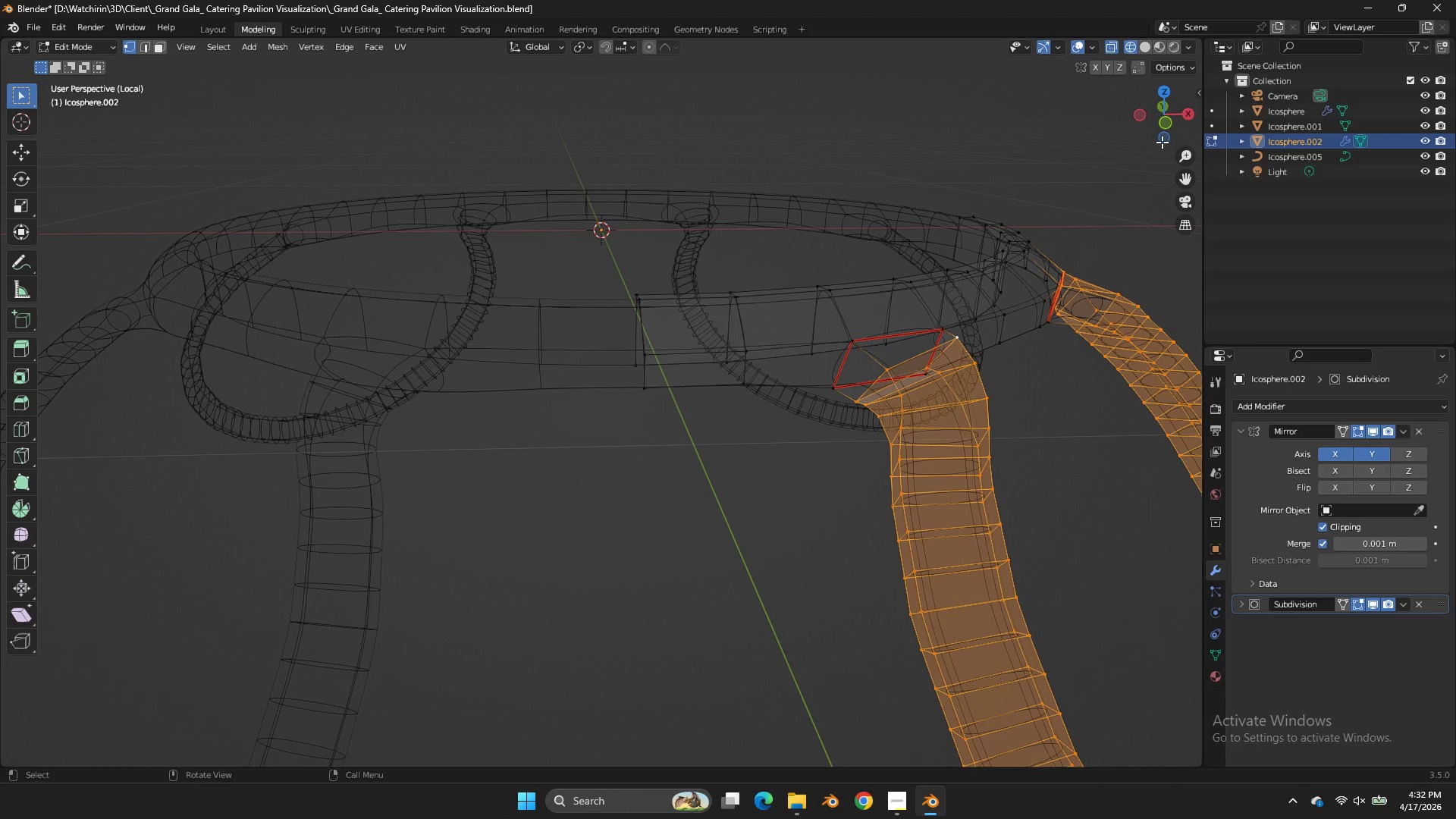 
left_click_drag(start_coordinate=[1173, 104], to_coordinate=[1026, 108])
 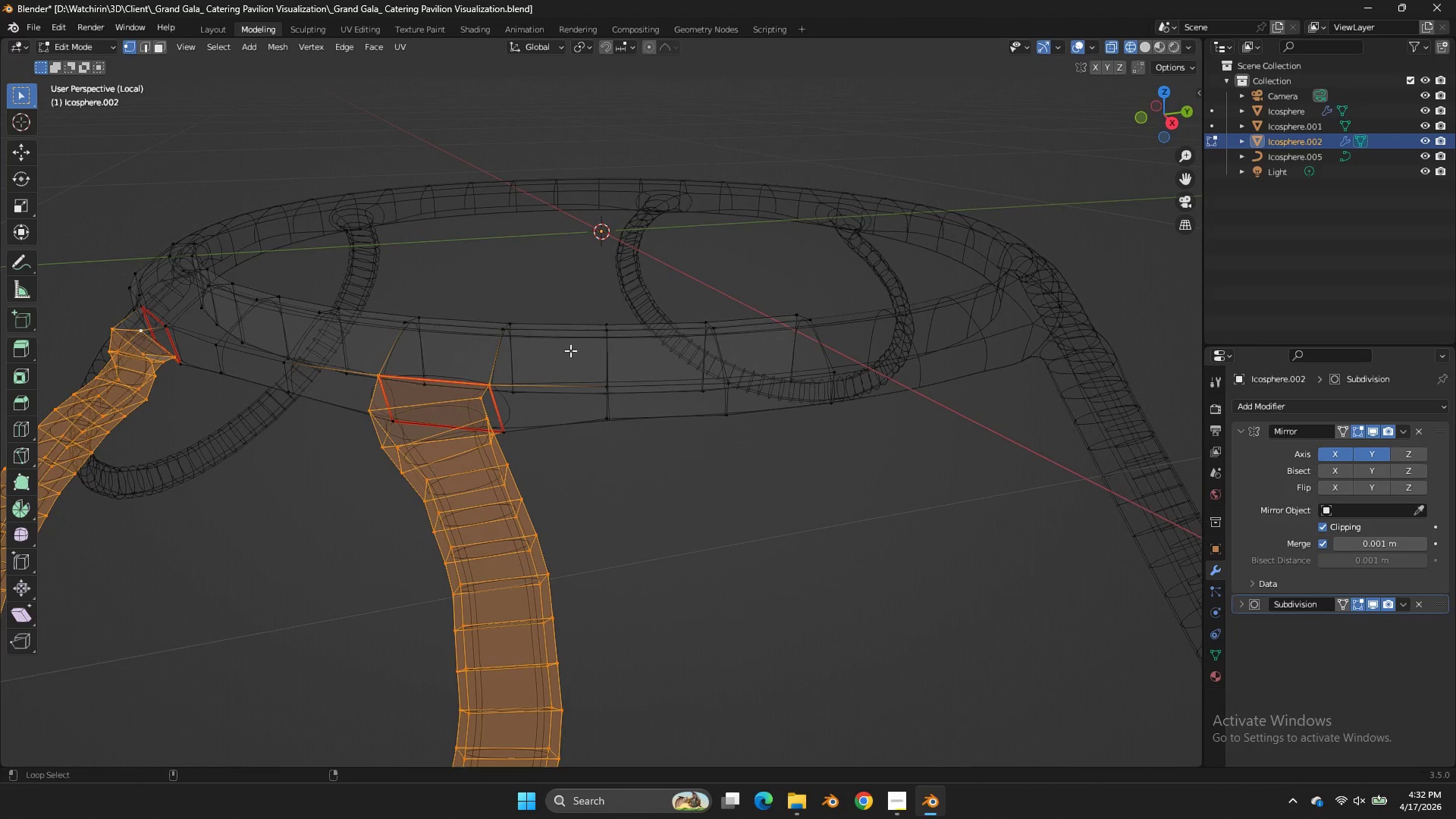 
hold_key(key=ShiftLeft, duration=1.12)
hold_key(key=AltLeft, duration=1.05)
left_click([425, 380])
 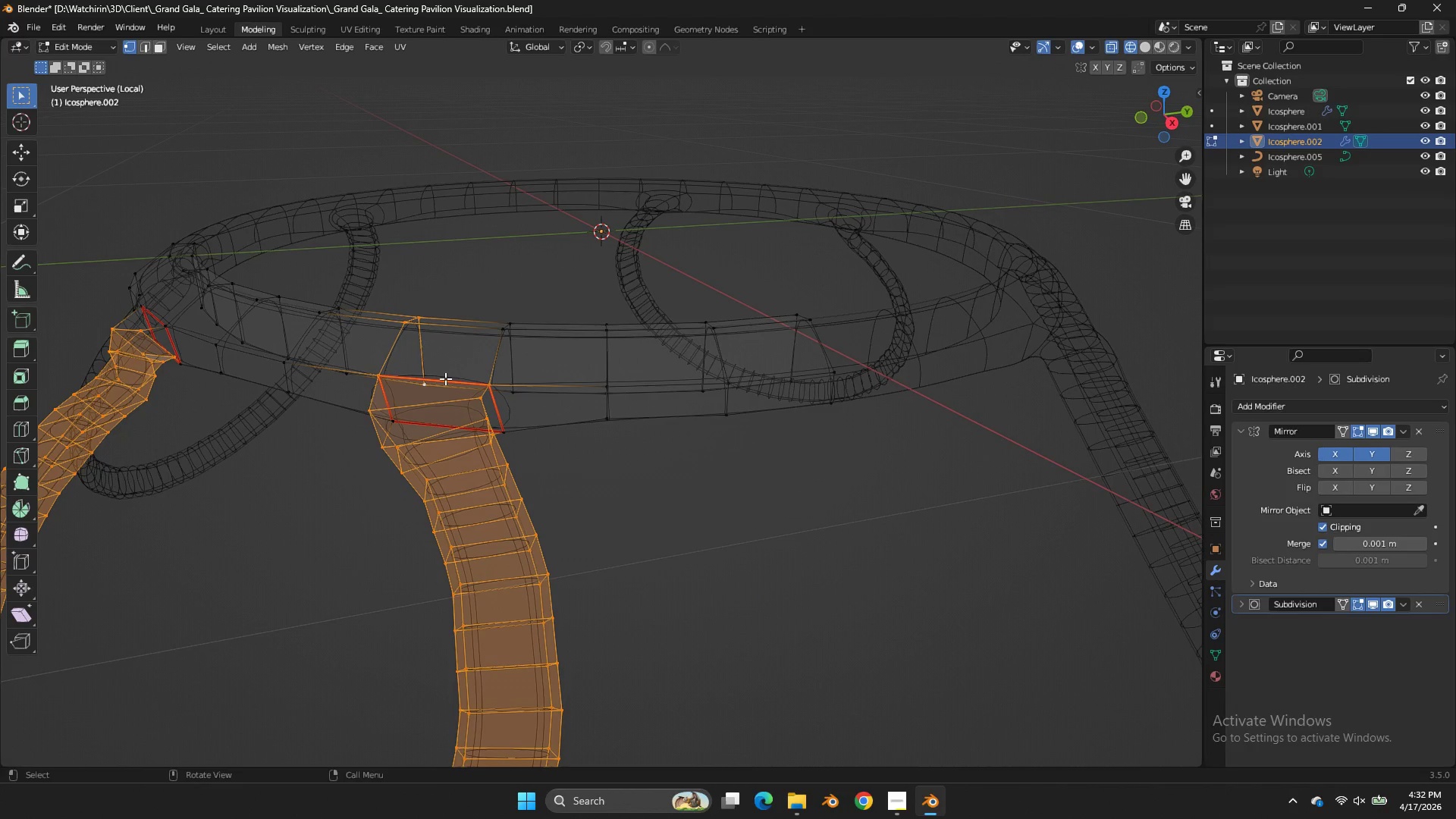 
key(Control+ControlLeft)
 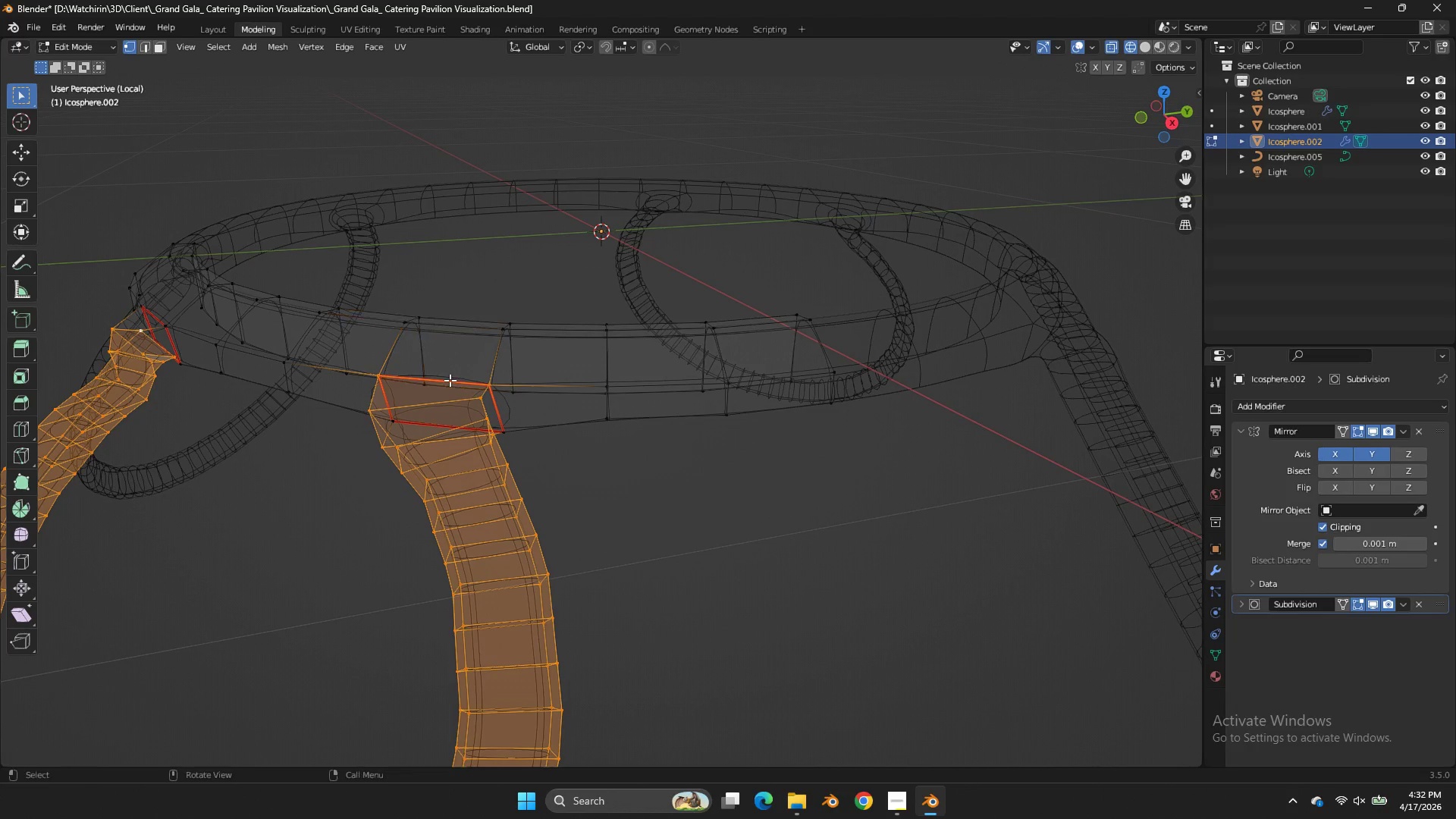 
key(Control+Z)
 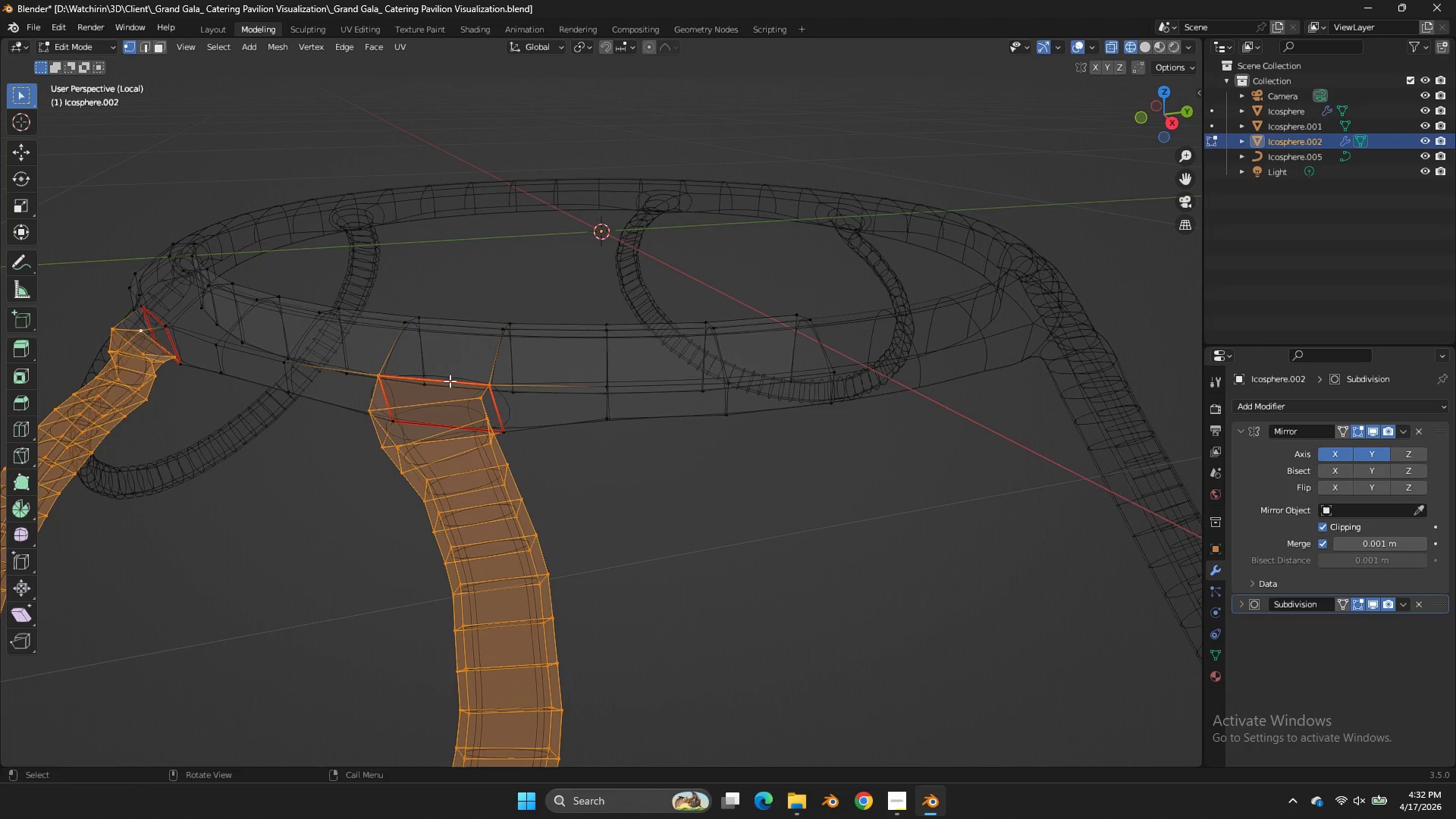 
hold_key(key=AltLeft, duration=0.59)
hold_key(key=ShiftLeft, duration=0.55)
left_click([450, 381])
 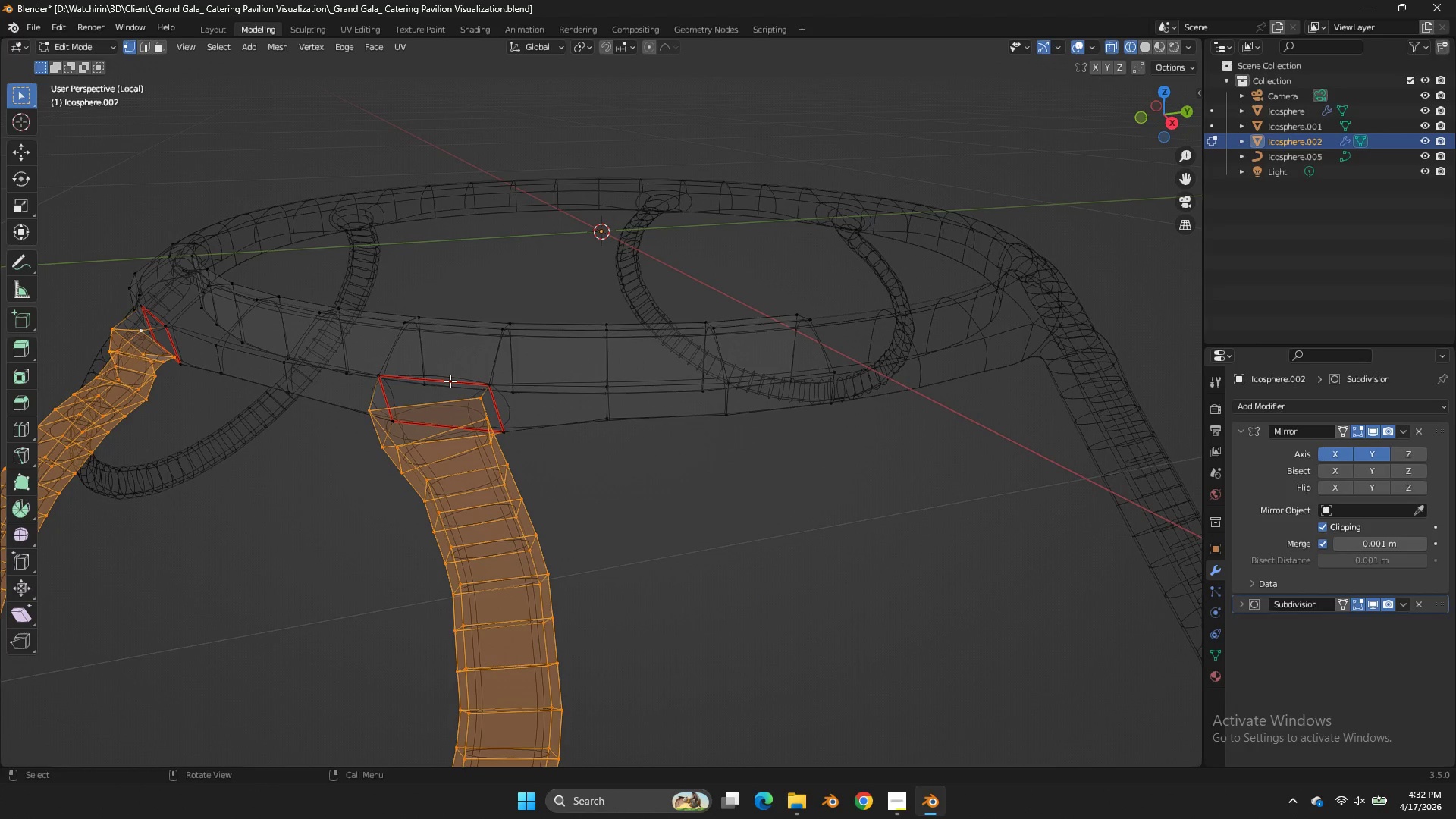 
key(H)
 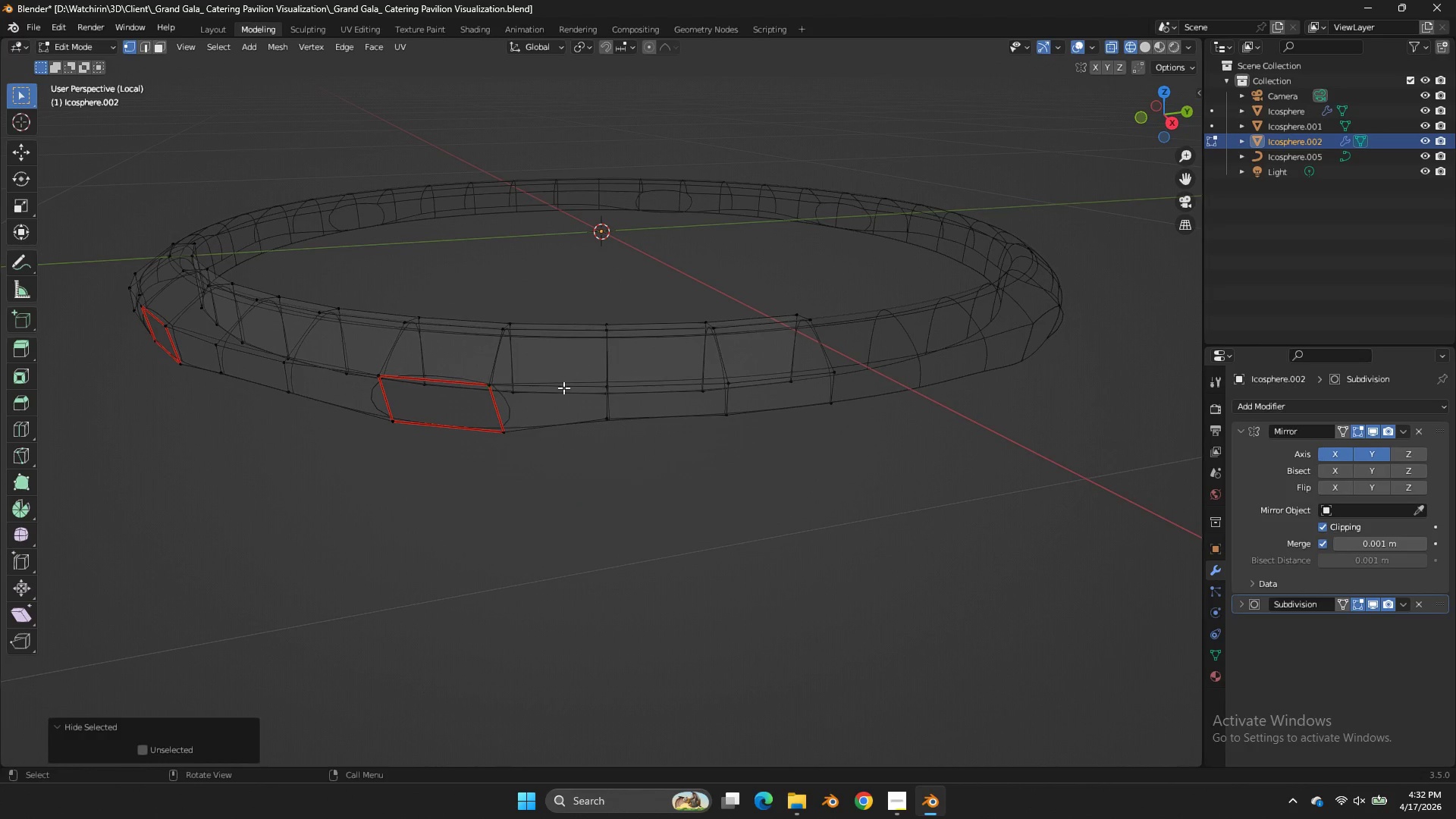 
key(Z)
 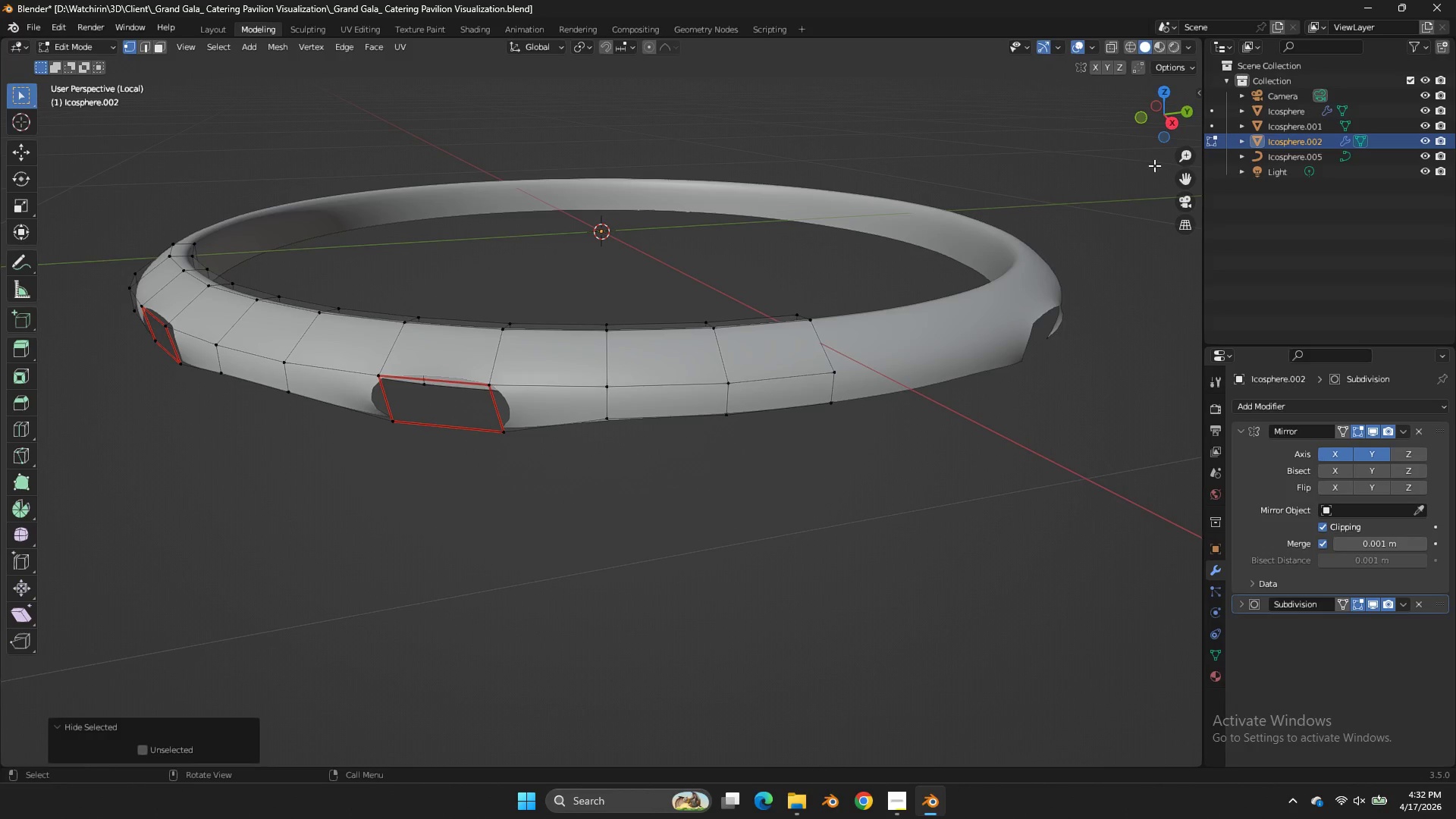 
left_click_drag(start_coordinate=[1162, 128], to_coordinate=[1186, 757])
 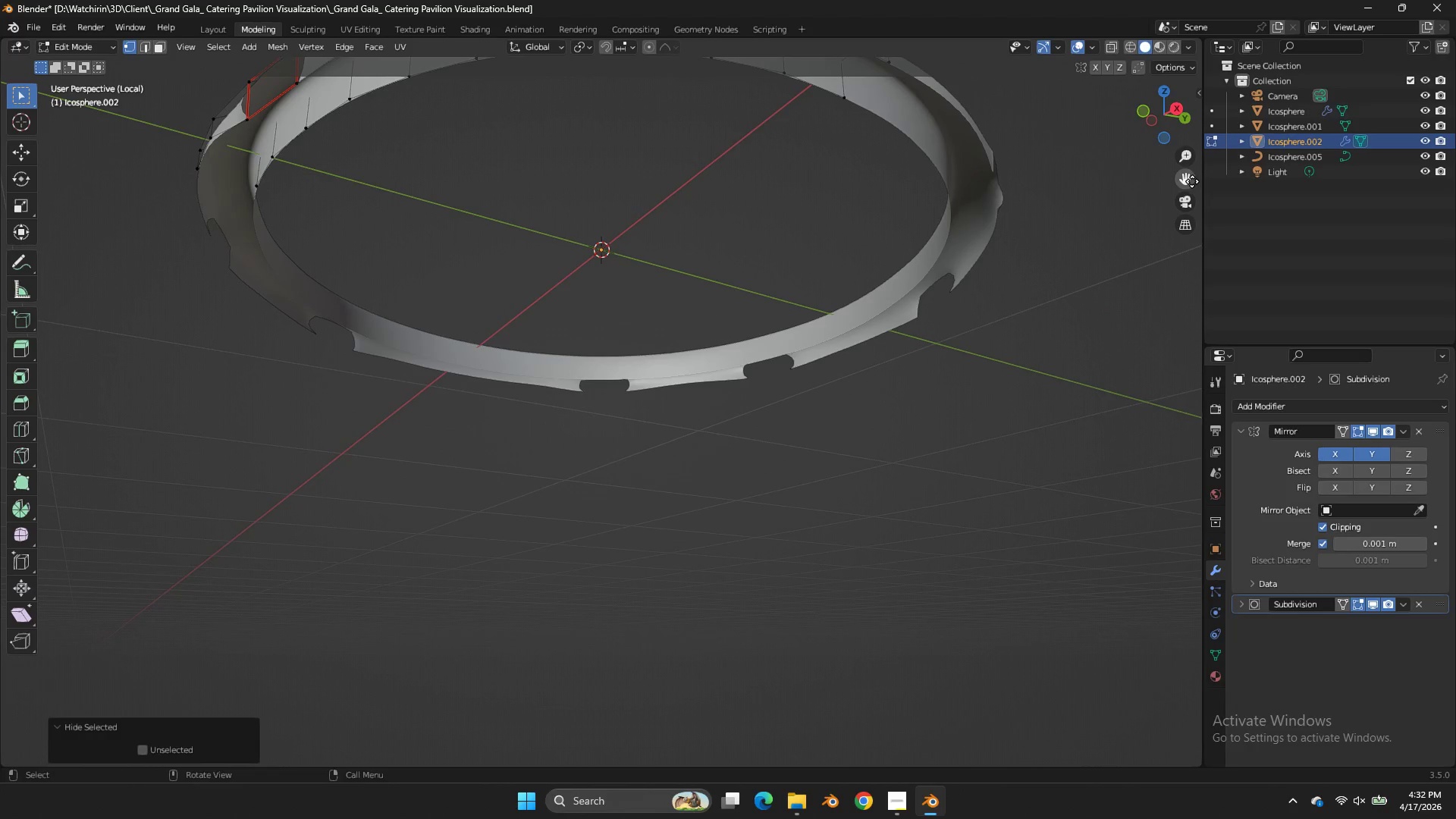 
left_click_drag(start_coordinate=[1189, 181], to_coordinate=[33, 356])
 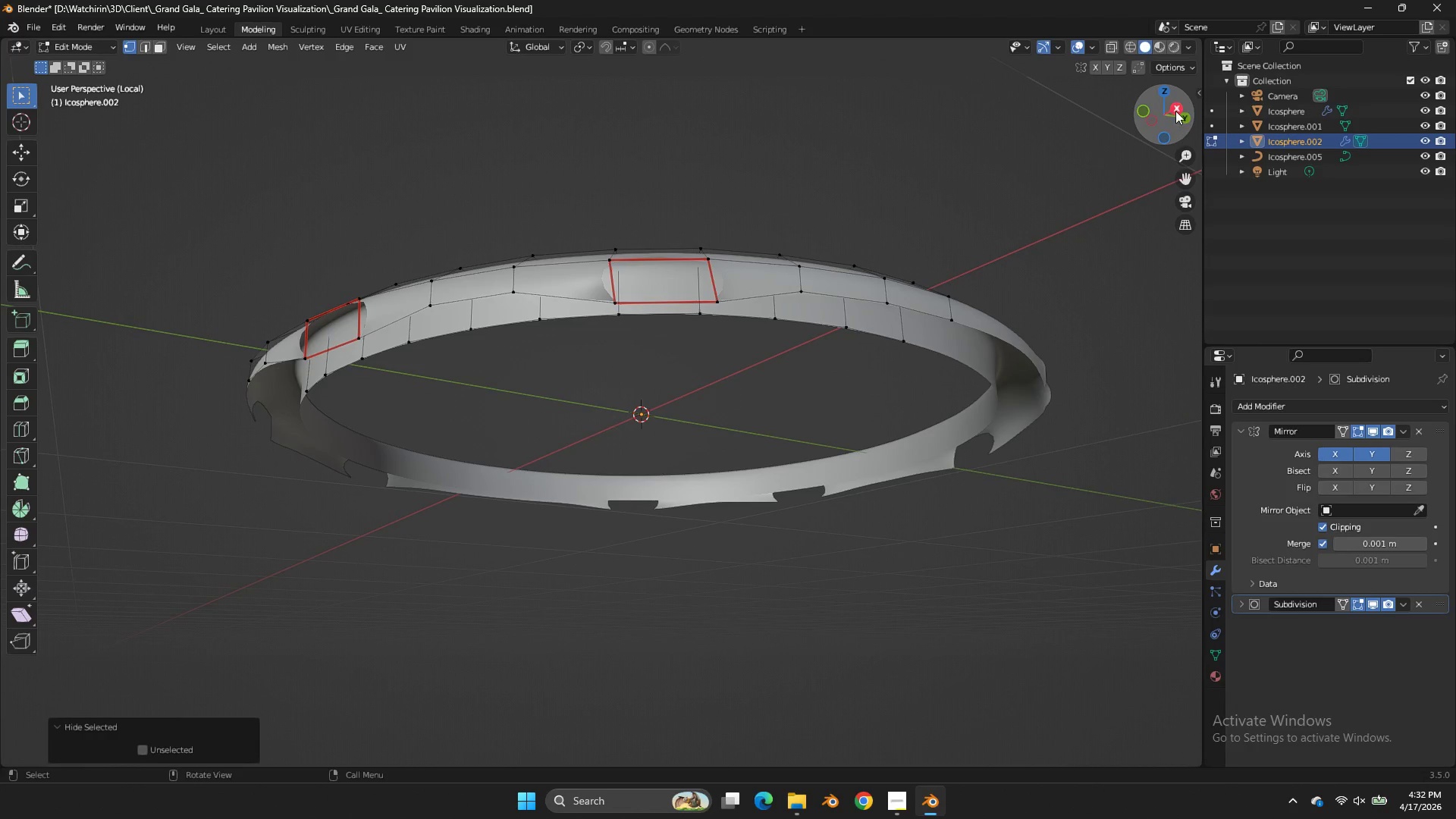 
left_click_drag(start_coordinate=[1175, 111], to_coordinate=[1153, 103])
 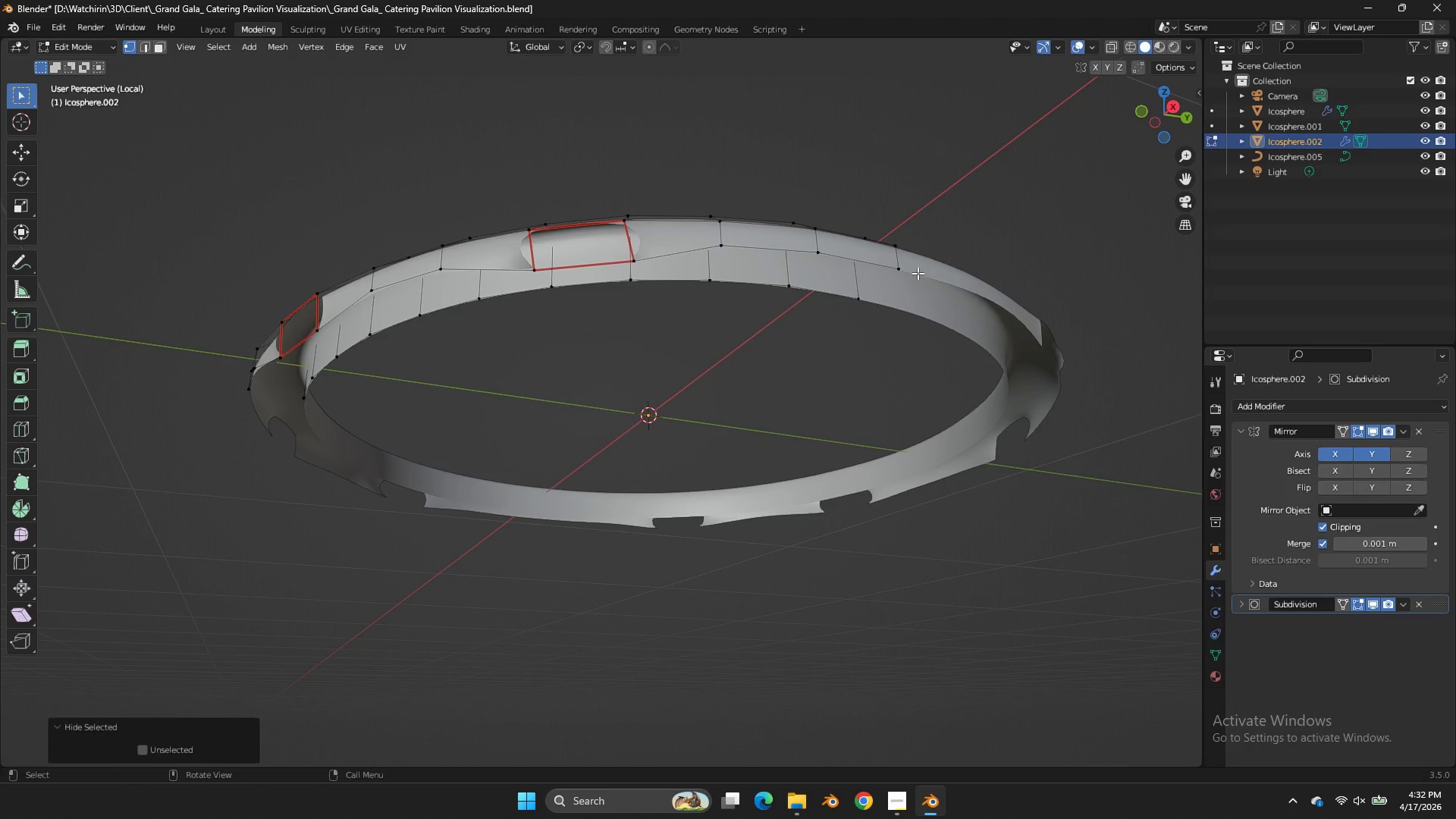 
left_click([915, 273])
 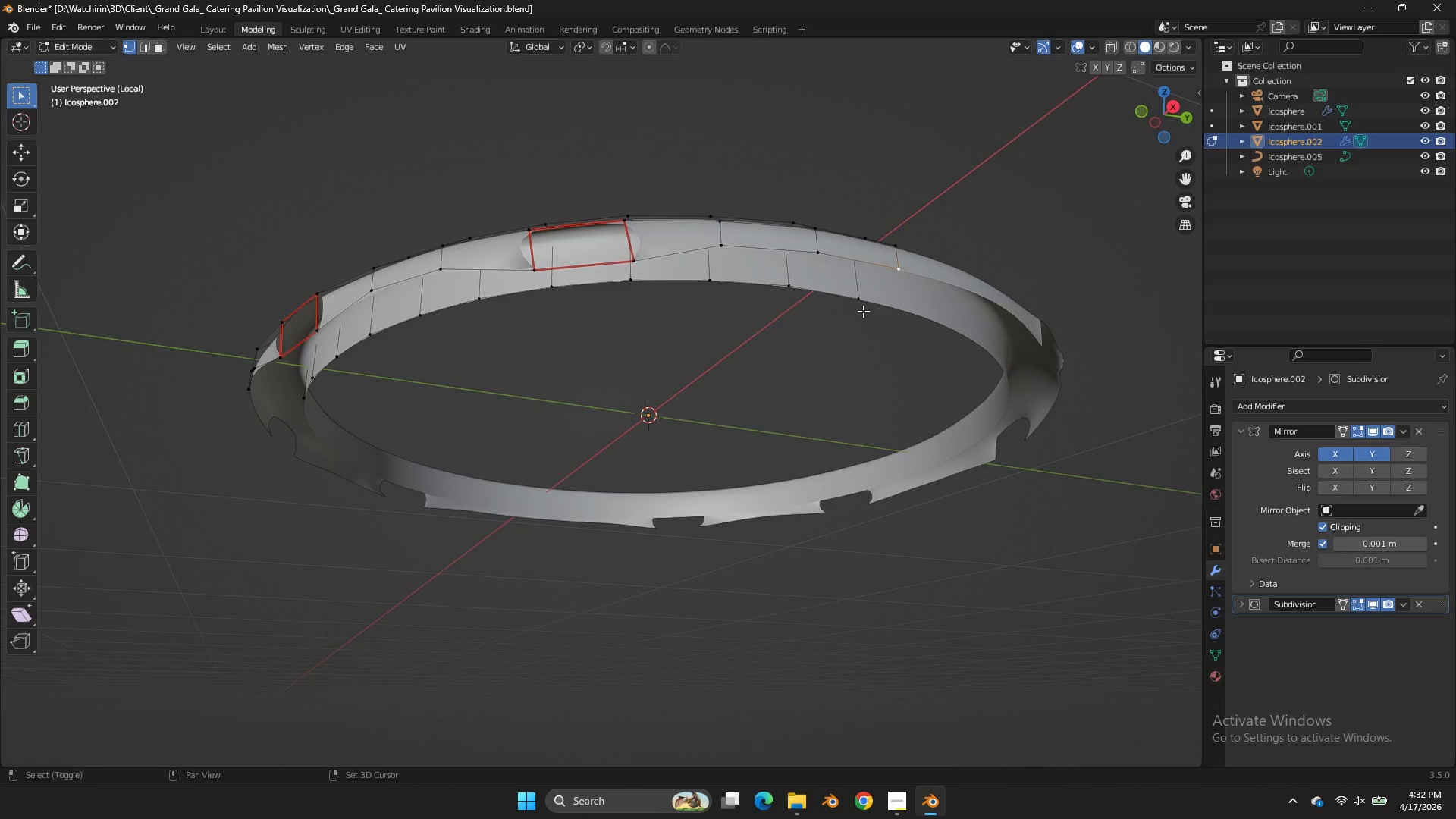 
hold_key(key=ShiftLeft, duration=0.95)
double_click([863, 311])
 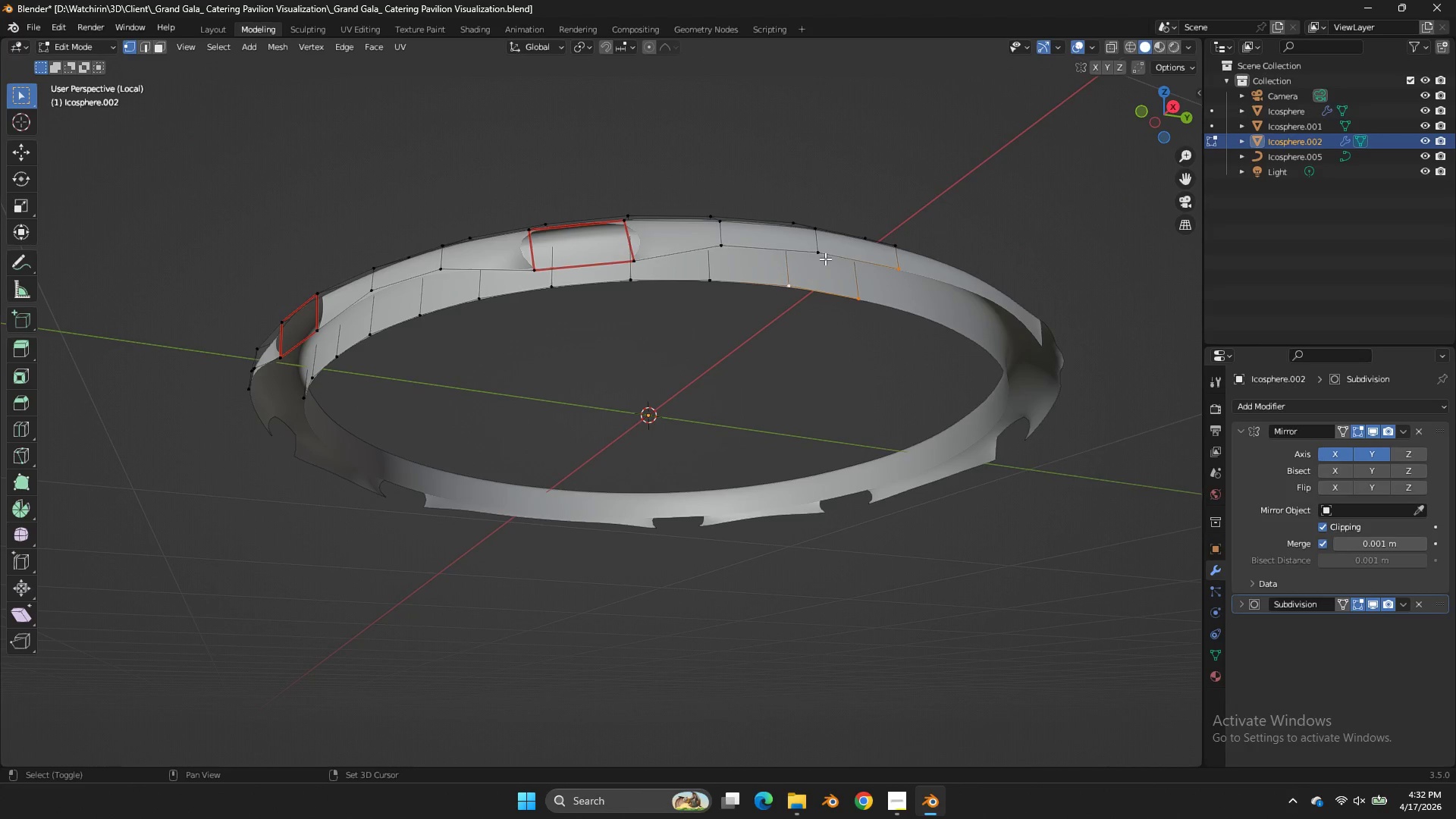 
triple_click([825, 259])
 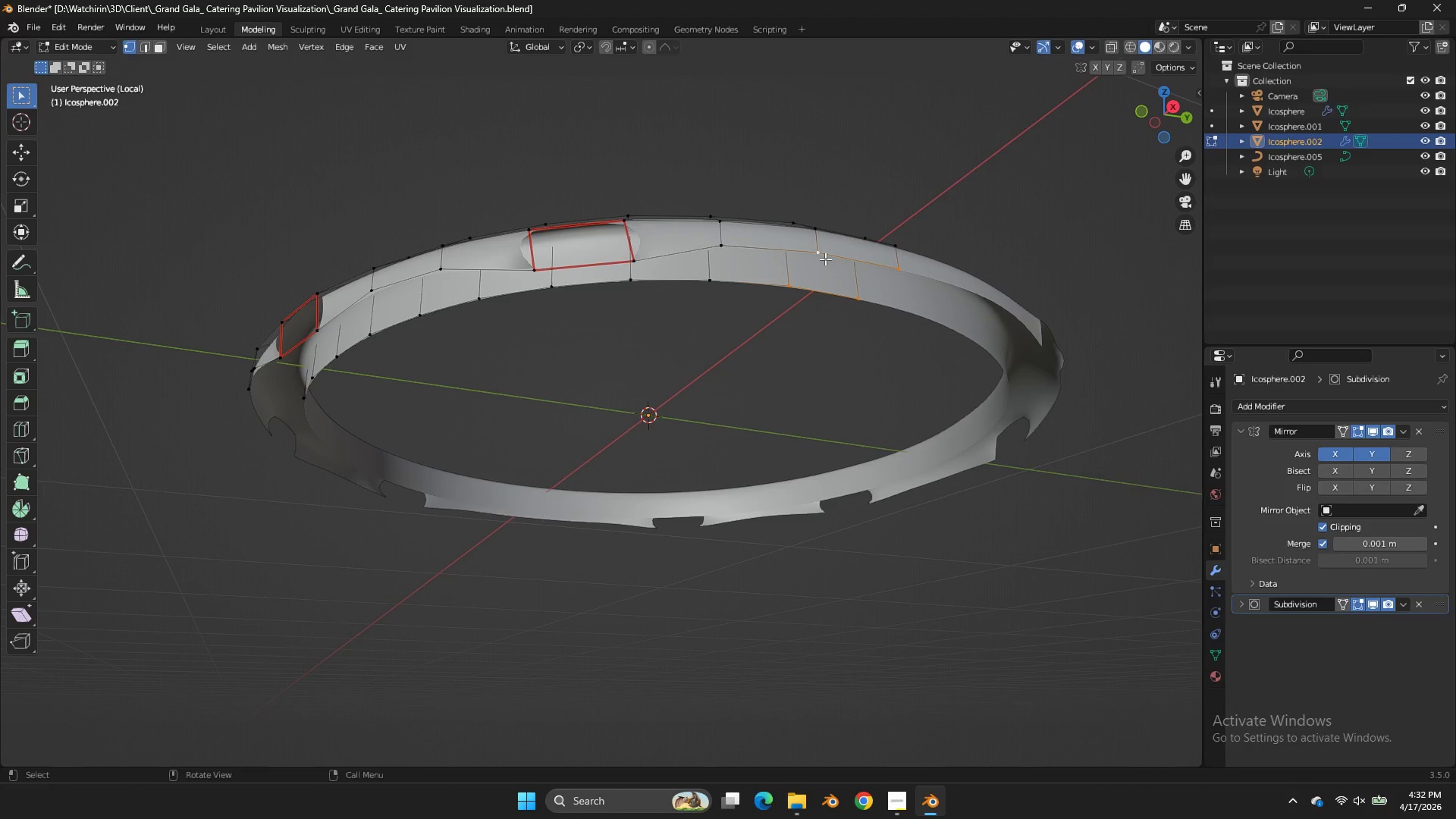 
key(F)
 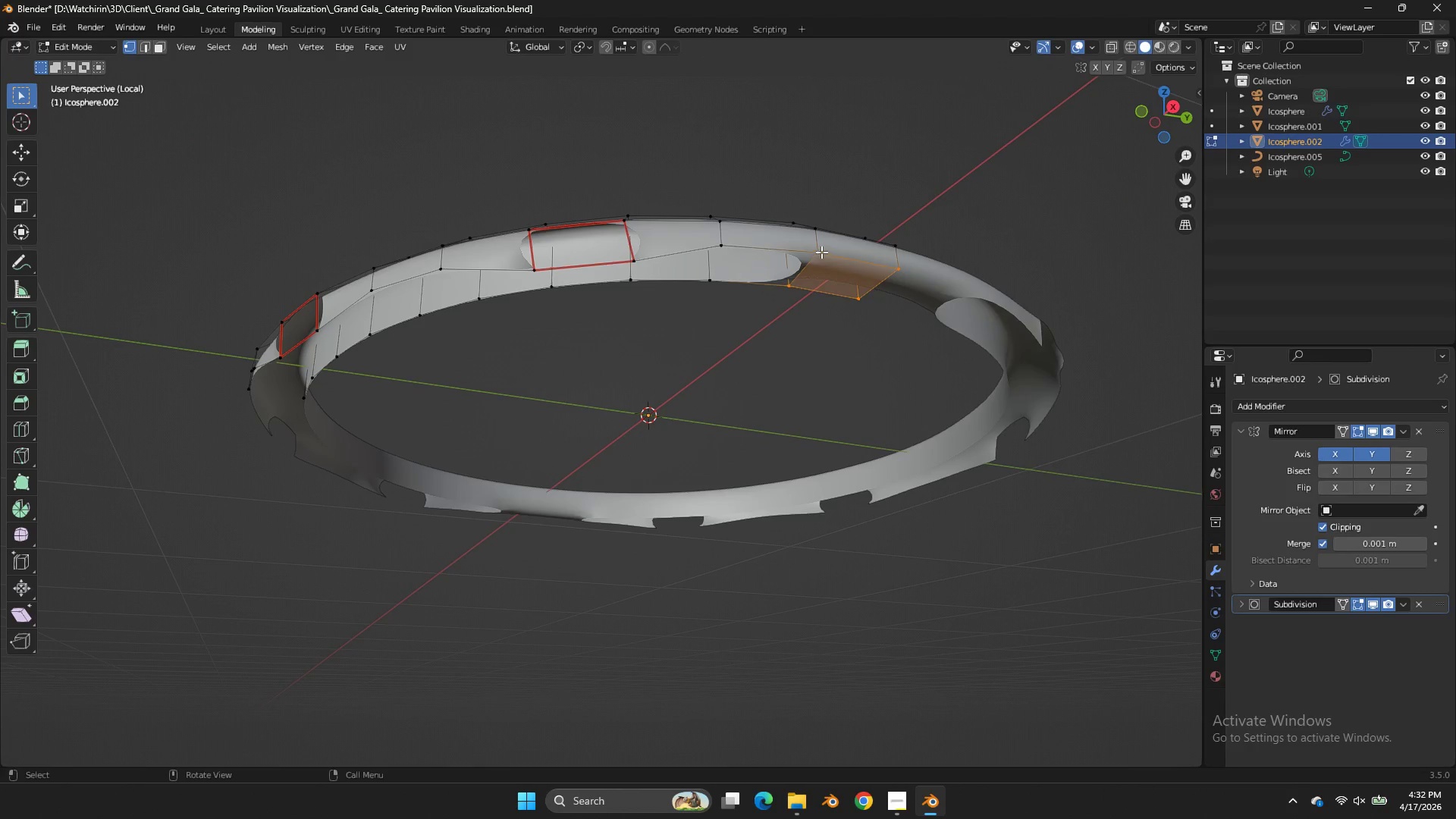 
left_click([821, 252])
 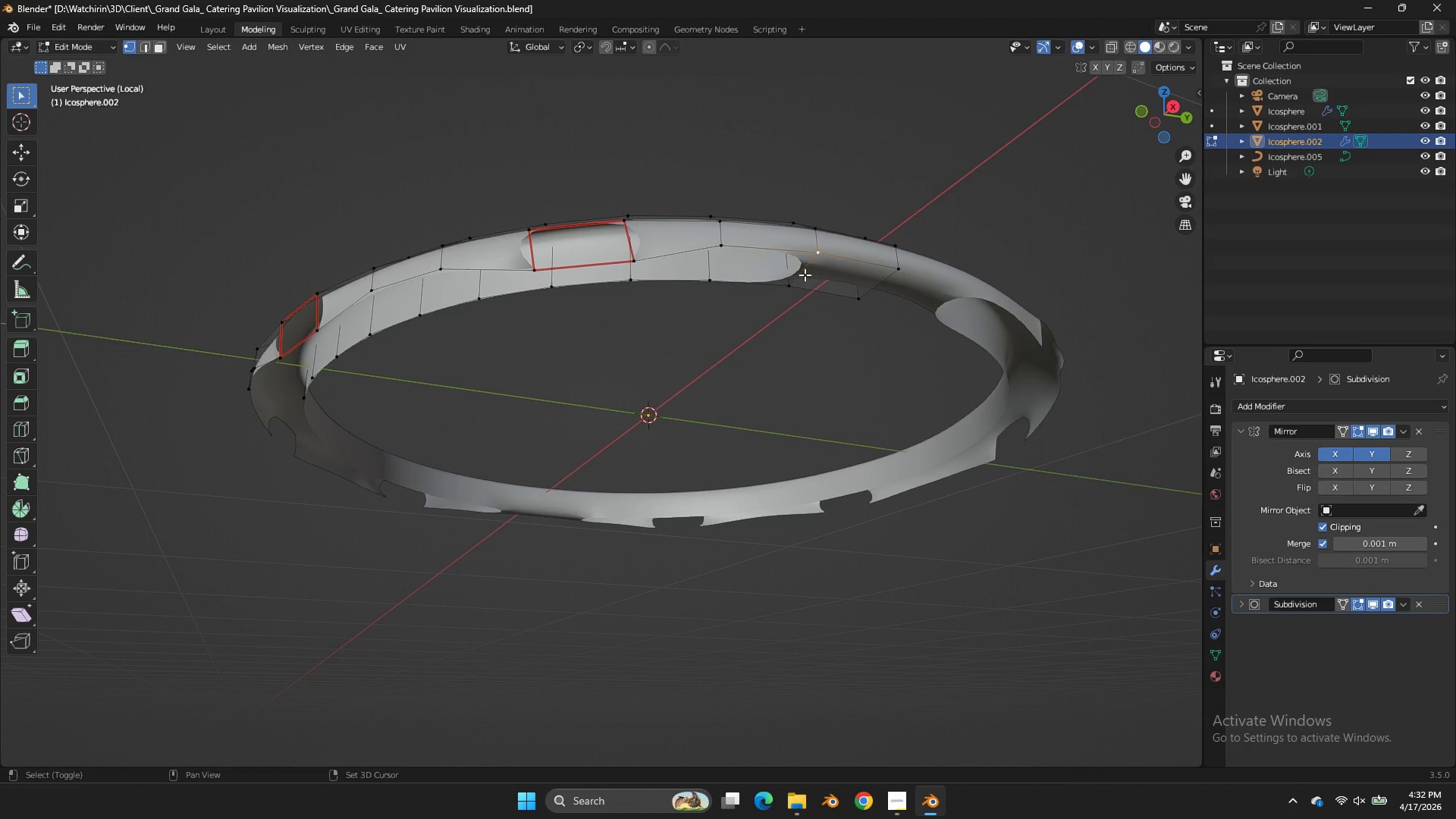 
hold_key(key=ShiftLeft, duration=0.58)
double_click([802, 281])
 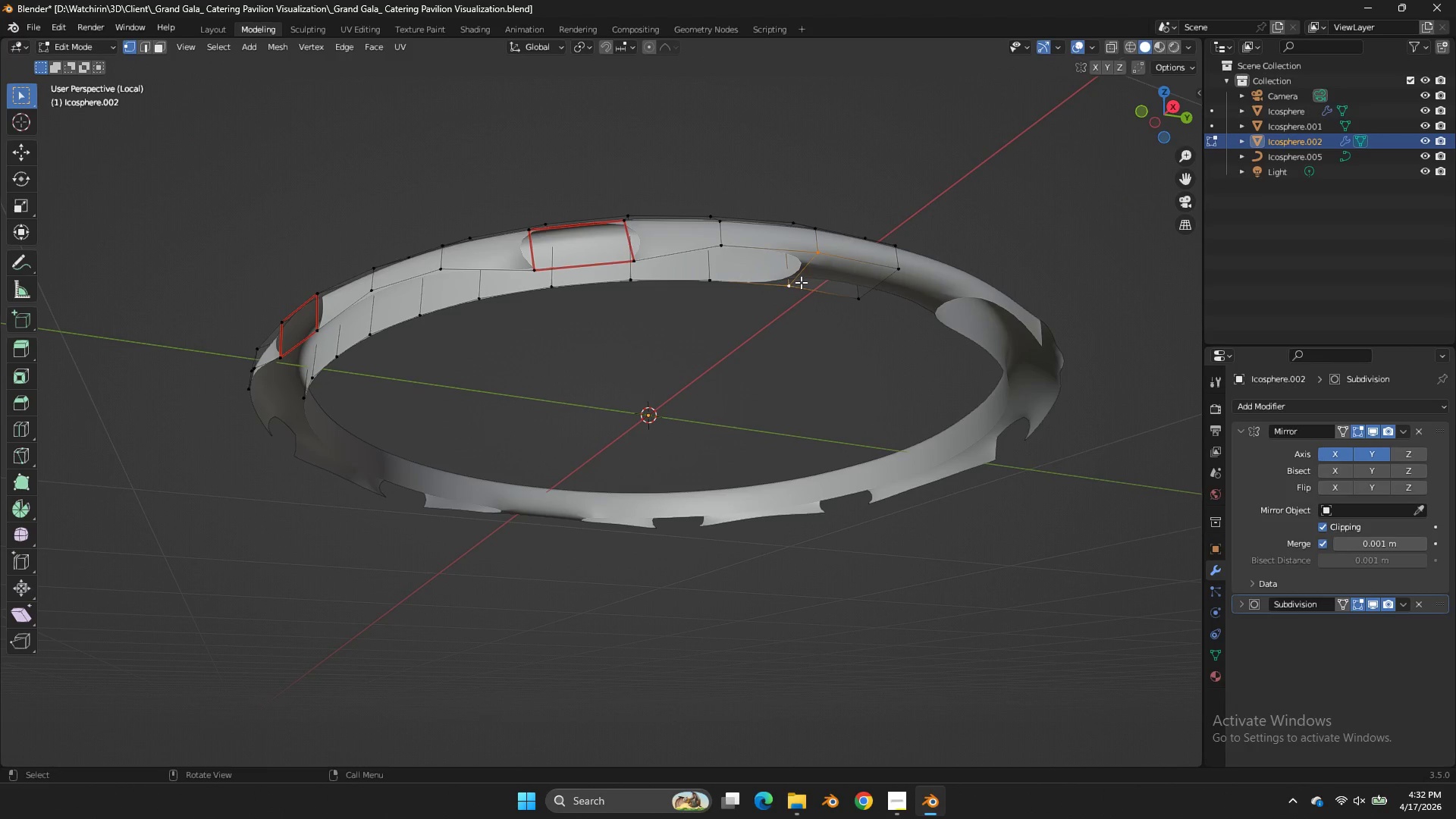 
type(ffff)
 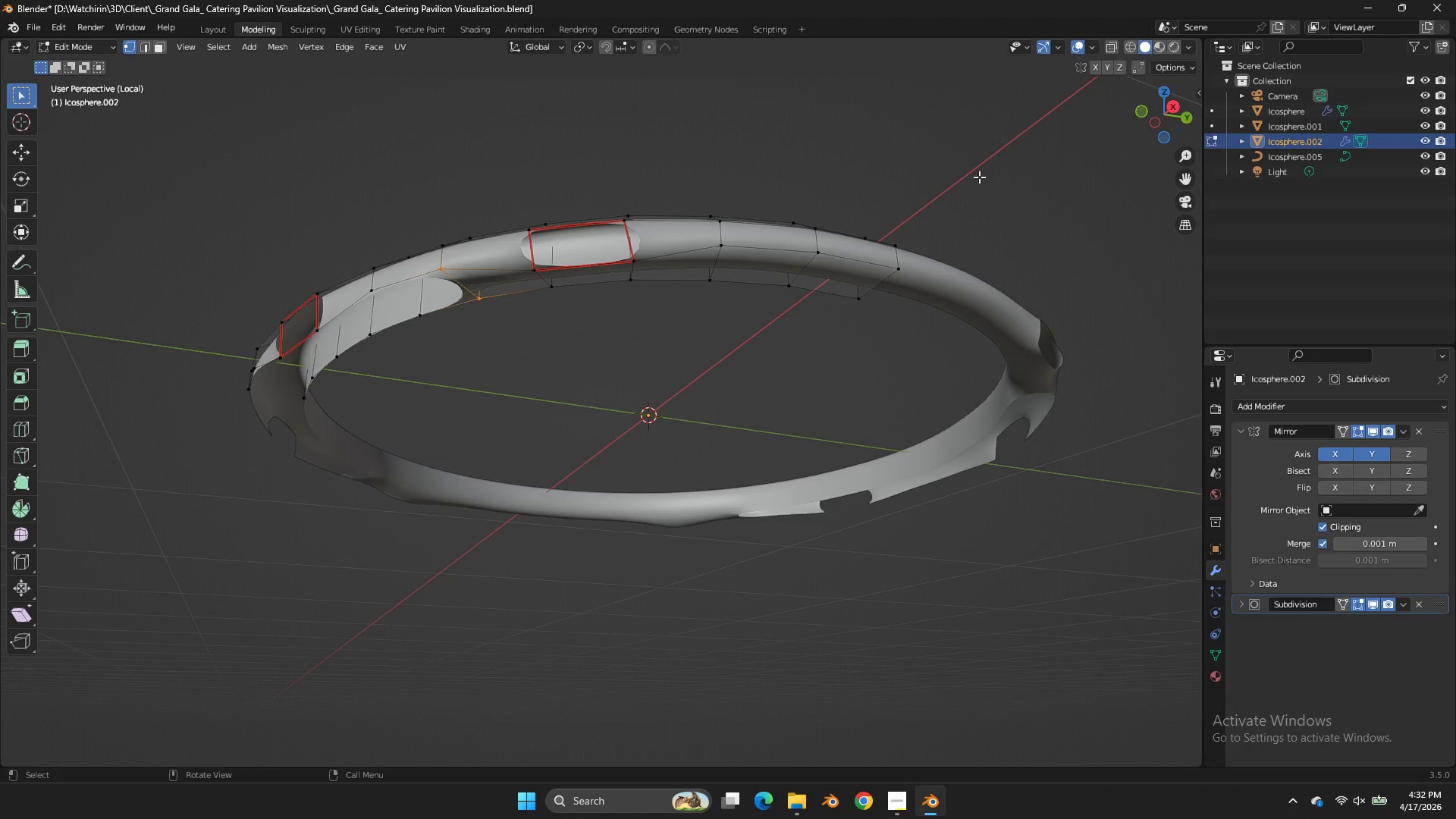 
type(fffff)
key(Tab)
 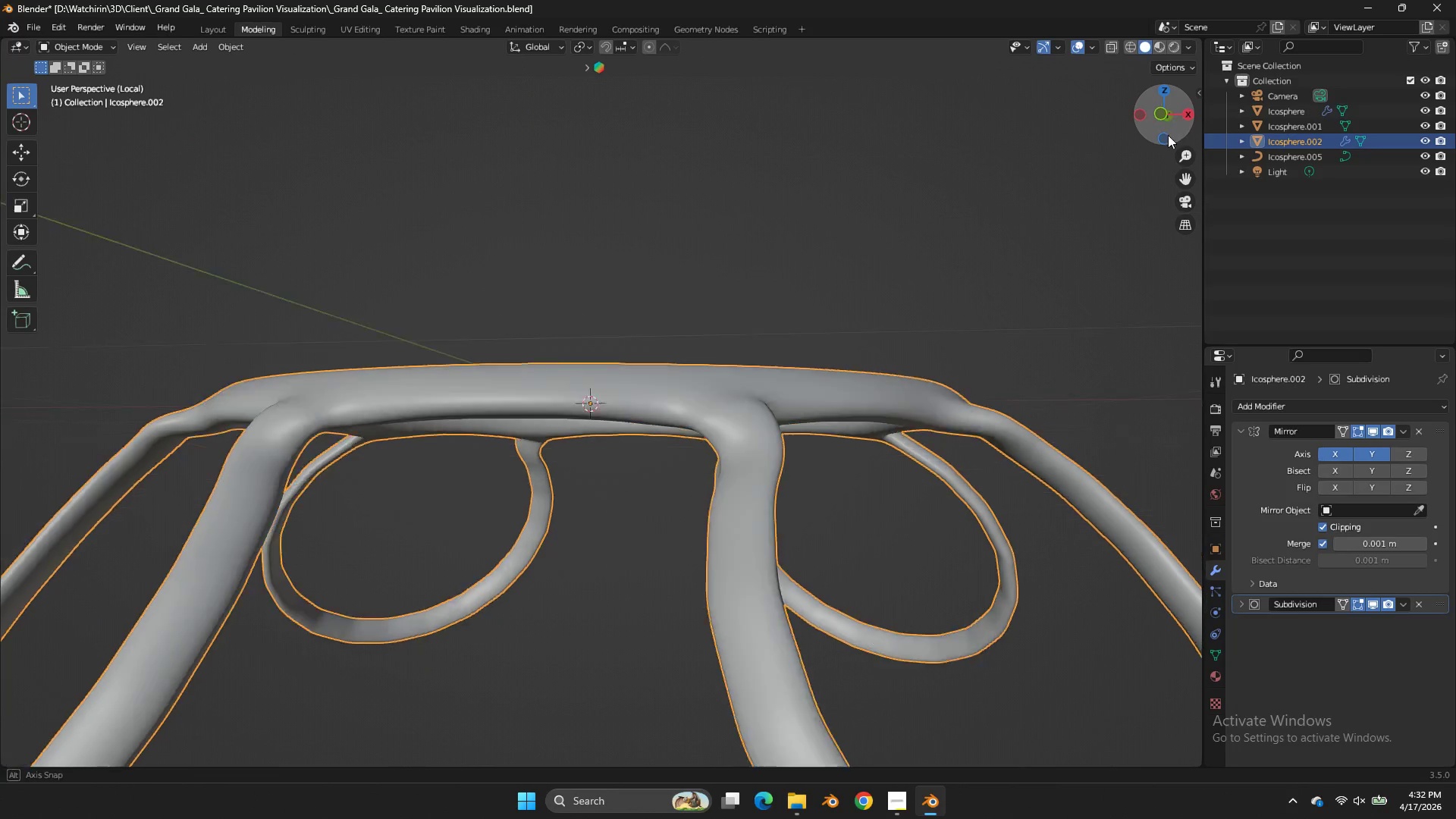 
left_click_drag(start_coordinate=[1159, 115], to_coordinate=[76, 142])
 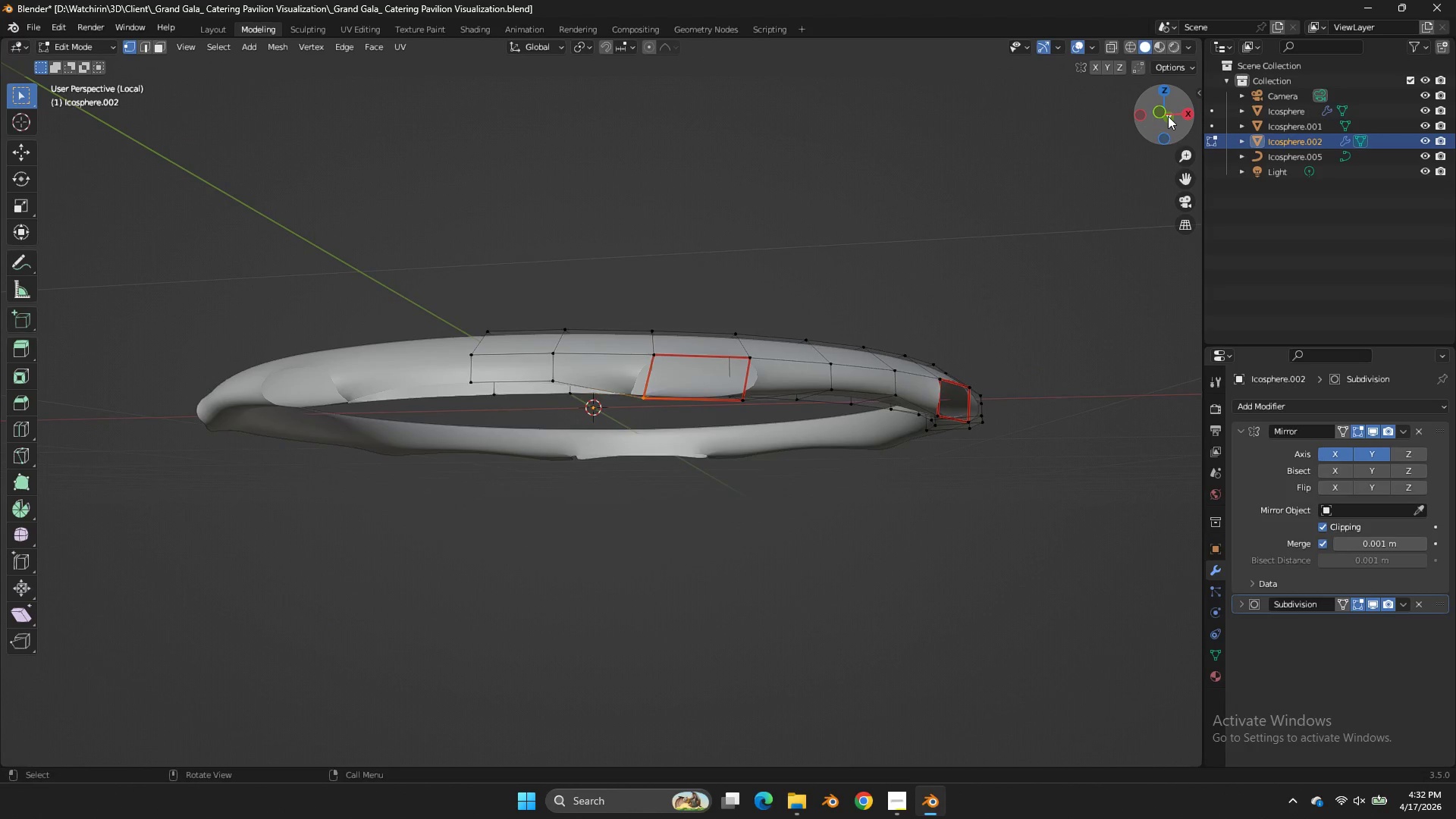 
left_click_drag(start_coordinate=[1168, 116], to_coordinate=[12, 96])
 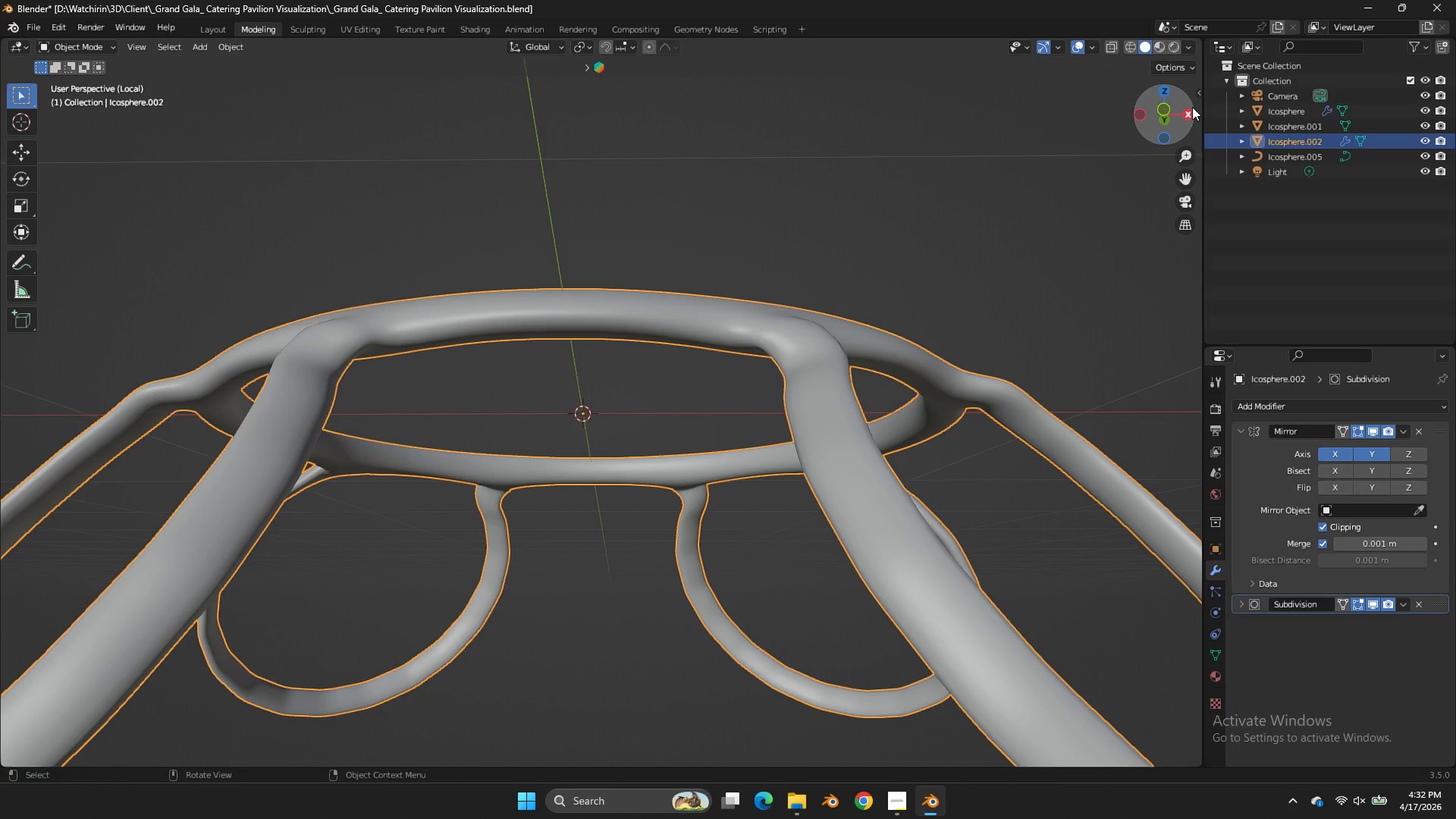 
left_click_drag(start_coordinate=[1192, 107], to_coordinate=[195, 90])
 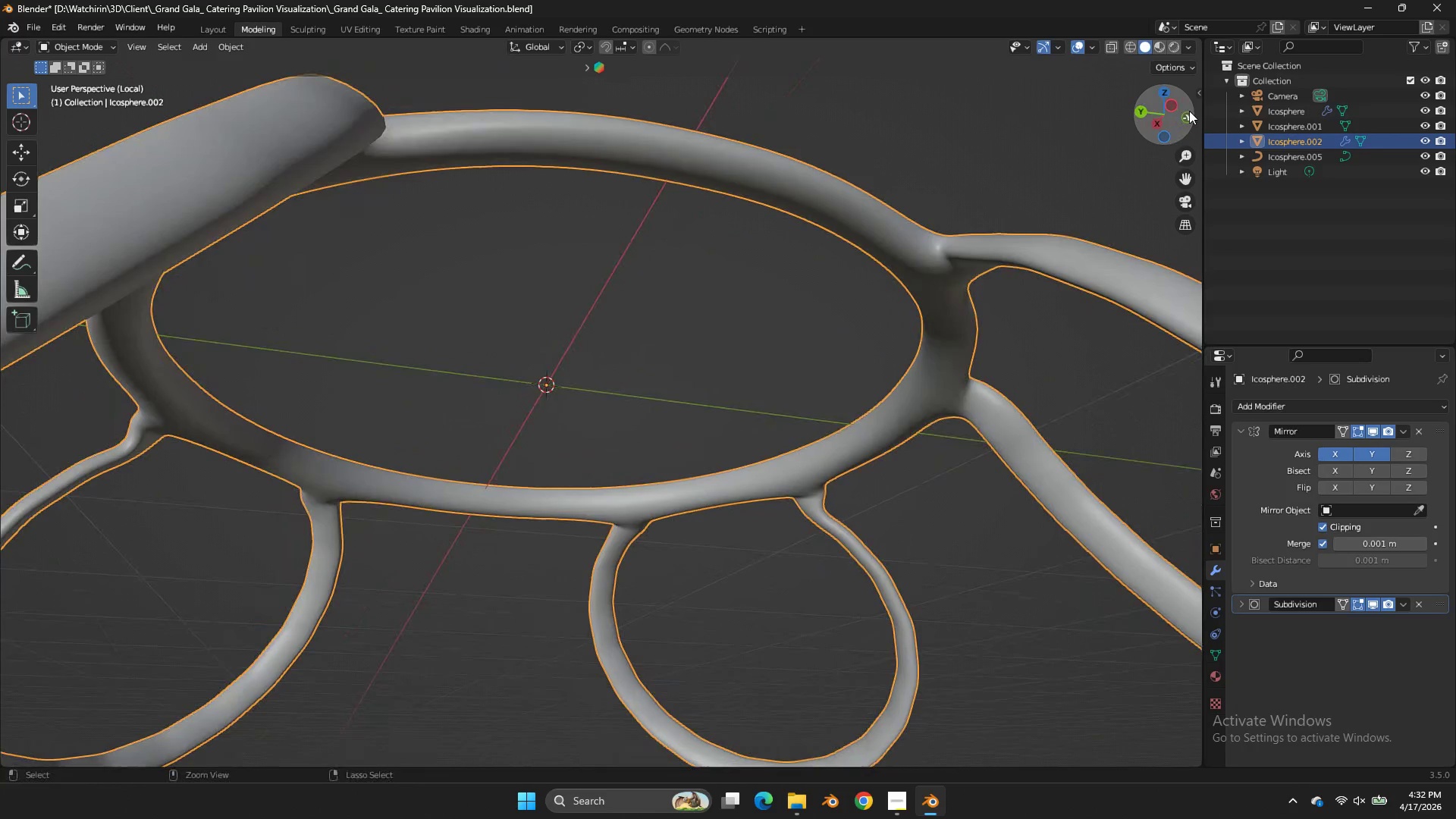 
key(Control+ControlLeft)
 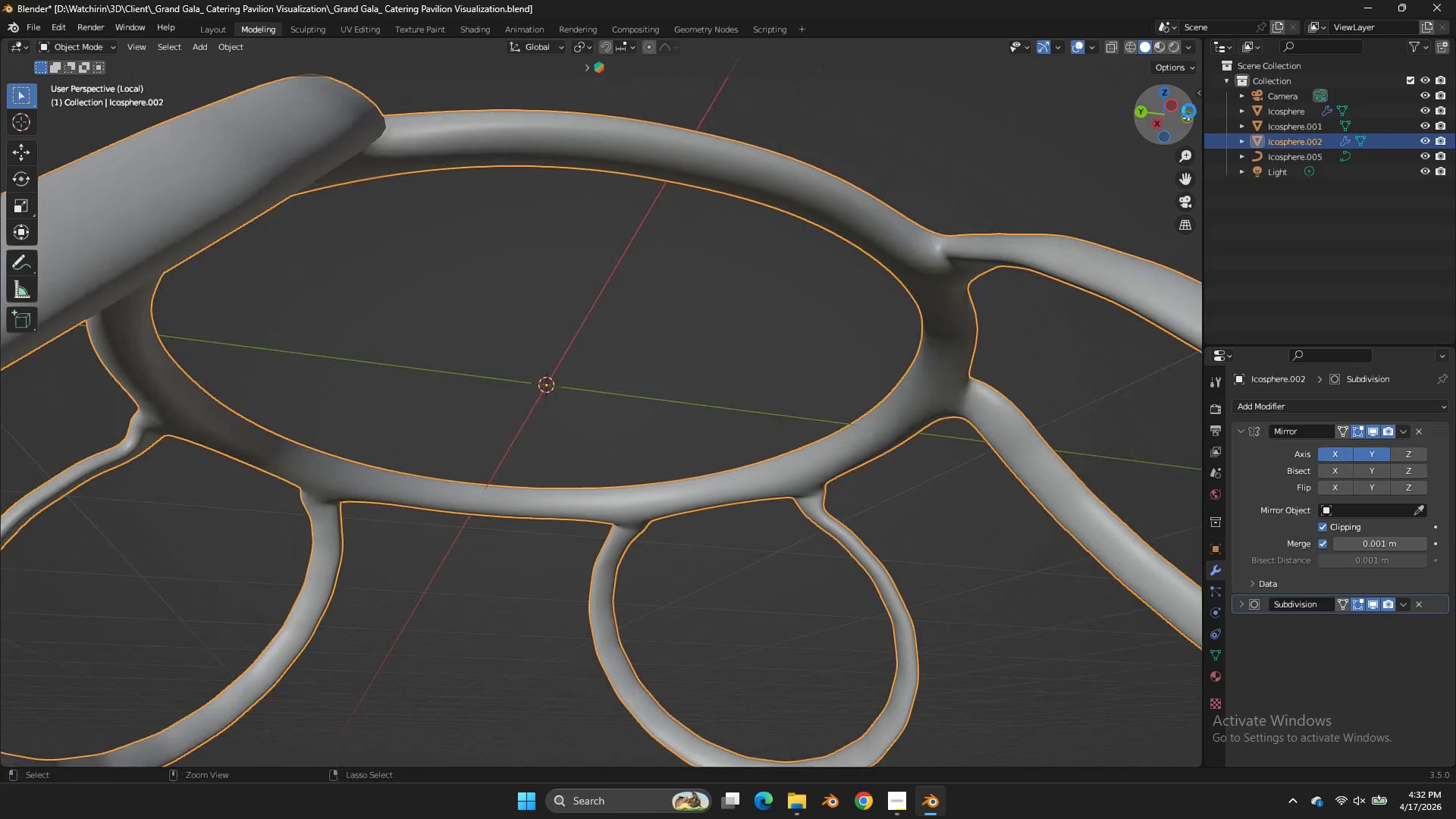 
key(Control+S)
 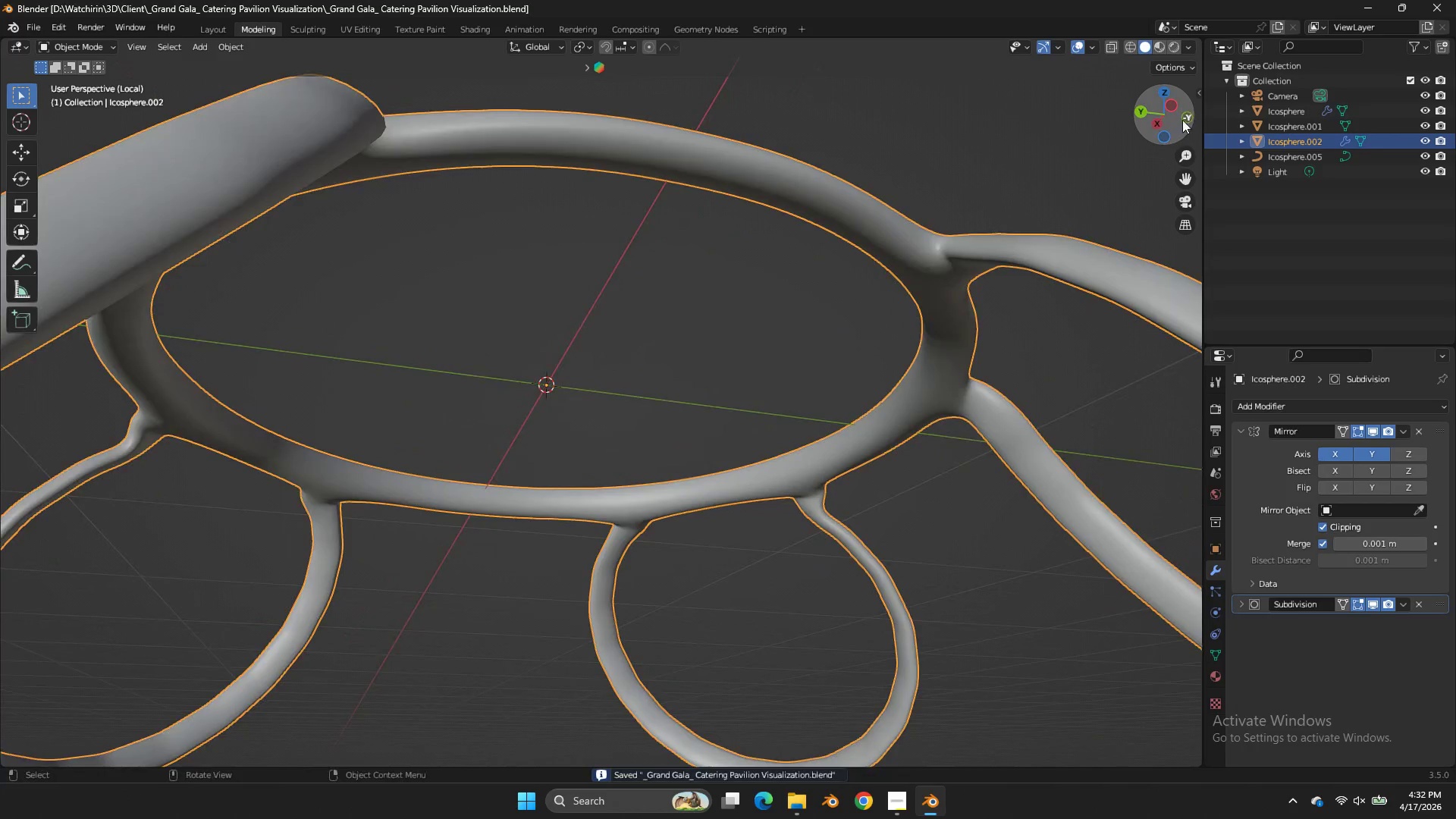 
left_click_drag(start_coordinate=[1188, 112], to_coordinate=[902, 181])
 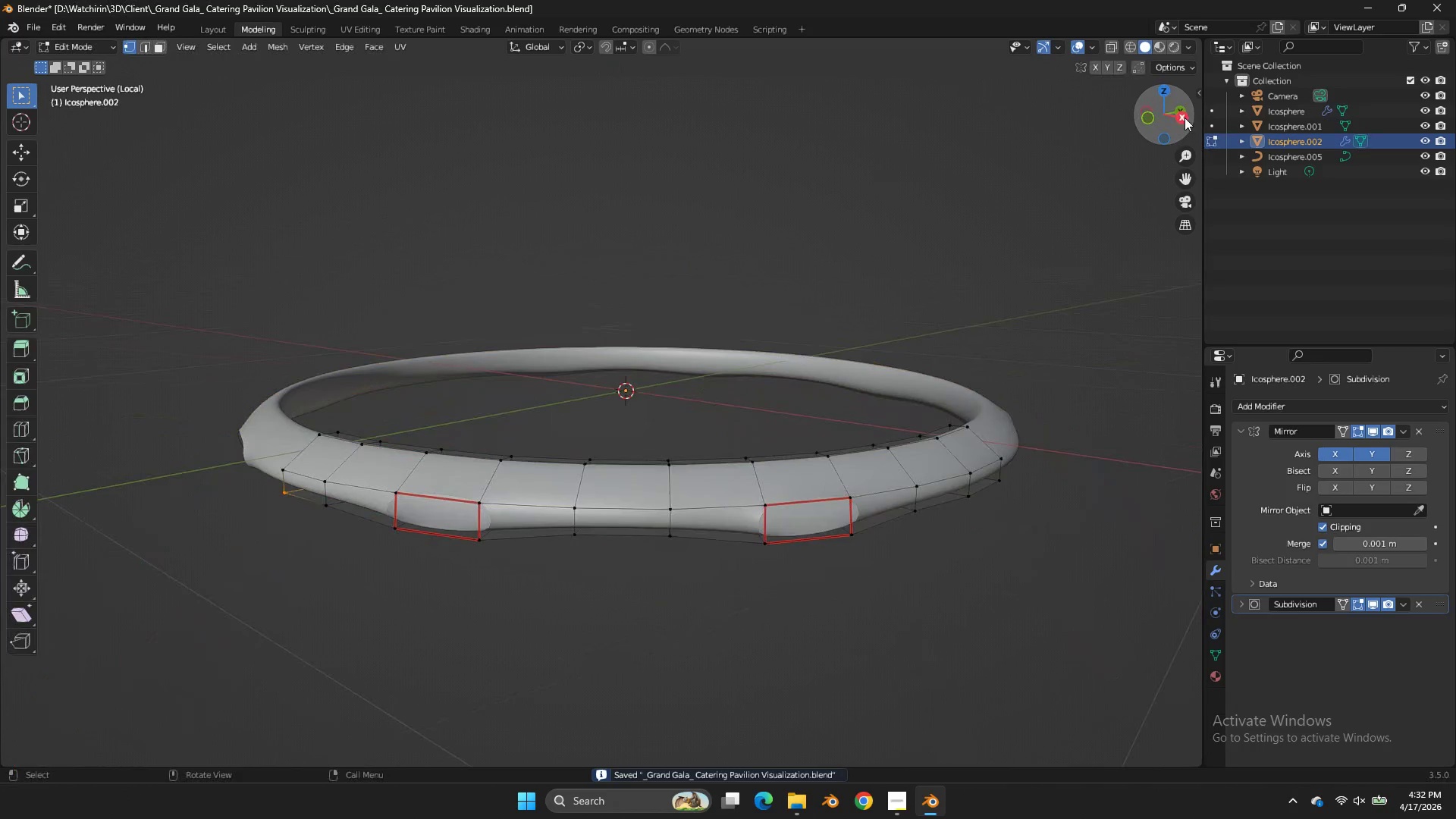 
key(Tab)
 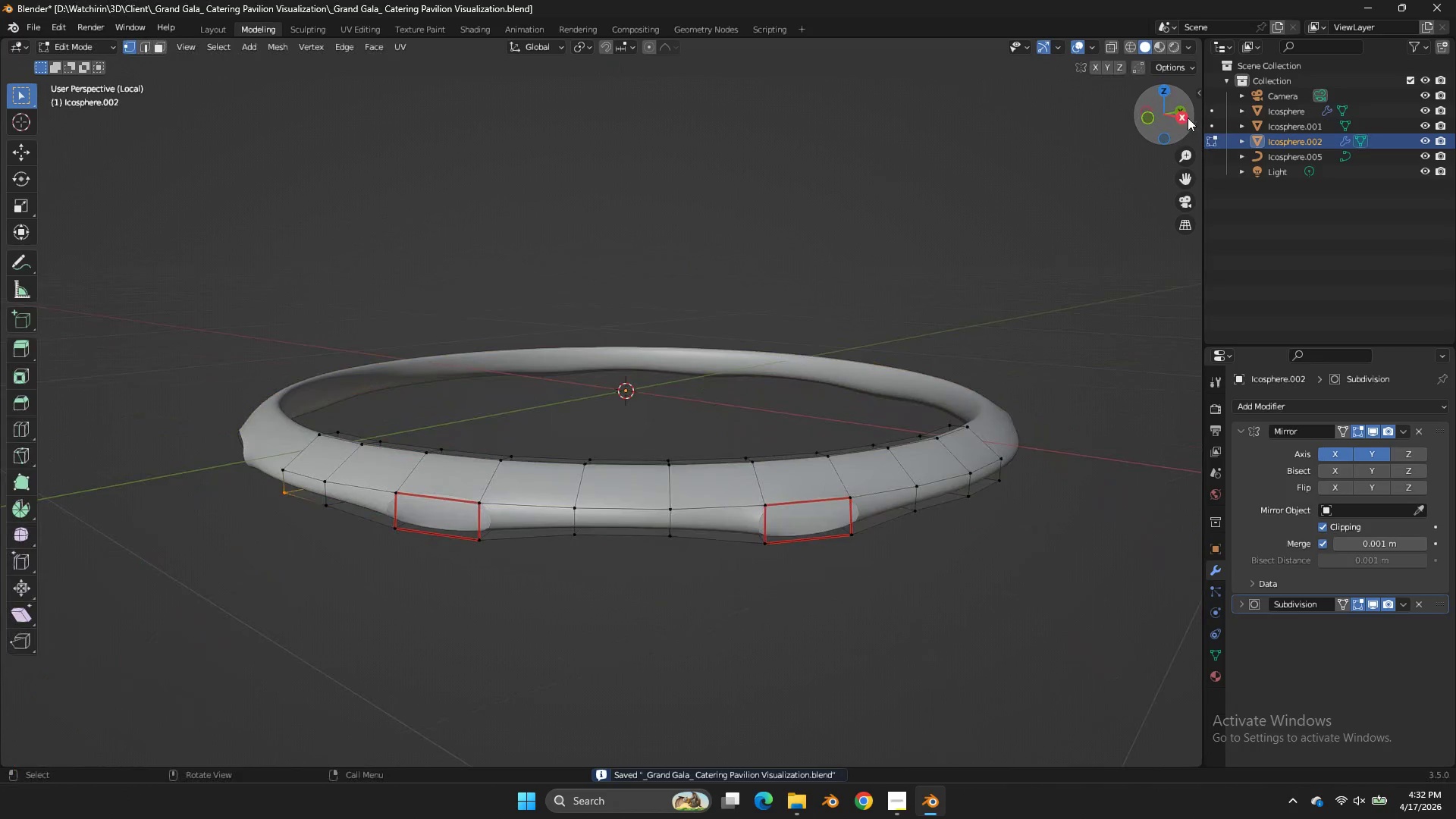 
left_click_drag(start_coordinate=[1185, 118], to_coordinate=[3, 113])
 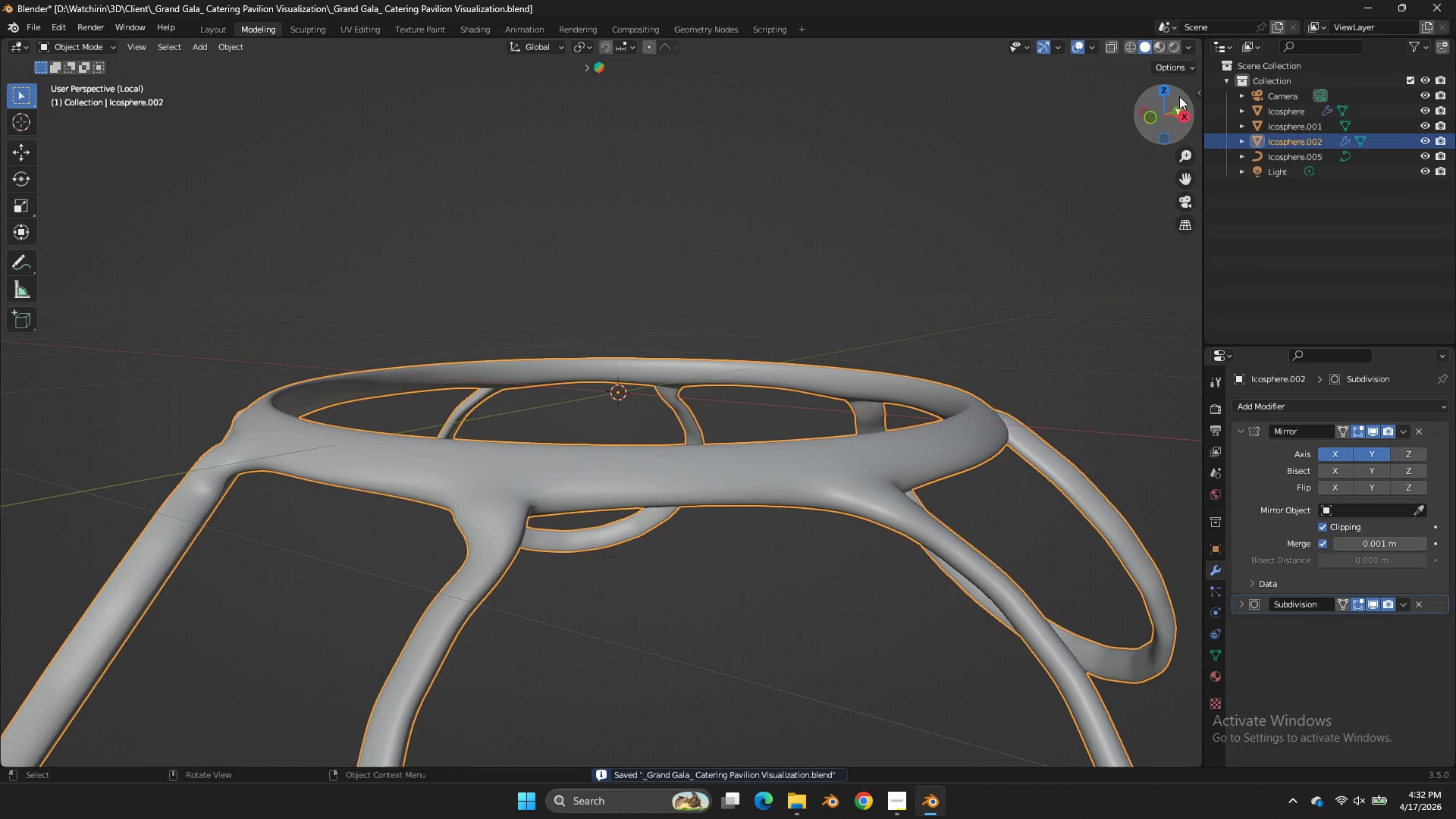 
key(Tab)
 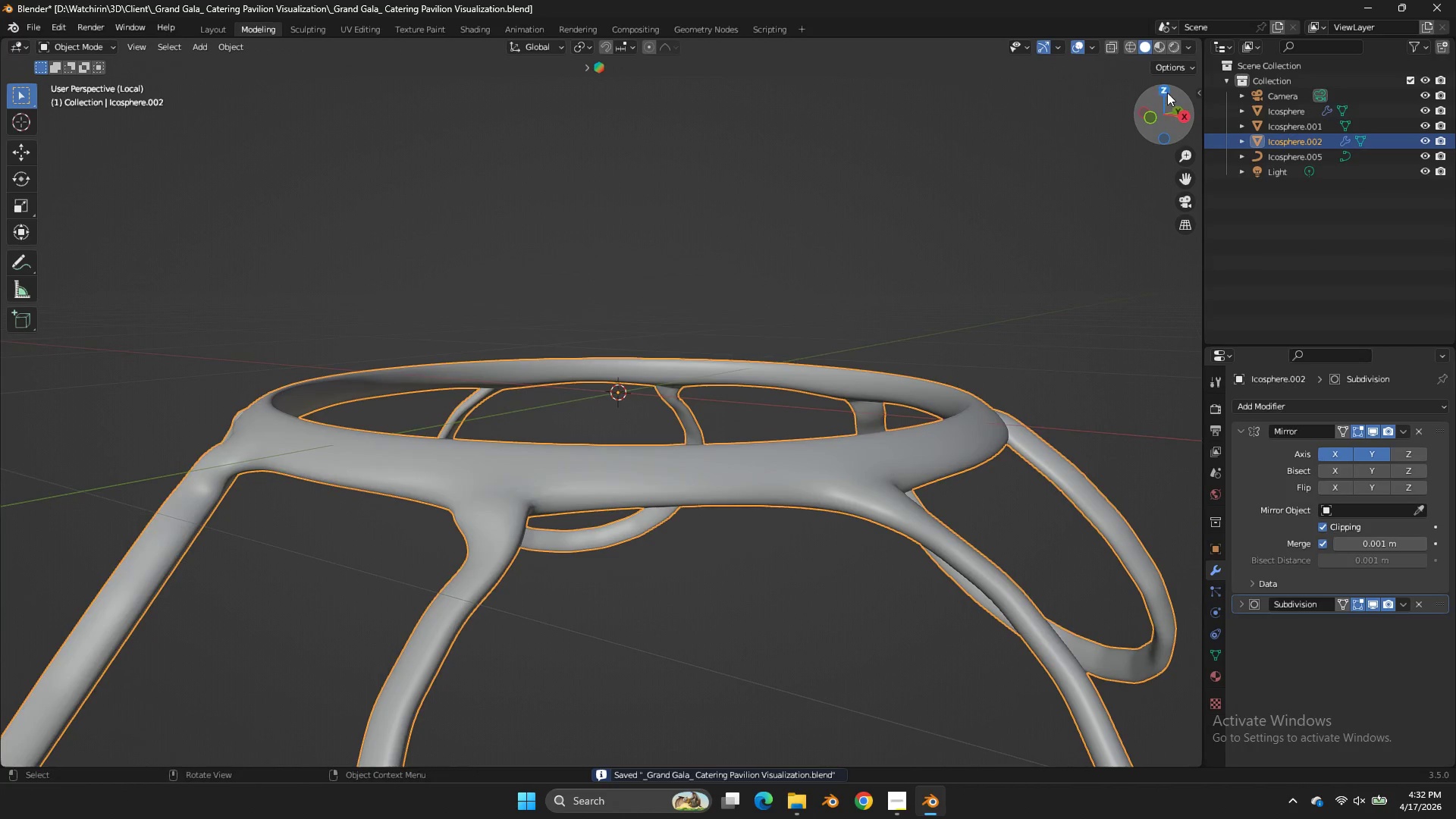 
left_click([1163, 91])
 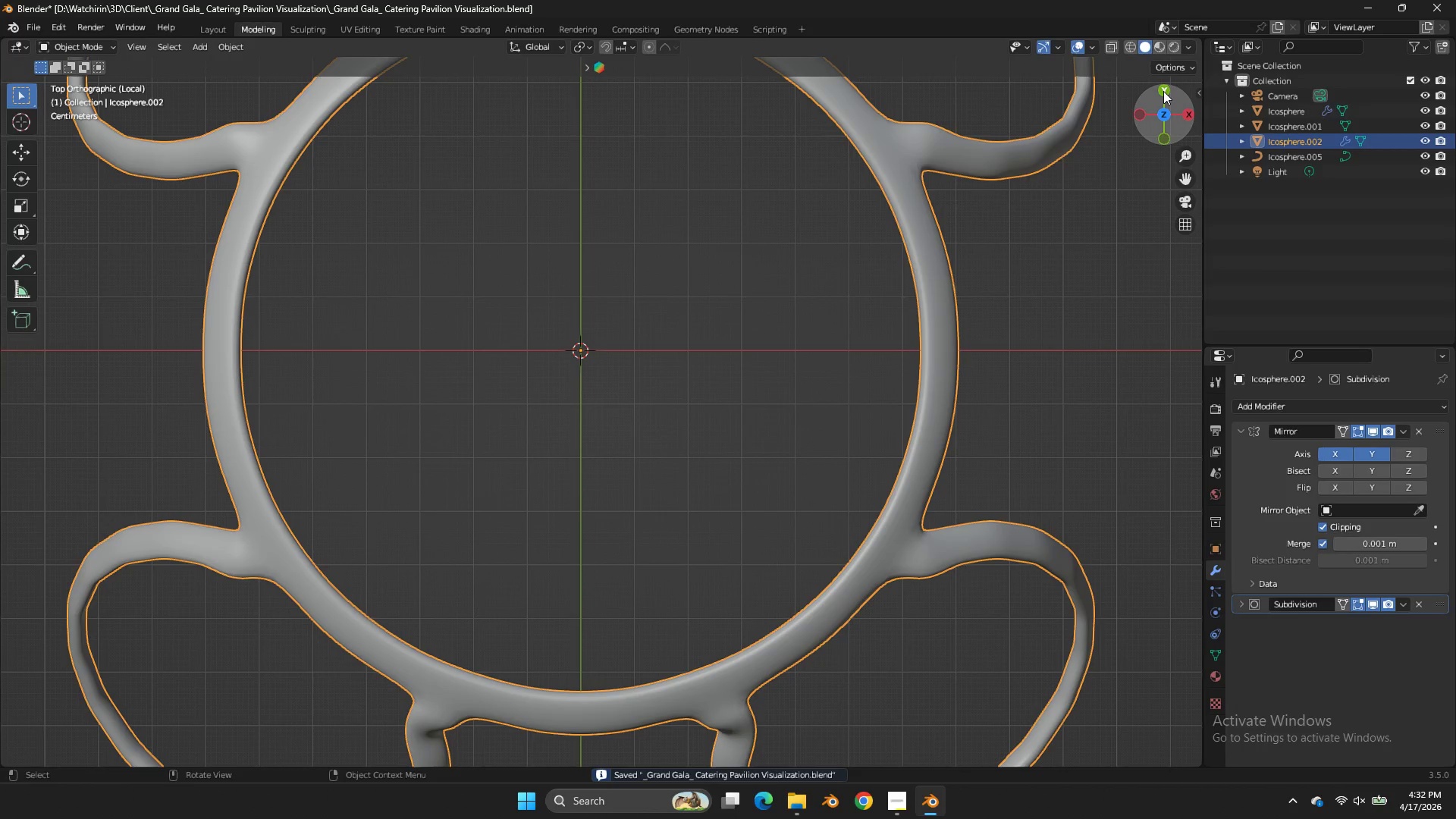 
key(Tab)
 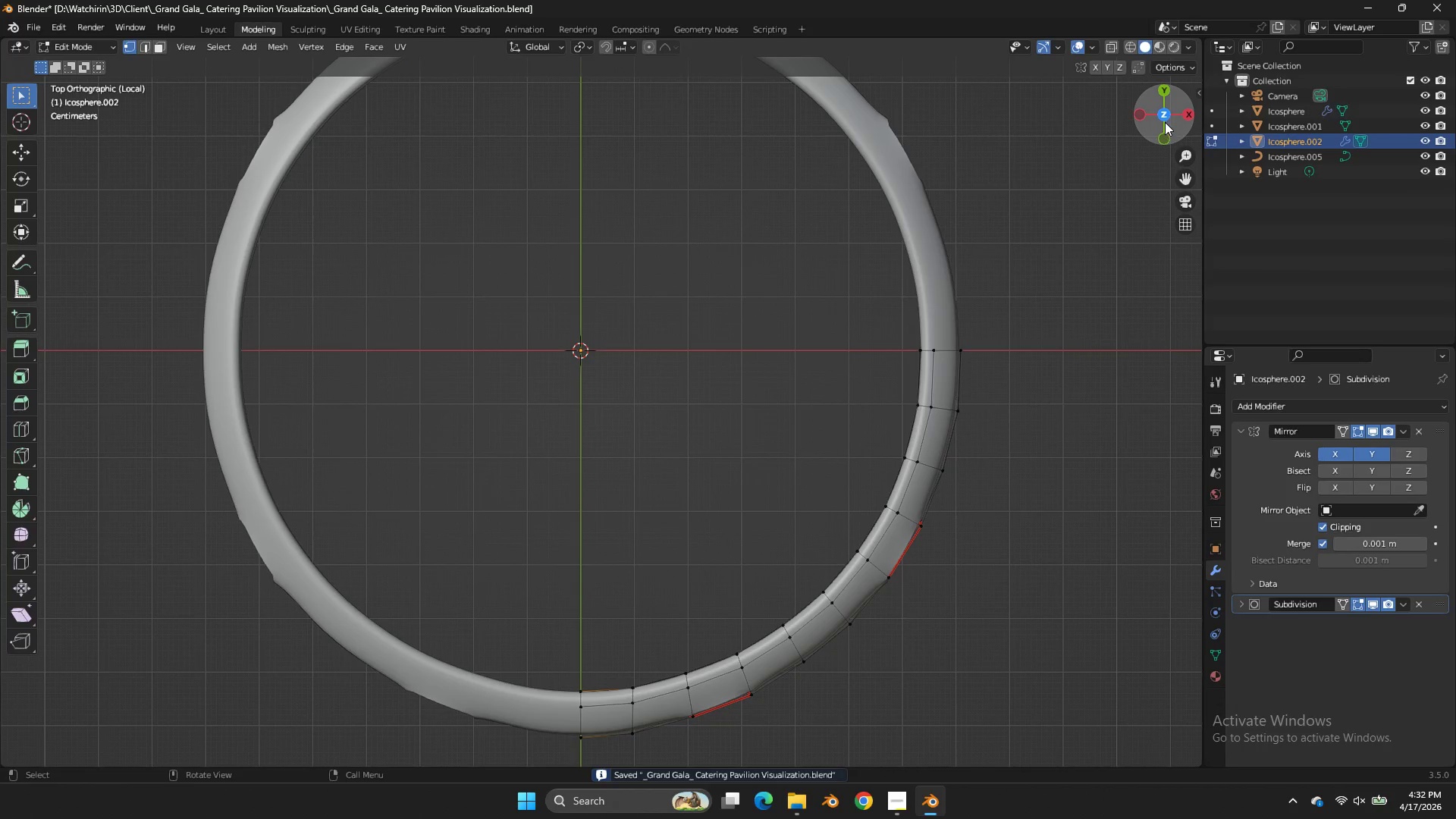 
key(Tab)
 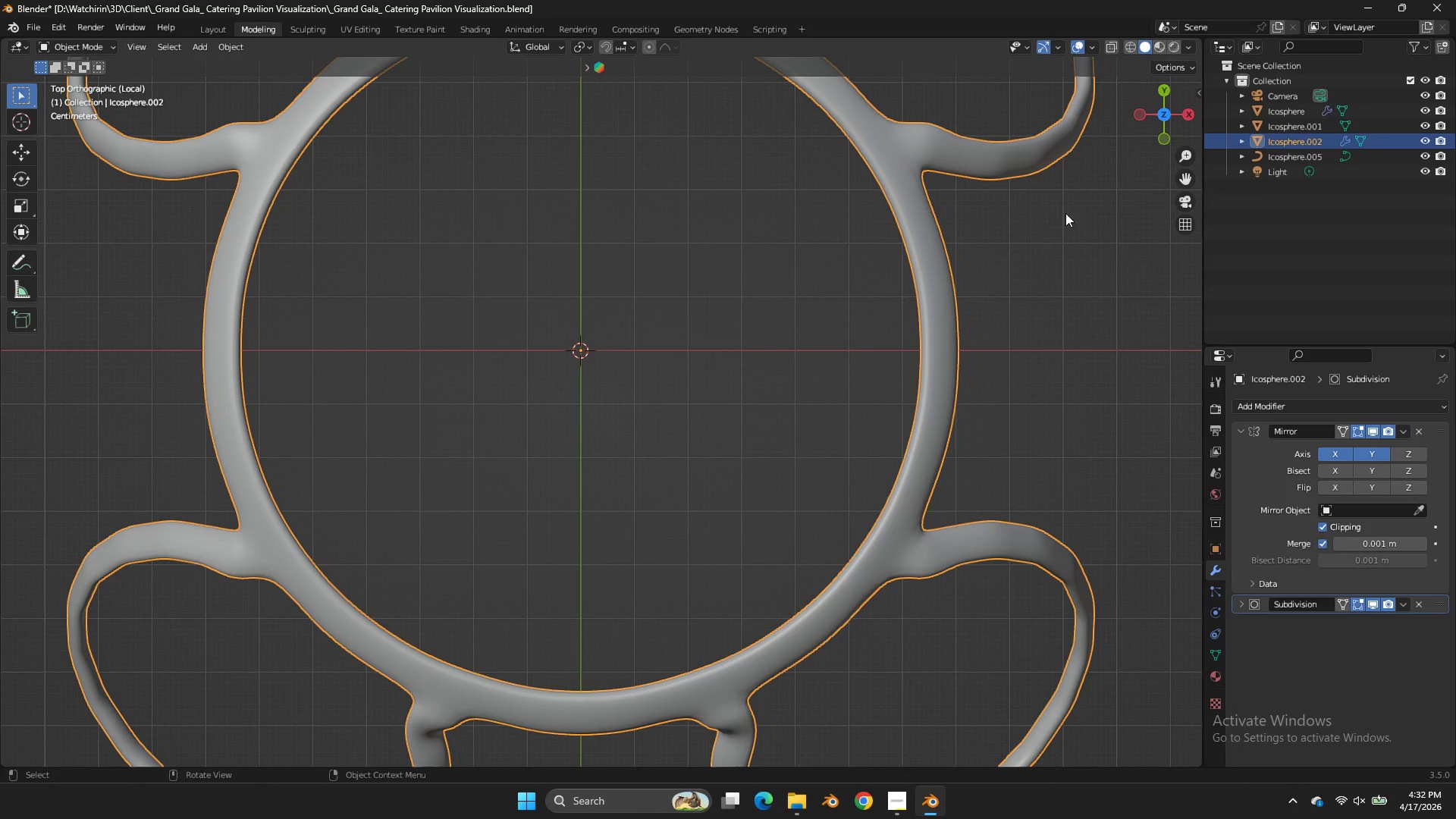 
key(Tab)
 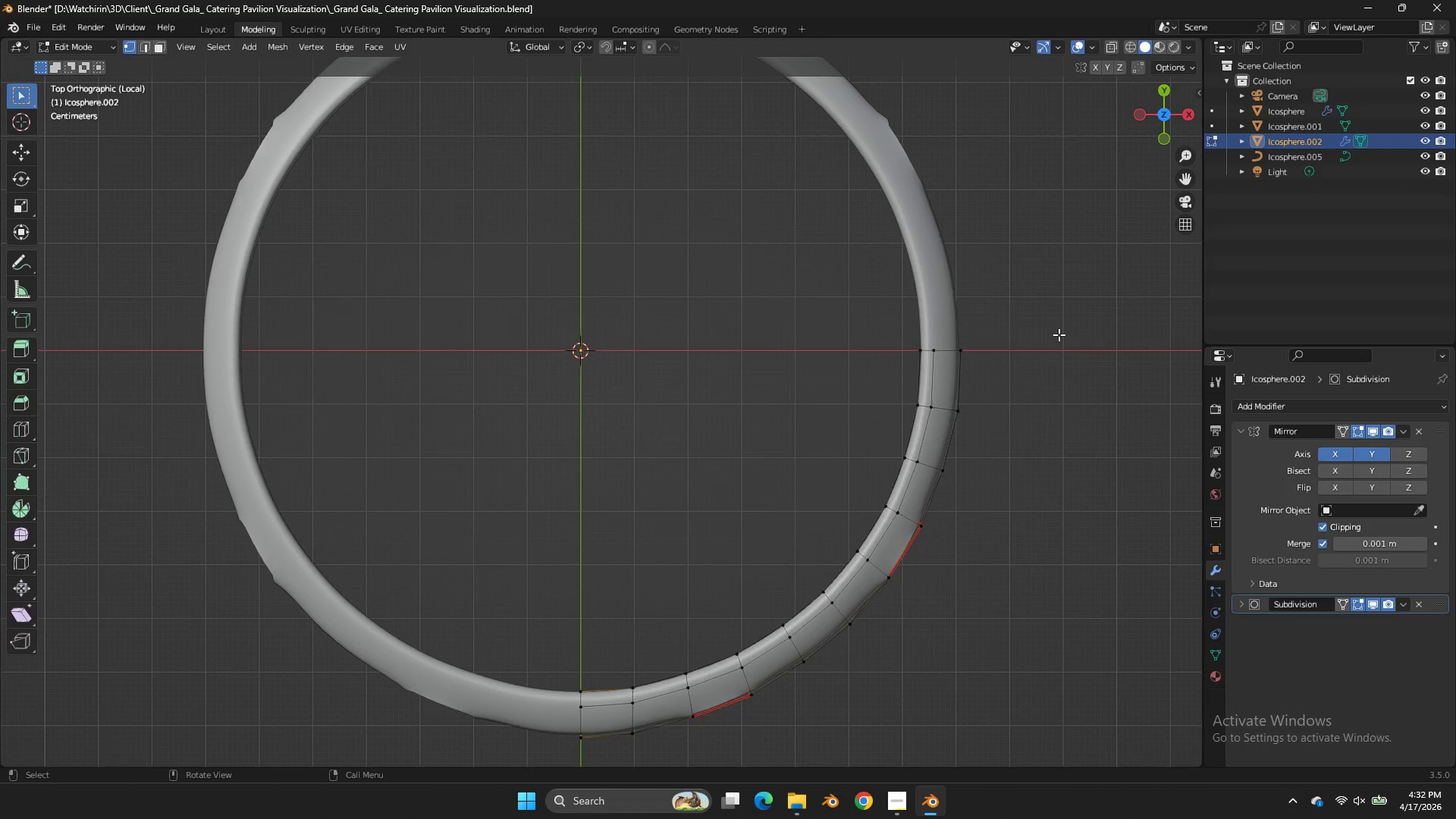 
key(Tab)
 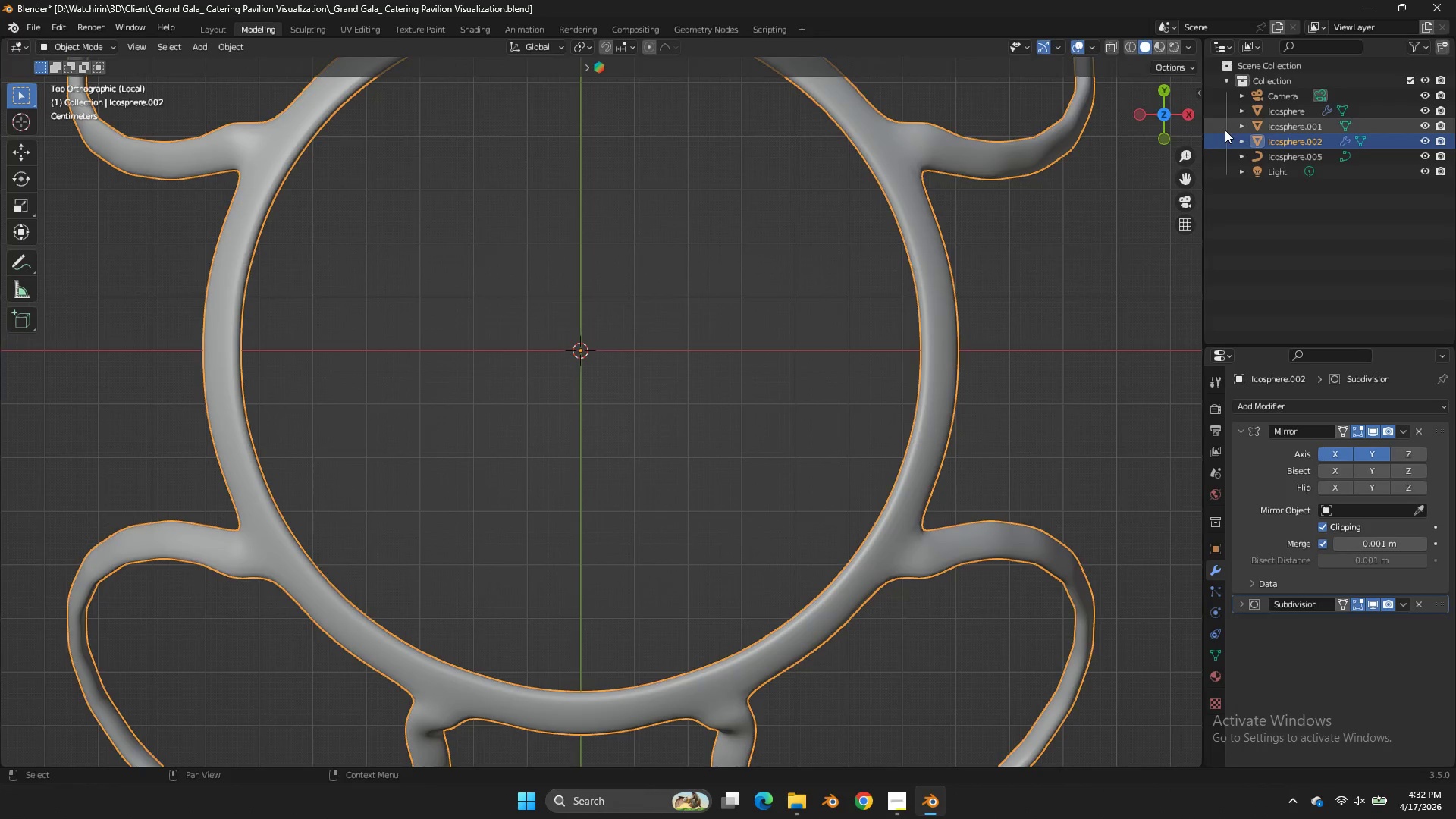 
left_click_drag(start_coordinate=[1184, 108], to_coordinate=[1077, 627])
 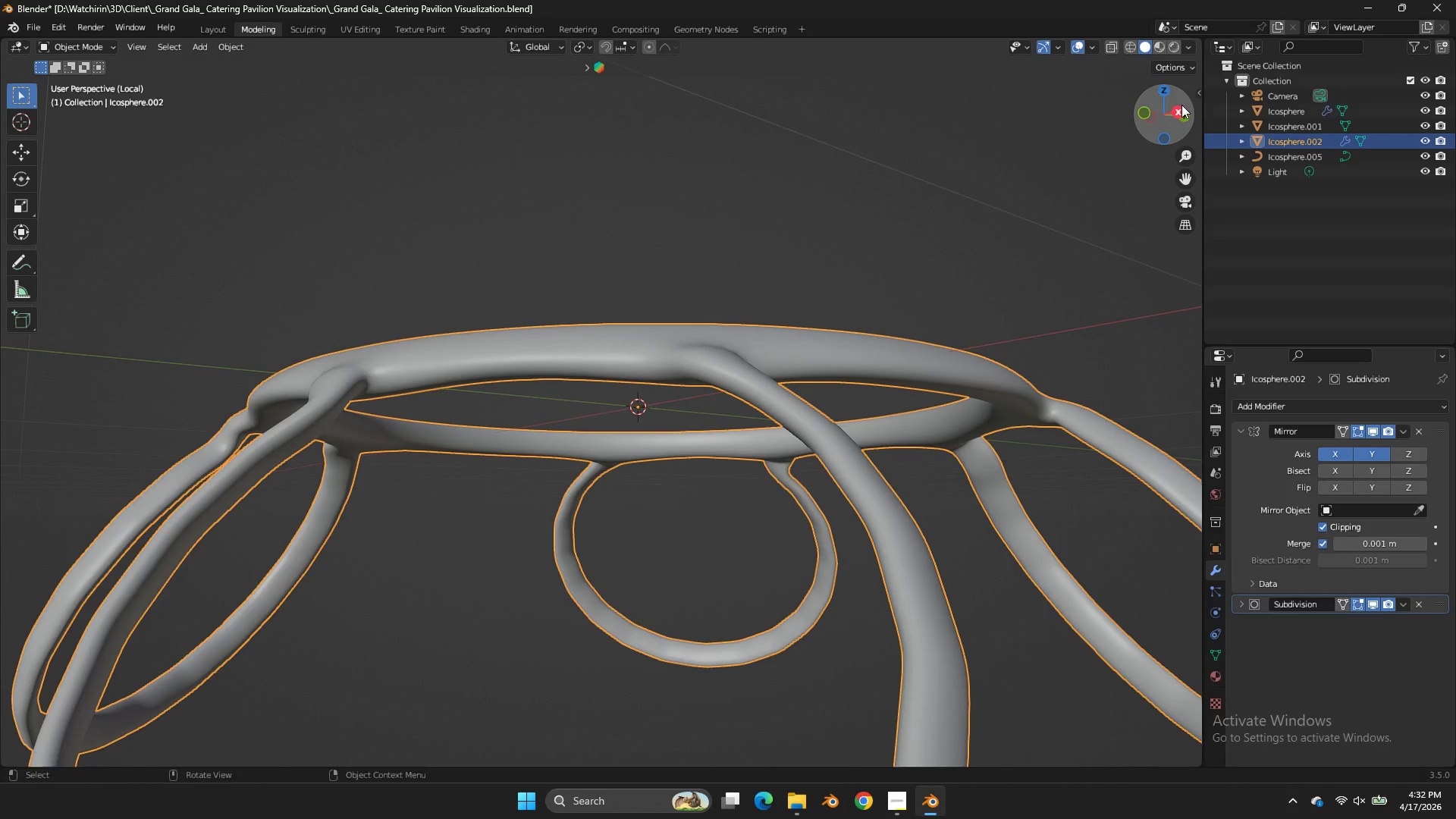 
key(Tab)
 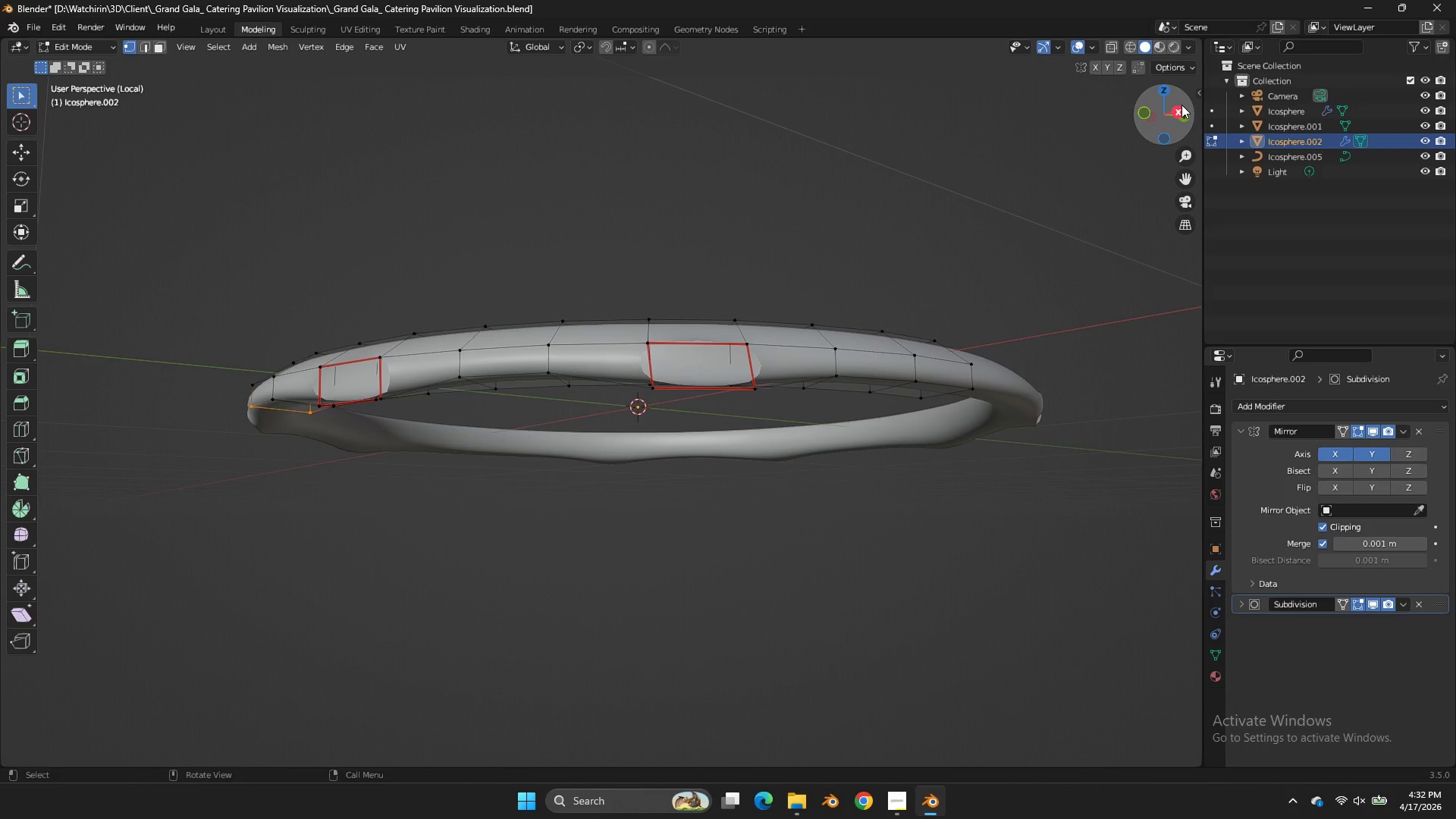 
left_click_drag(start_coordinate=[1183, 105], to_coordinate=[1198, 102])
 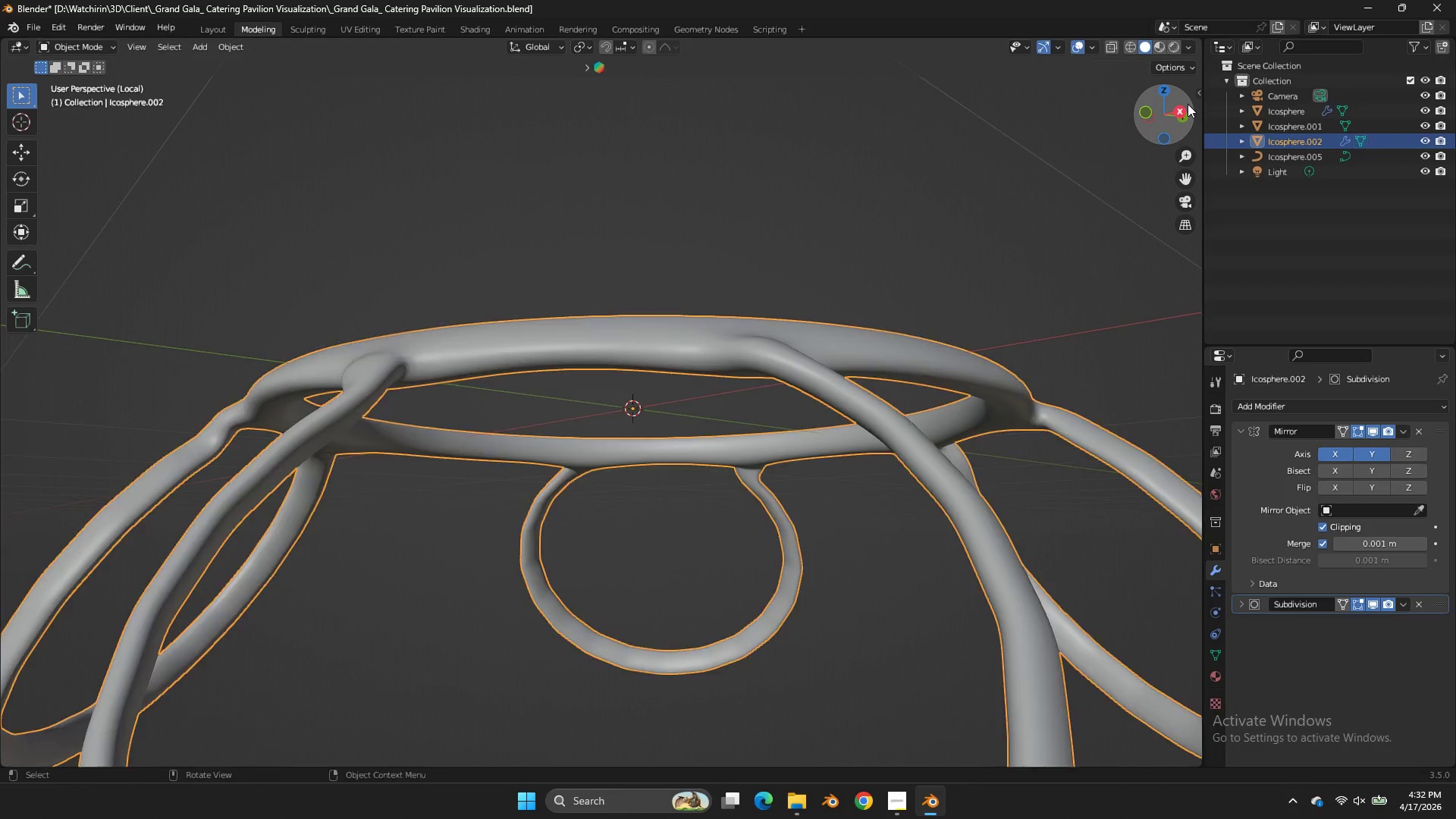 
key(Tab)
 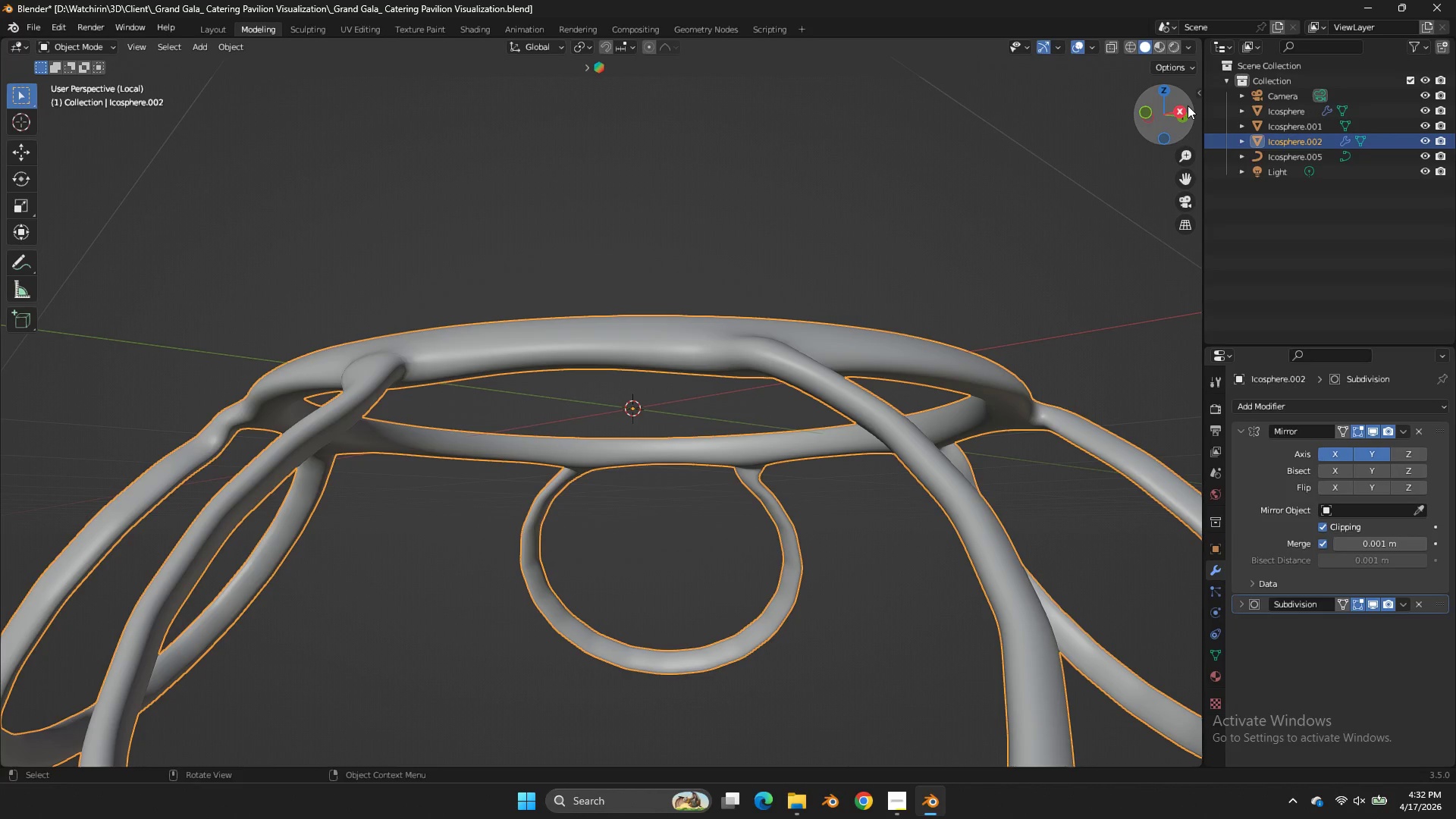 
key(Control+S)
 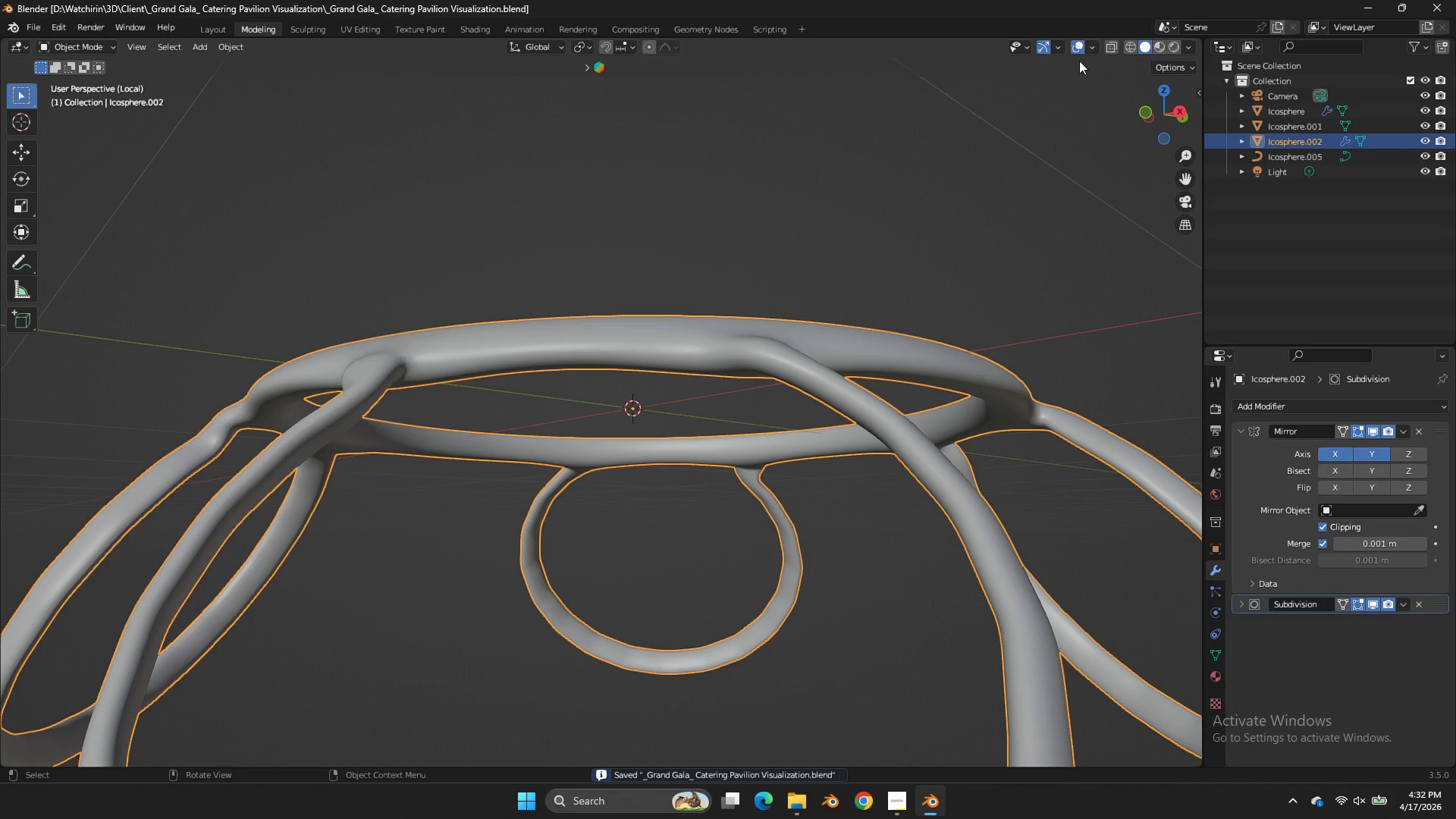 
key(Tab)
 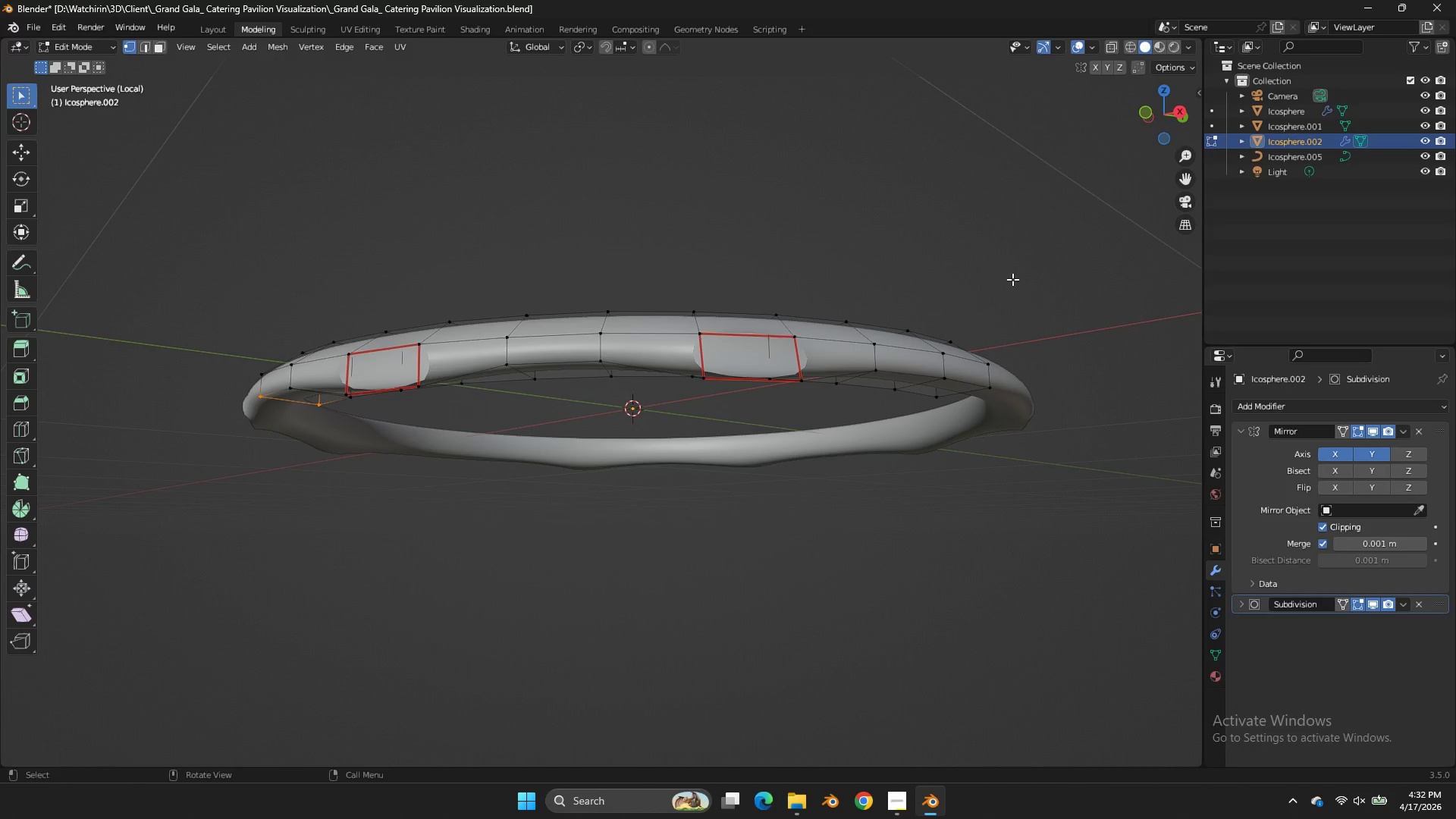 
key(Alt+H)
 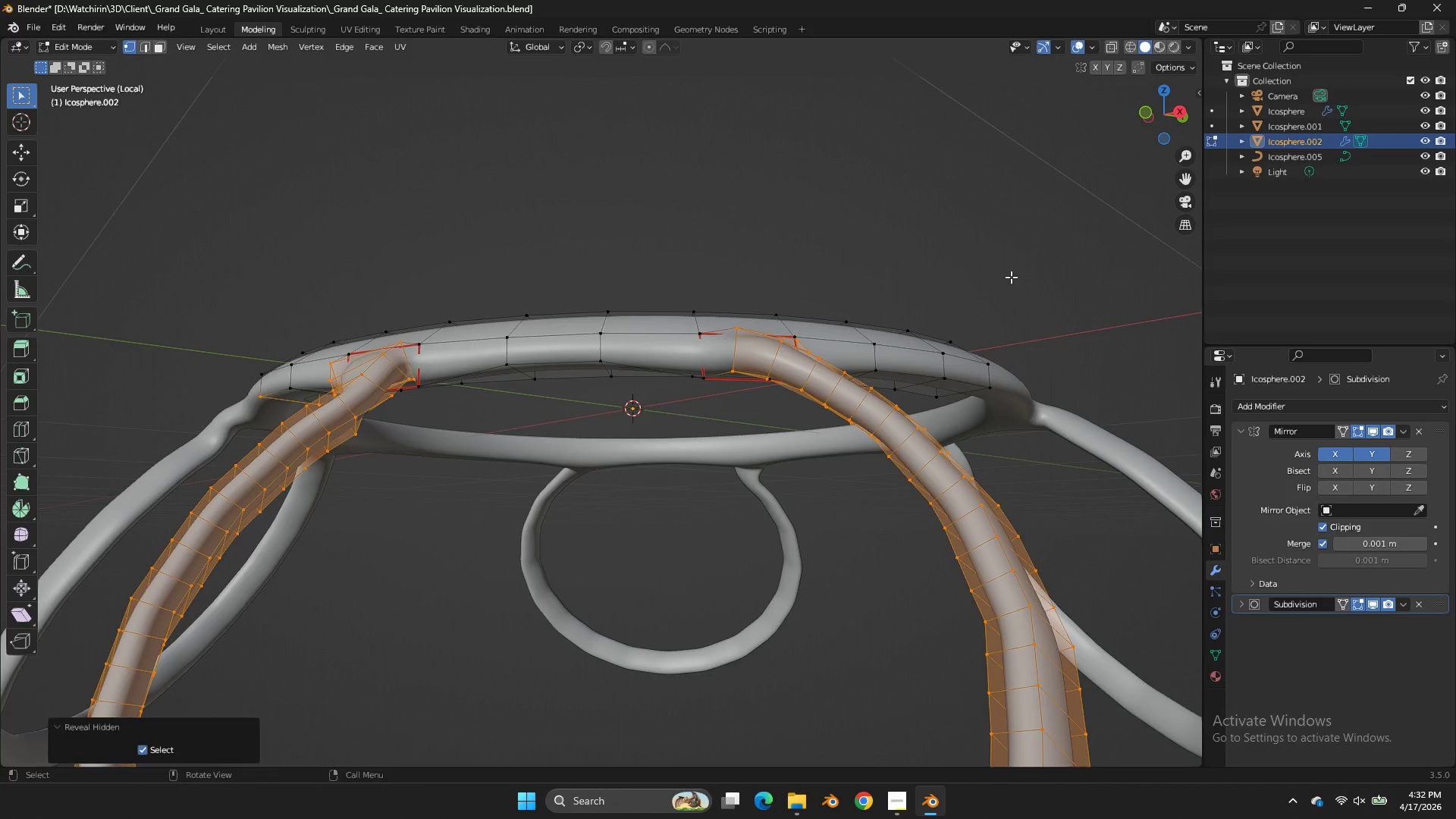 
key(Tab)
 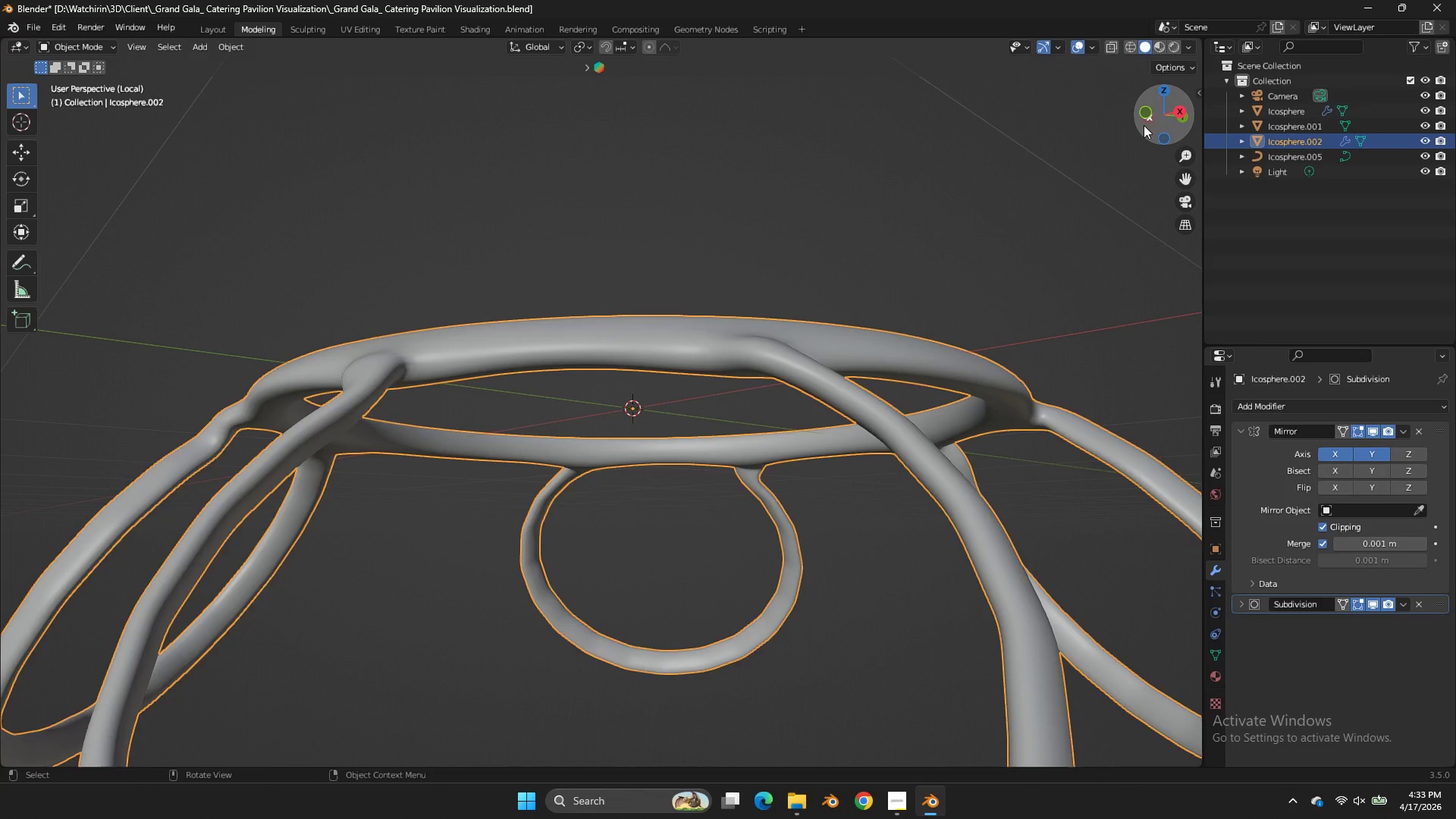 
key(Tab)
 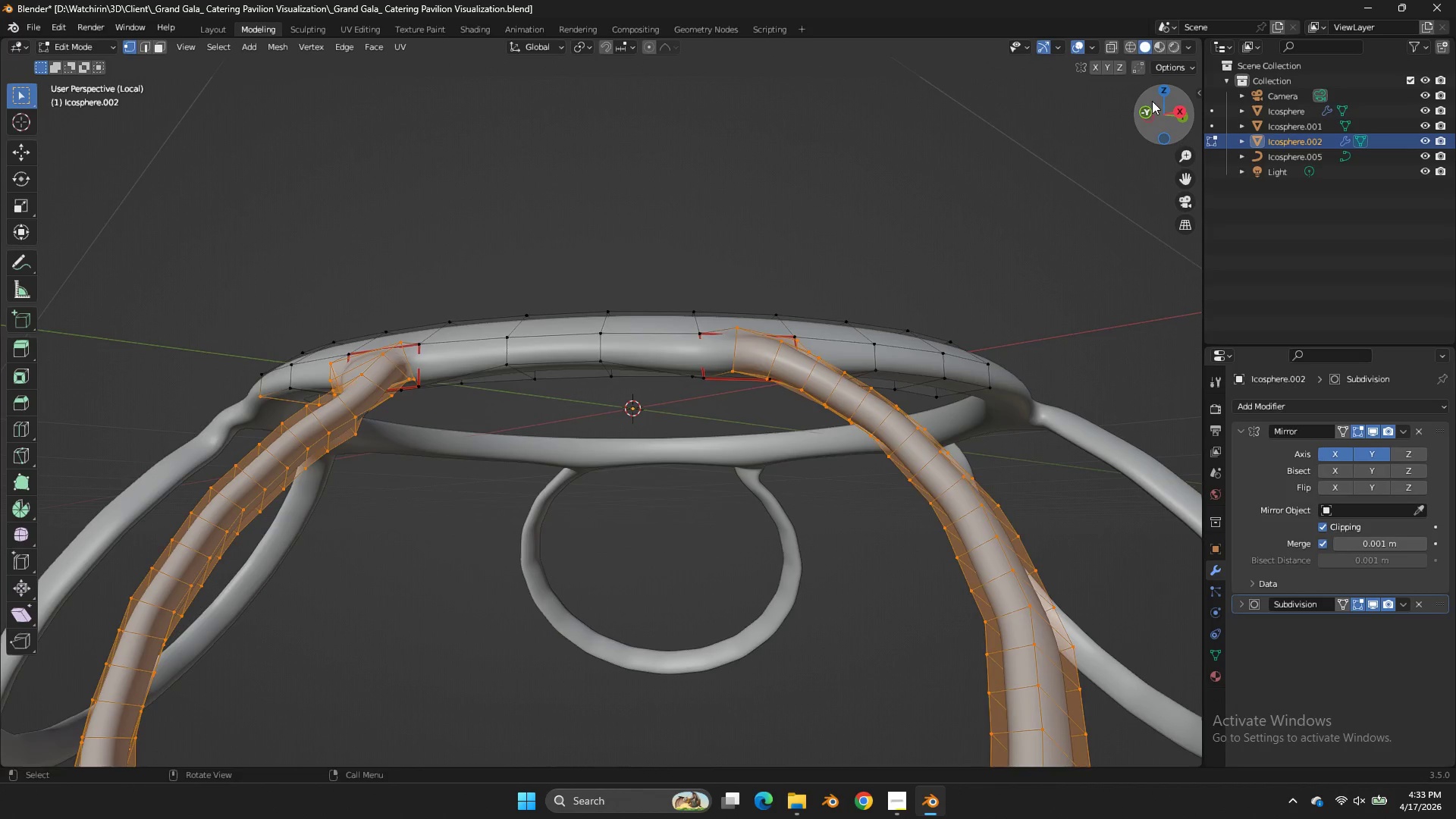 
left_click_drag(start_coordinate=[1152, 101], to_coordinate=[43, 115])
 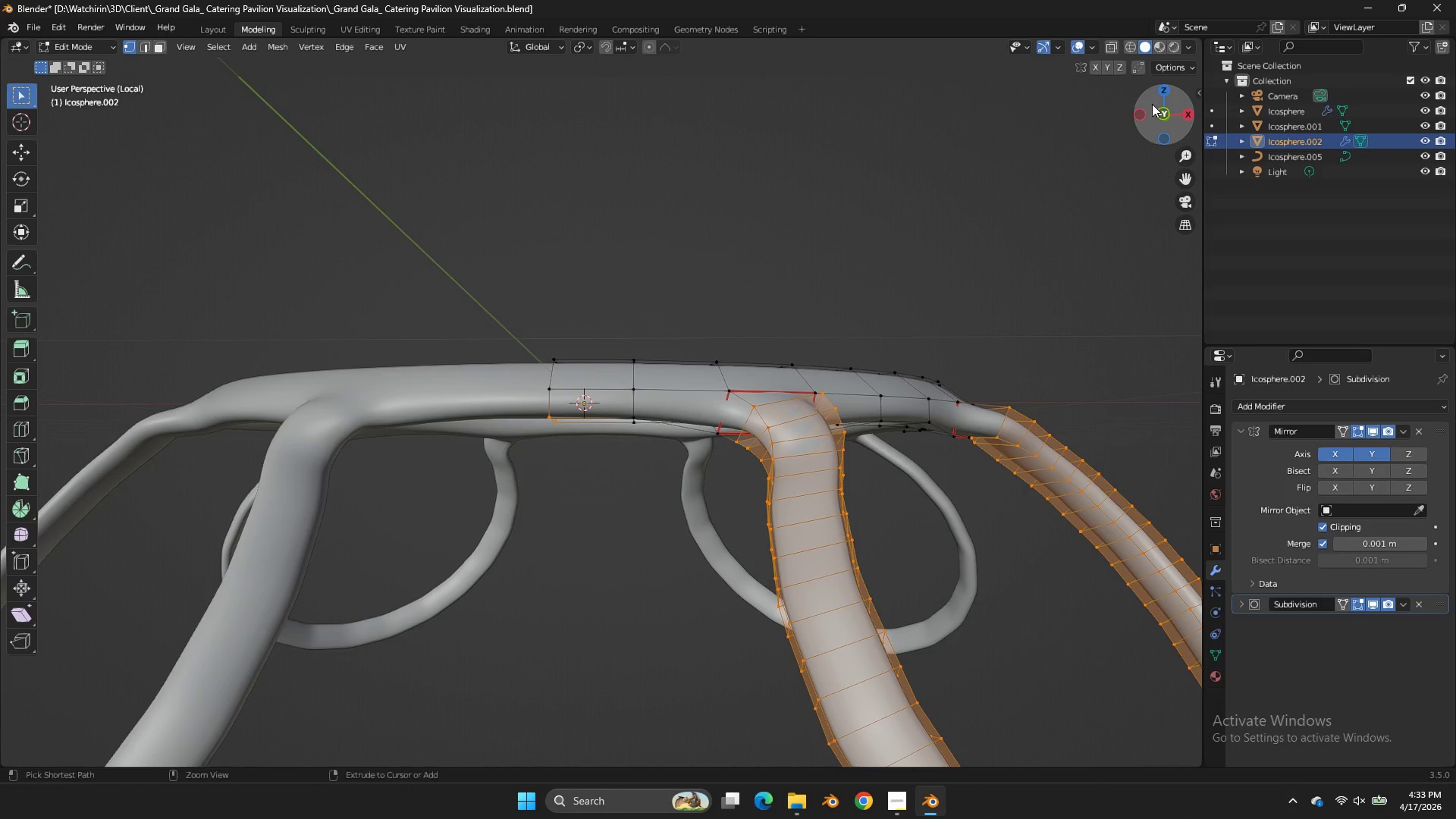 
key(Control+ControlLeft)
 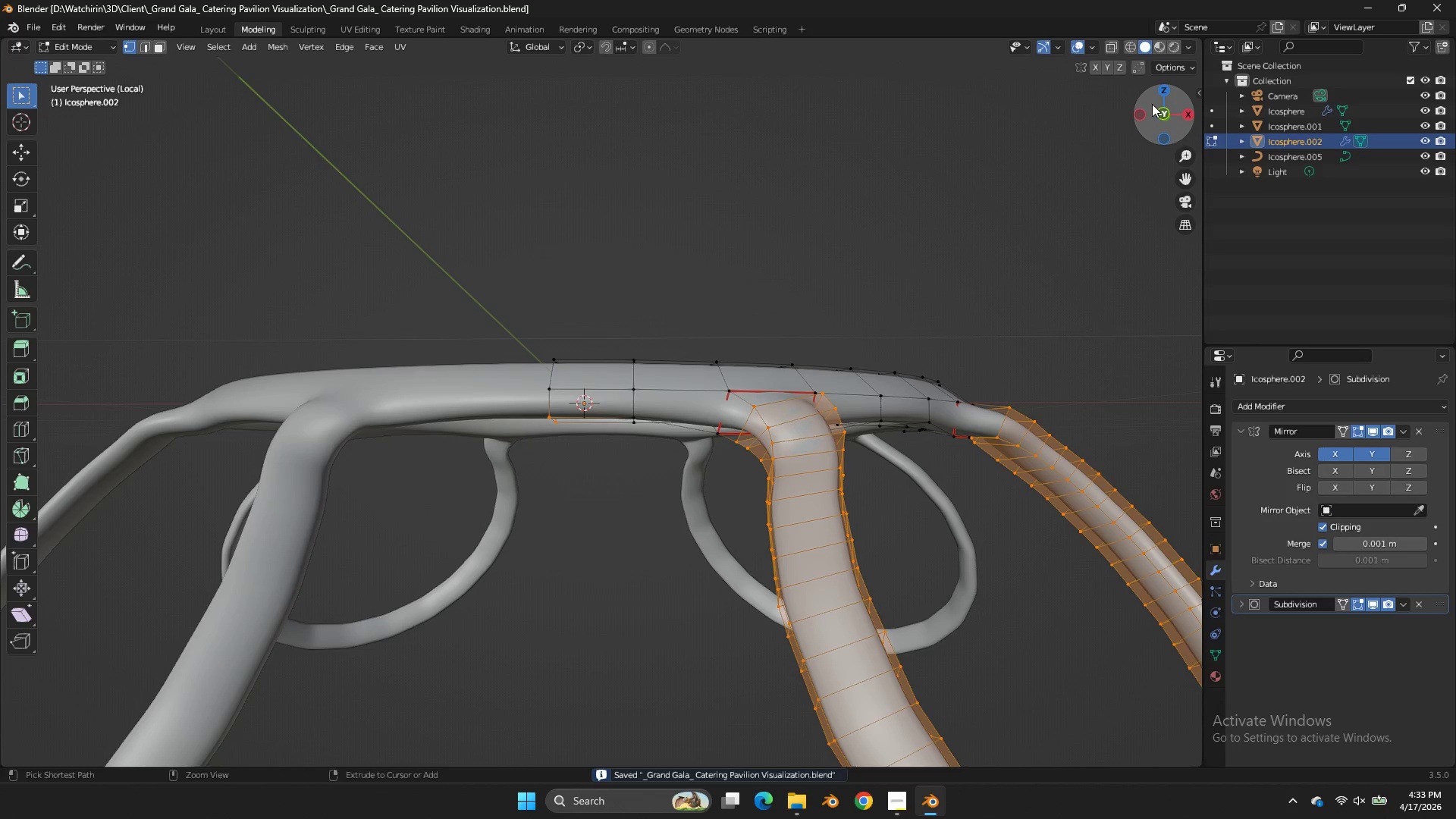 
key(Control+S)
 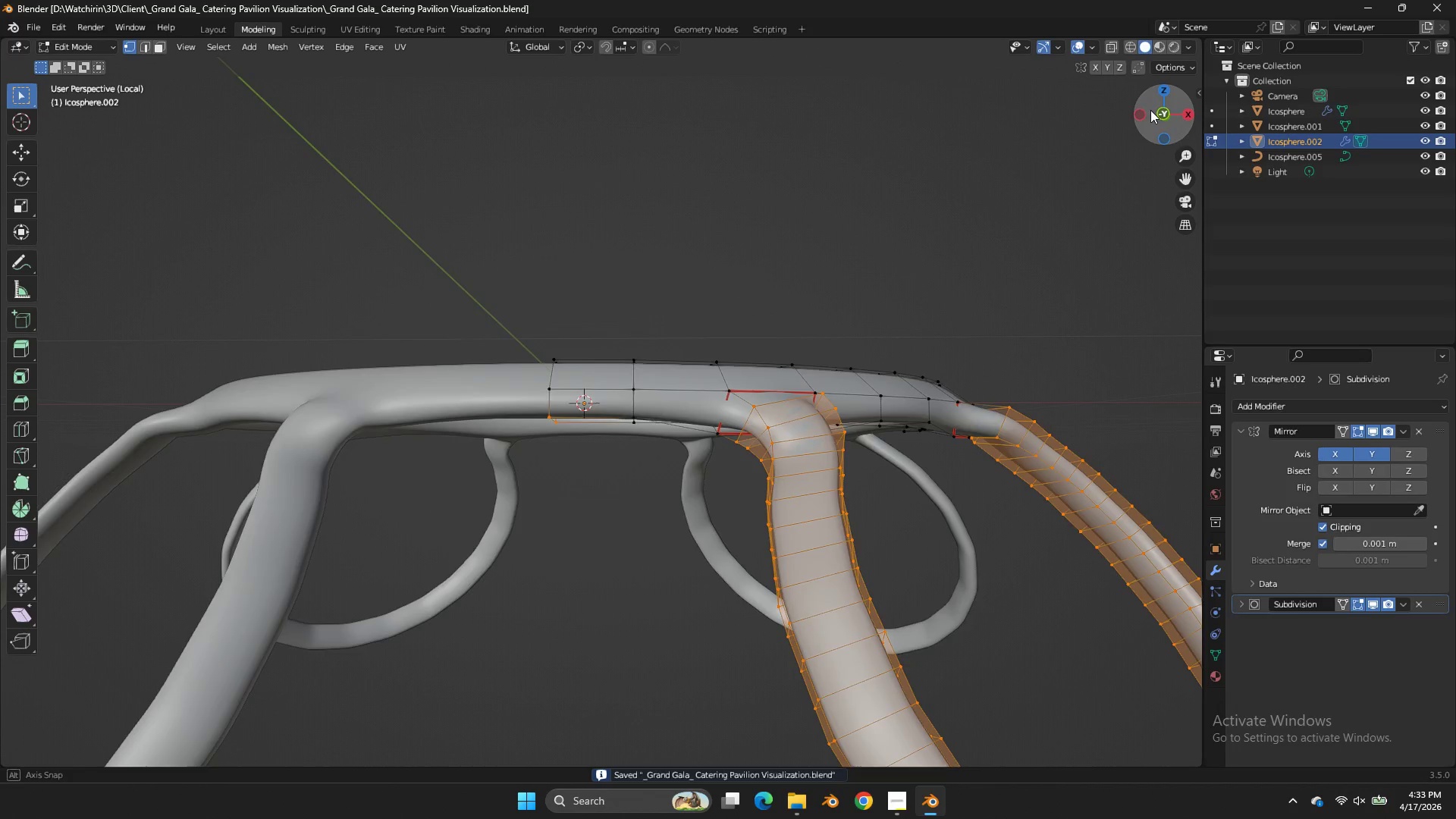 
left_click_drag(start_coordinate=[1152, 104], to_coordinate=[1131, 138])
 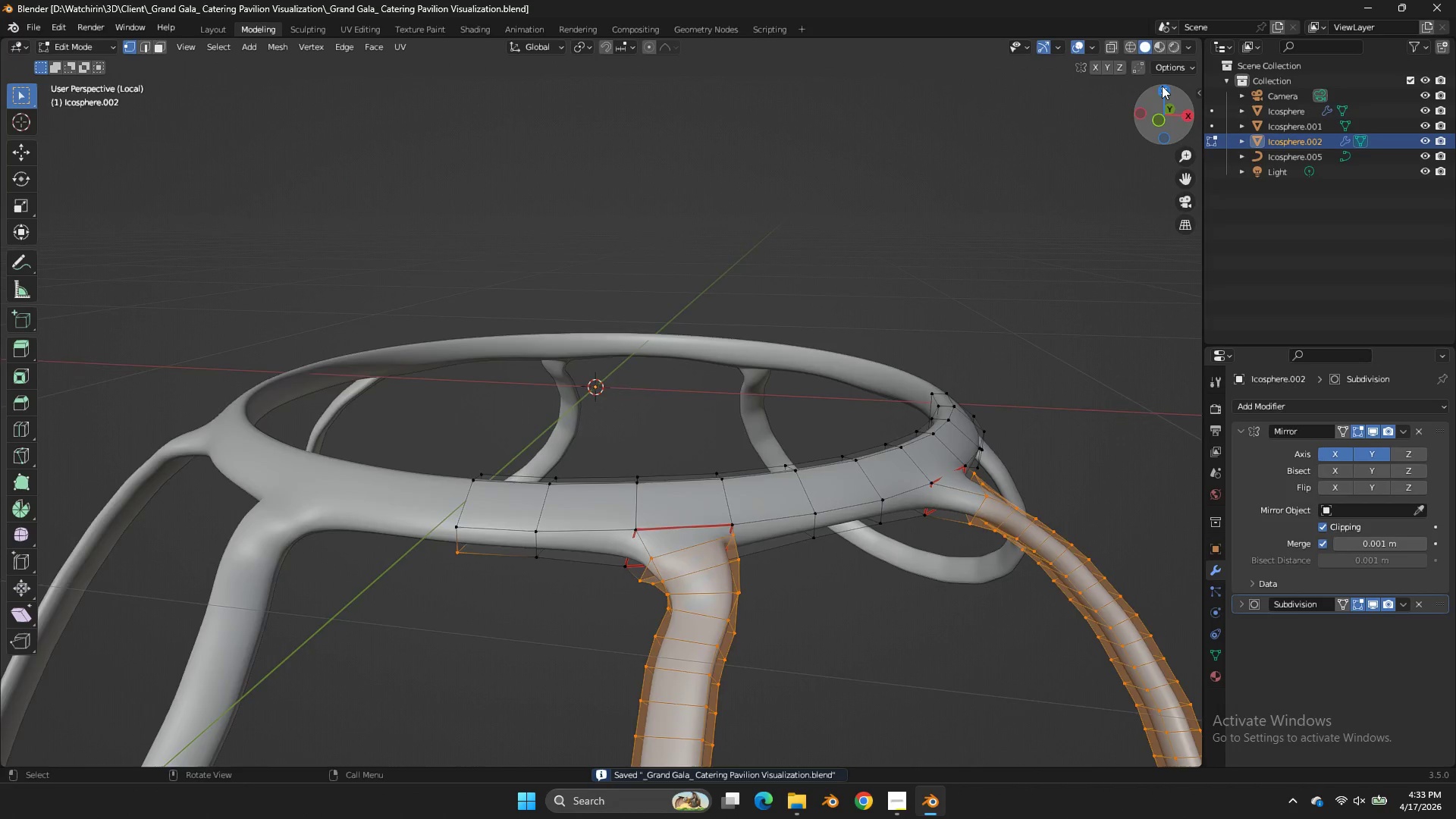 
left_click([1162, 86])
 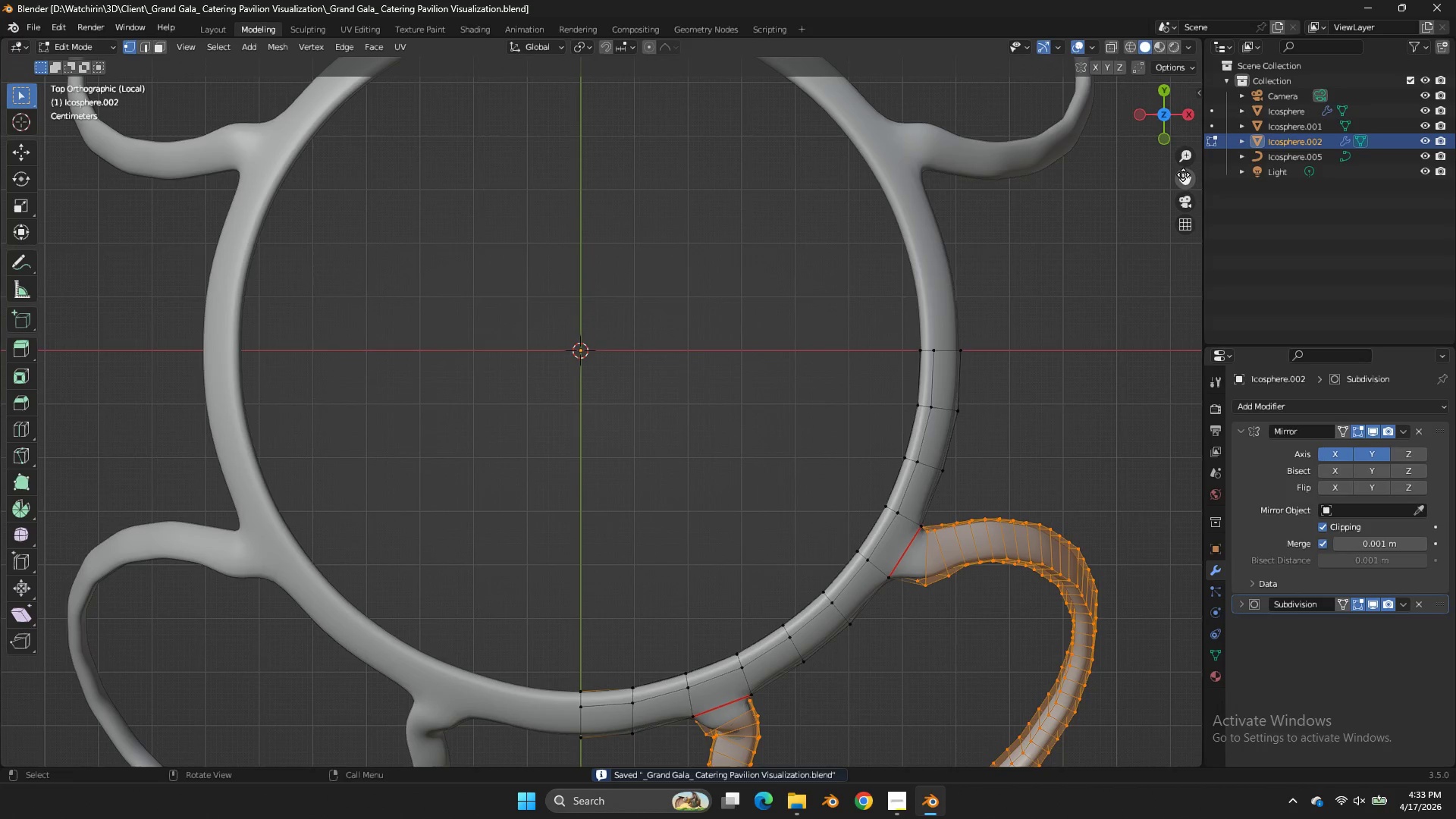 
left_click_drag(start_coordinate=[1183, 174], to_coordinate=[1139, 665])
 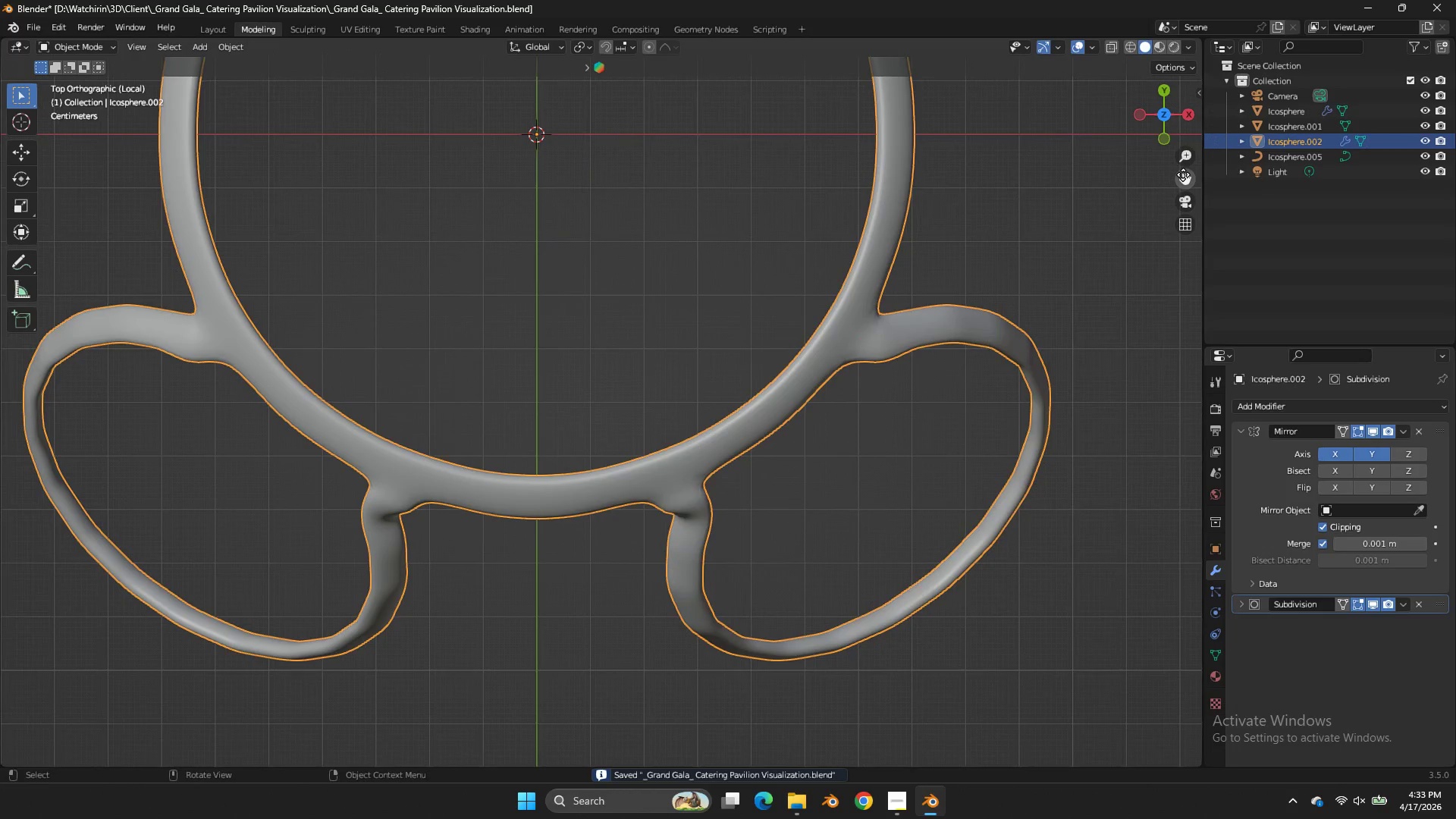 
key(Tab)
 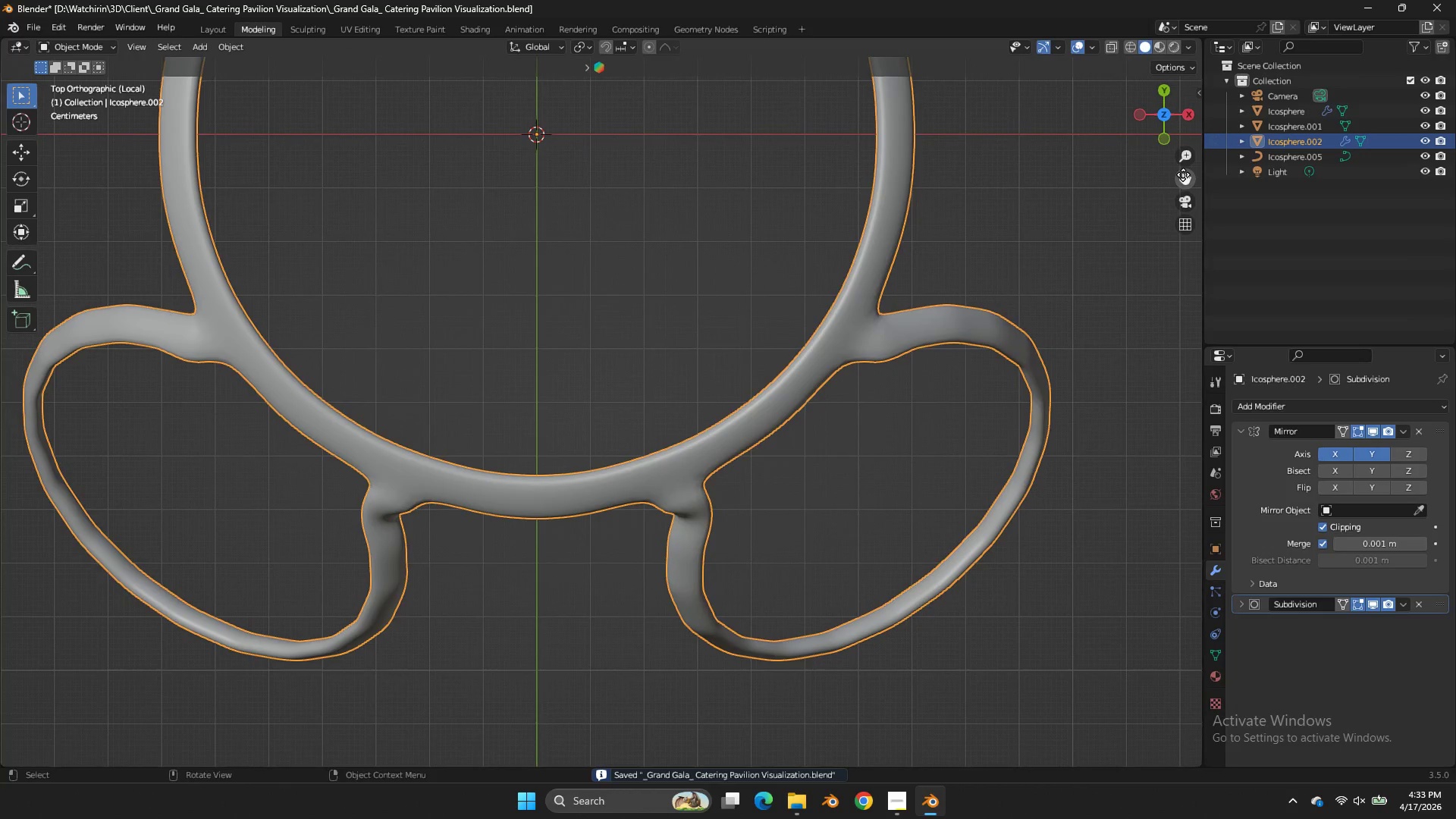 
left_click_drag(start_coordinate=[1183, 174], to_coordinate=[1197, 100])
 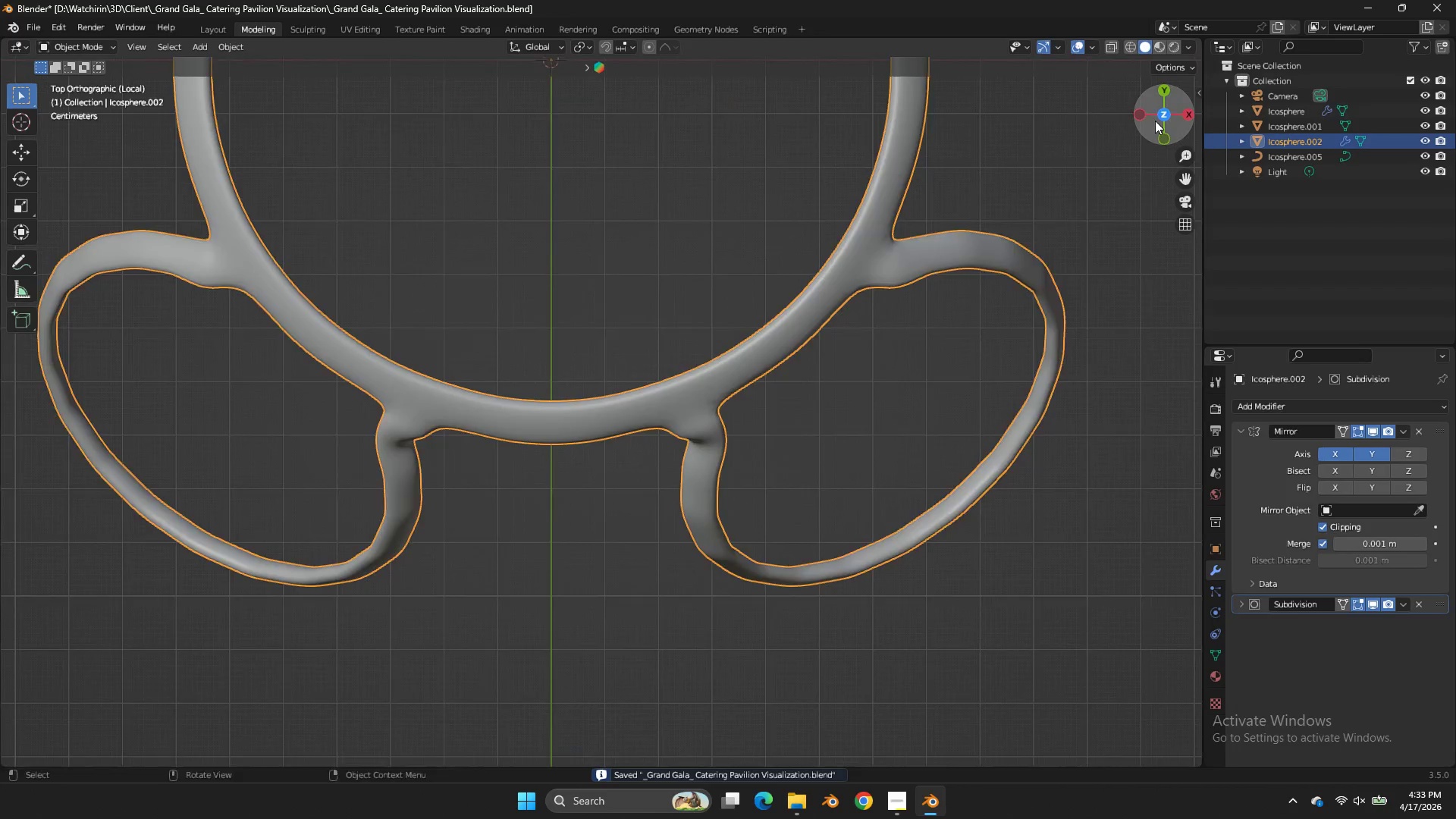 
left_click_drag(start_coordinate=[1156, 121], to_coordinate=[1148, 677])
 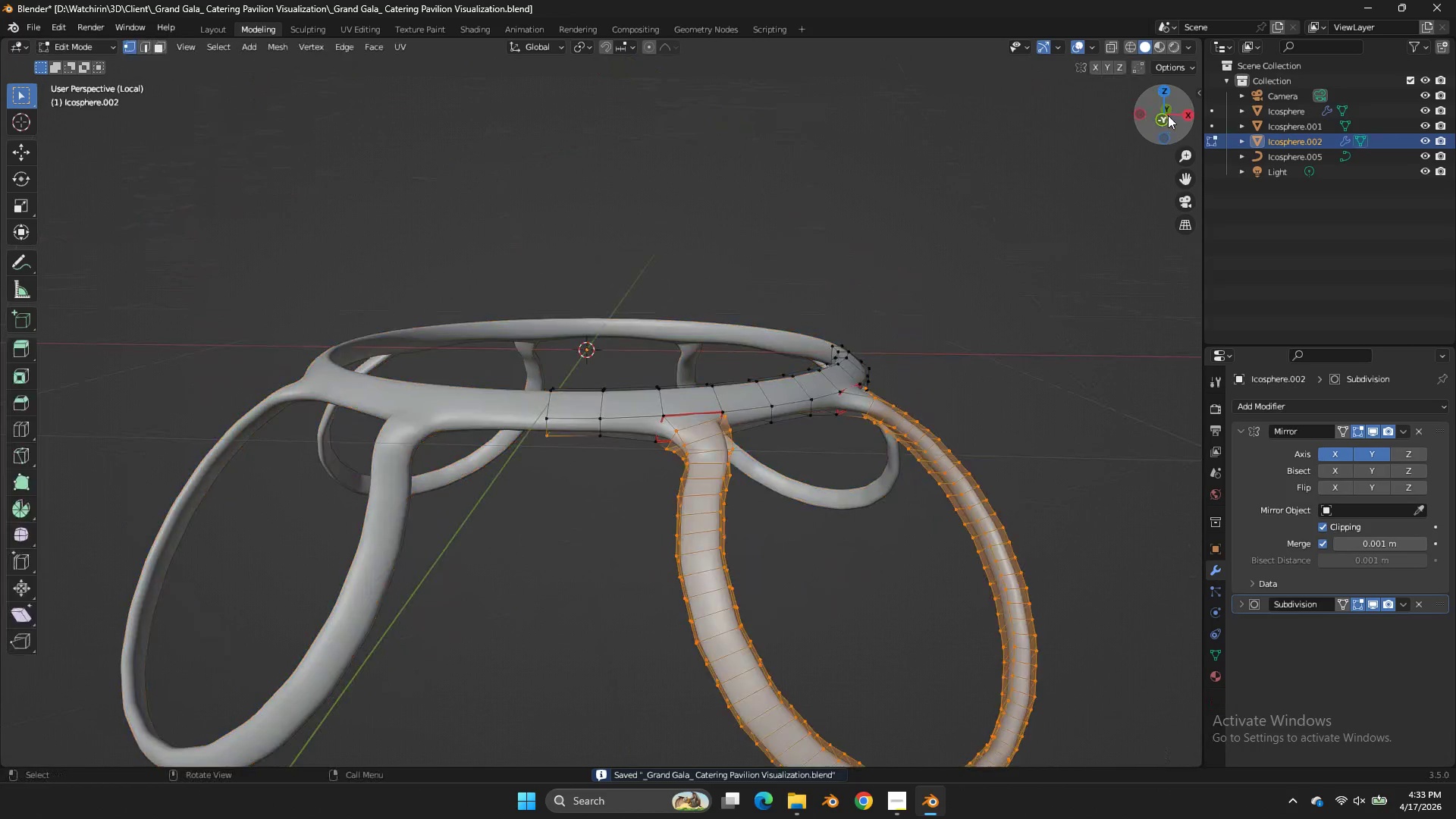 
key(Tab)
 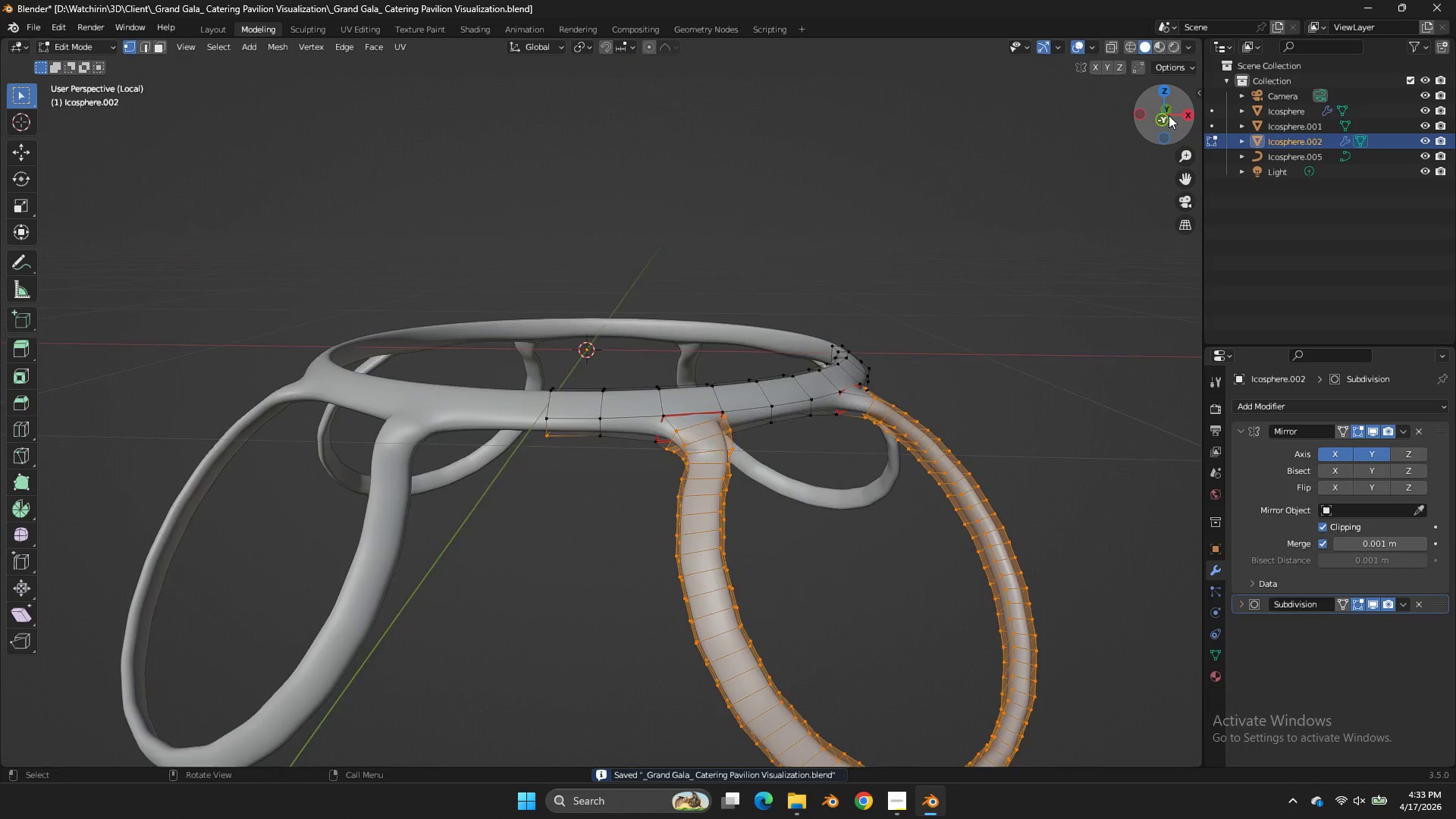 
left_click_drag(start_coordinate=[1170, 115], to_coordinate=[65, 110])
 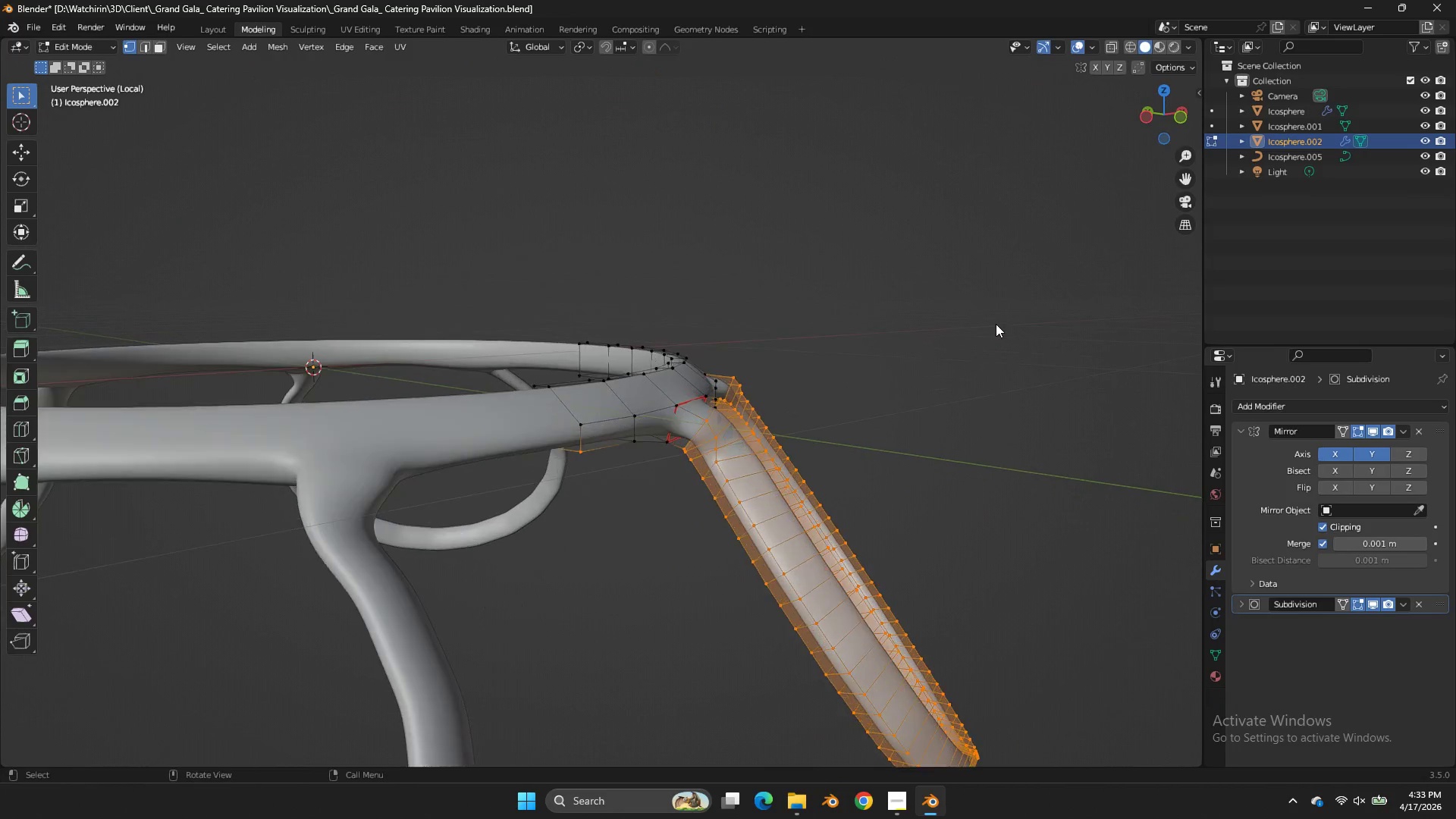 
scroll: coordinate [996, 324], scroll_direction: up, amount: 2.0
 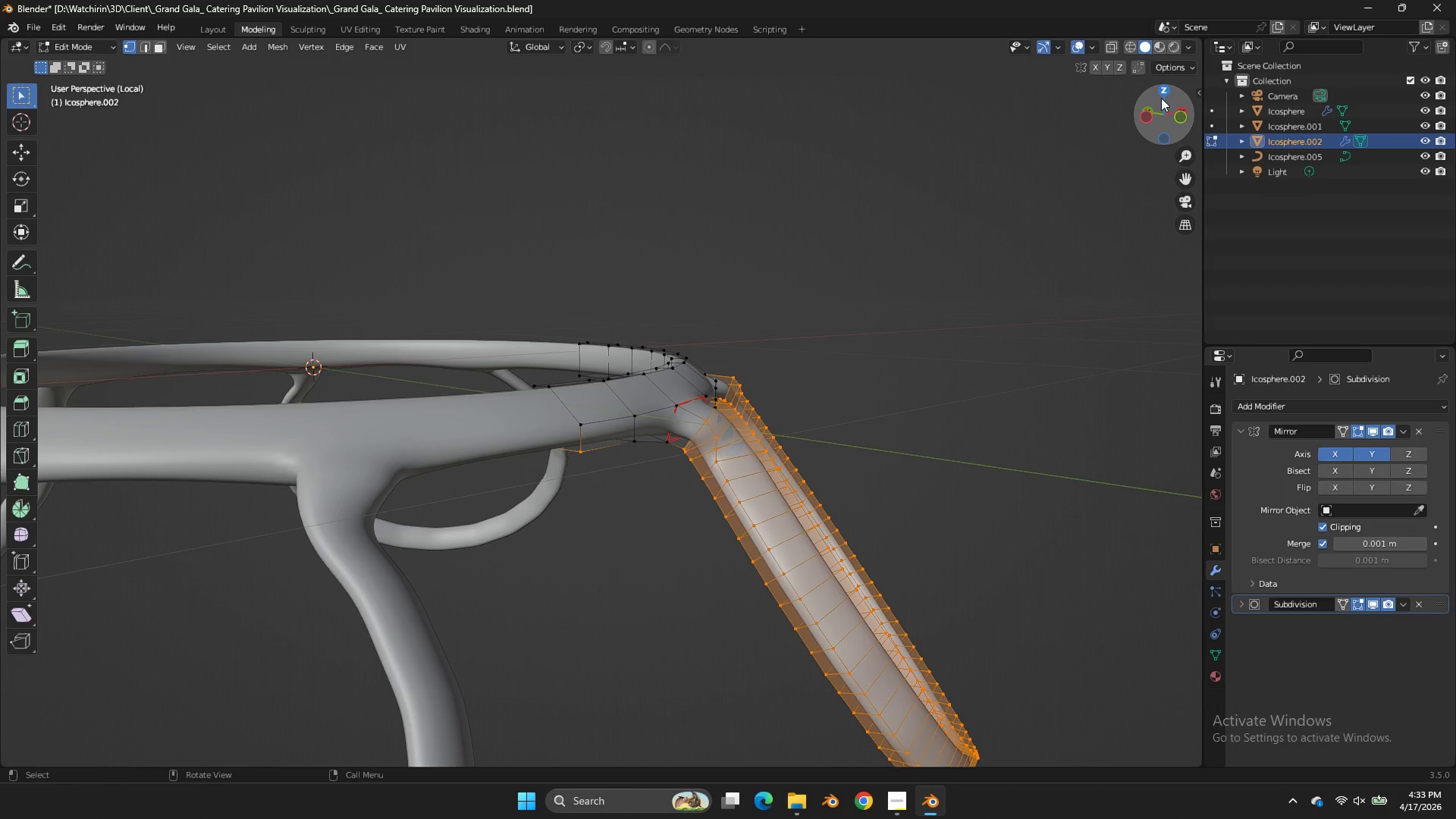 
left_click([1166, 92])
 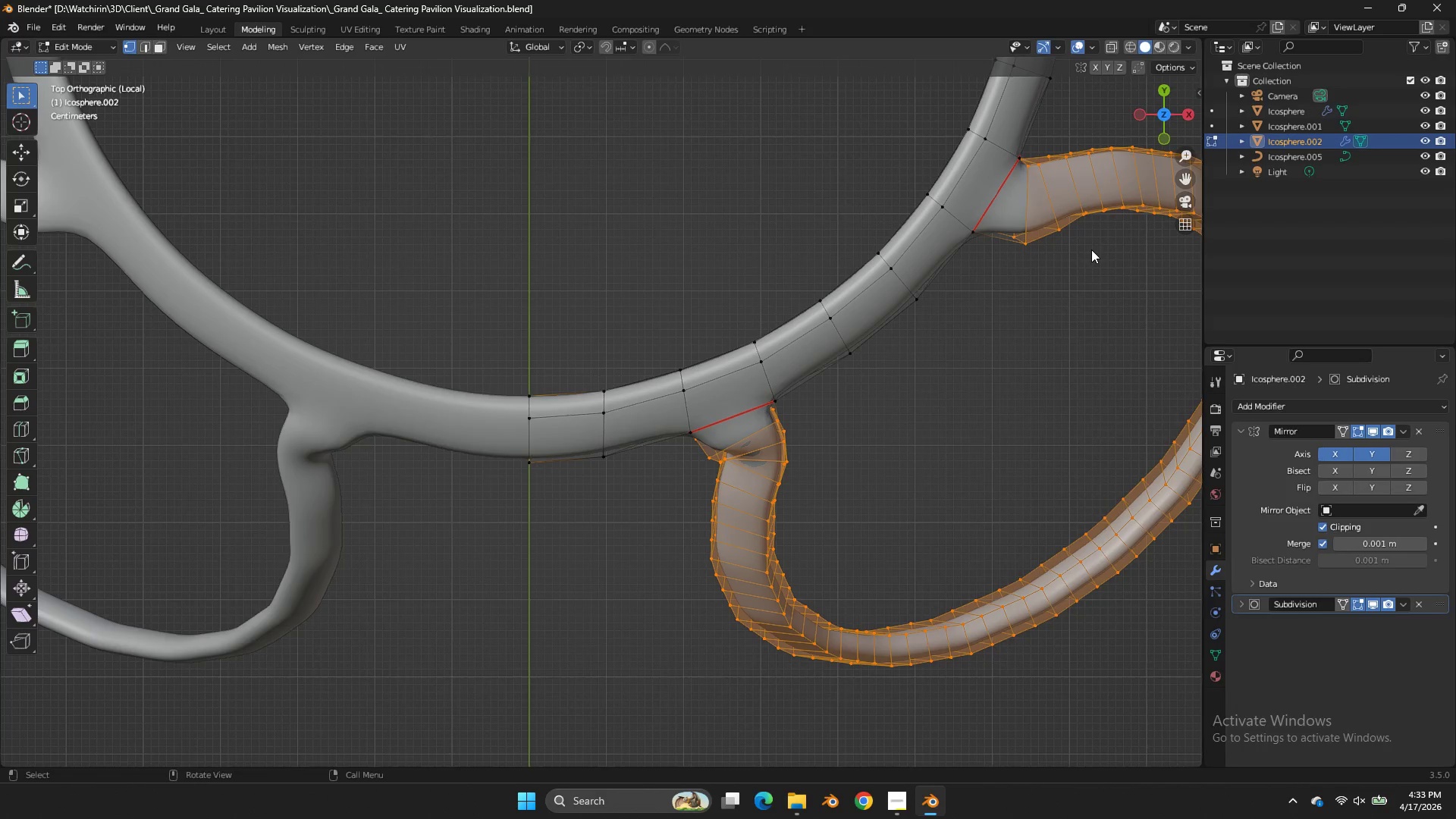 
scroll: coordinate [1091, 249], scroll_direction: up, amount: 1.0
 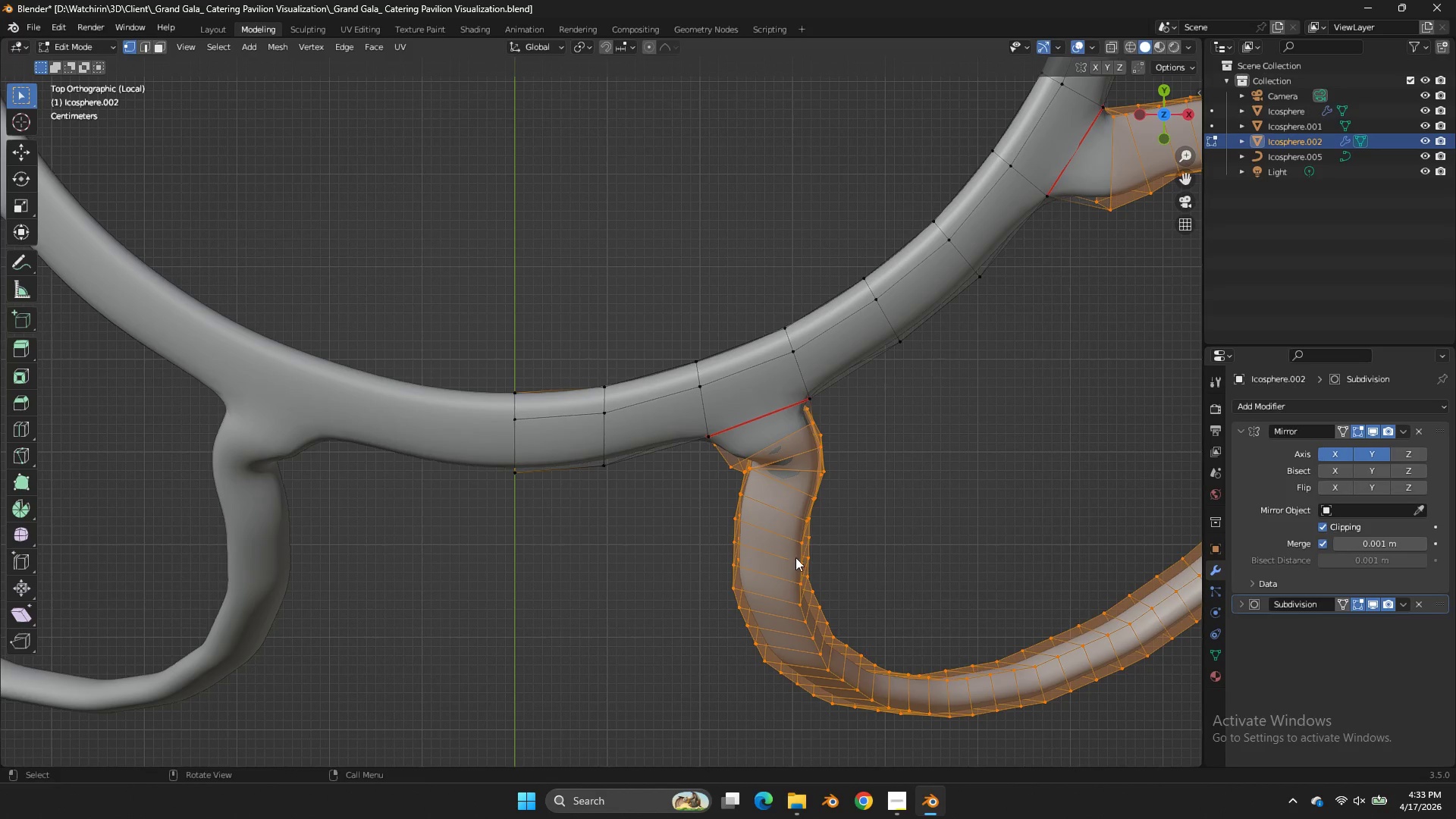 
hold_key(key=AltLeft, duration=2.58)
left_click([776, 513])
 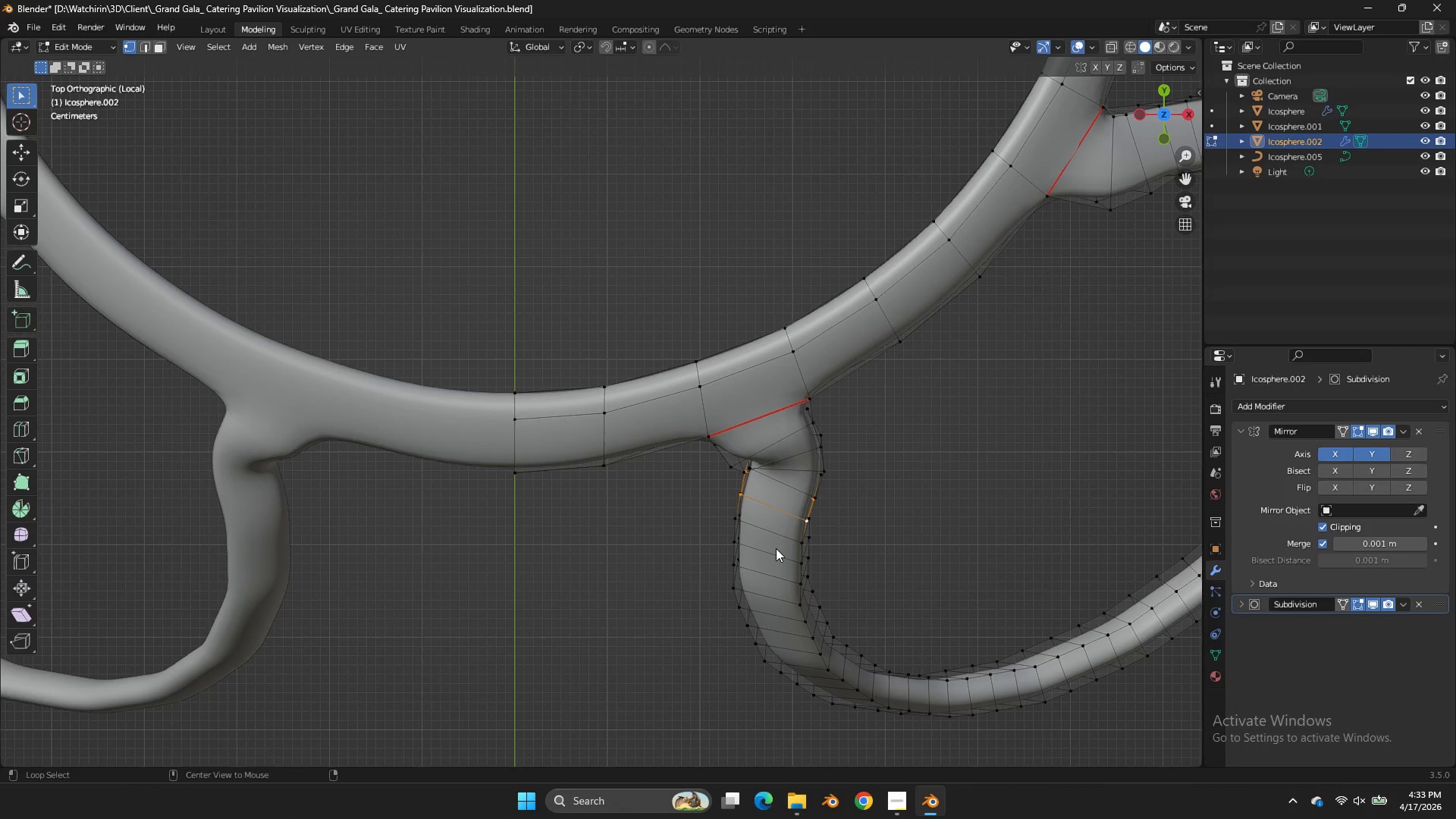 
hold_key(key=ShiftLeft, duration=1.72)
left_click([774, 553])
 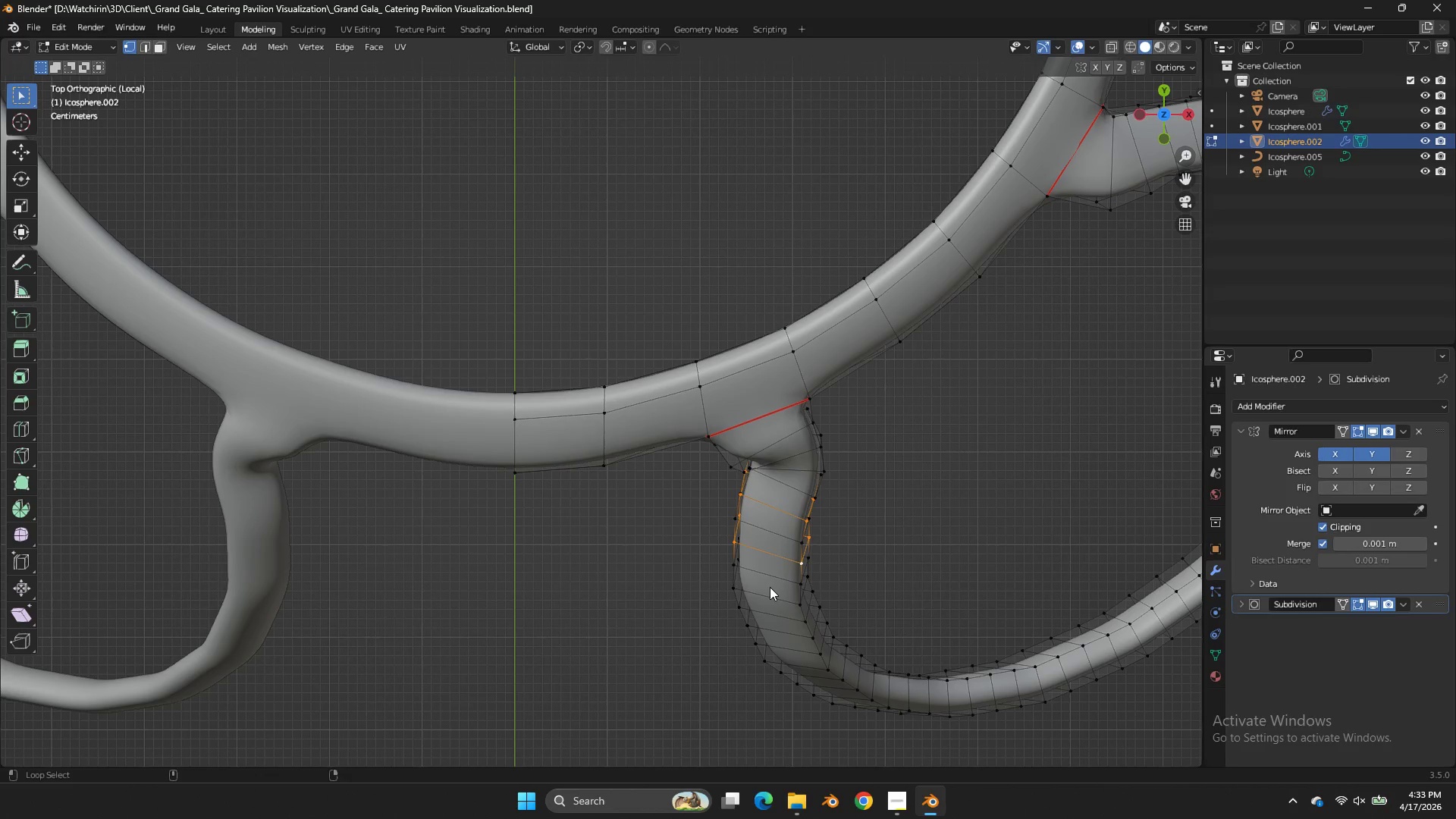 
left_click([771, 589])
 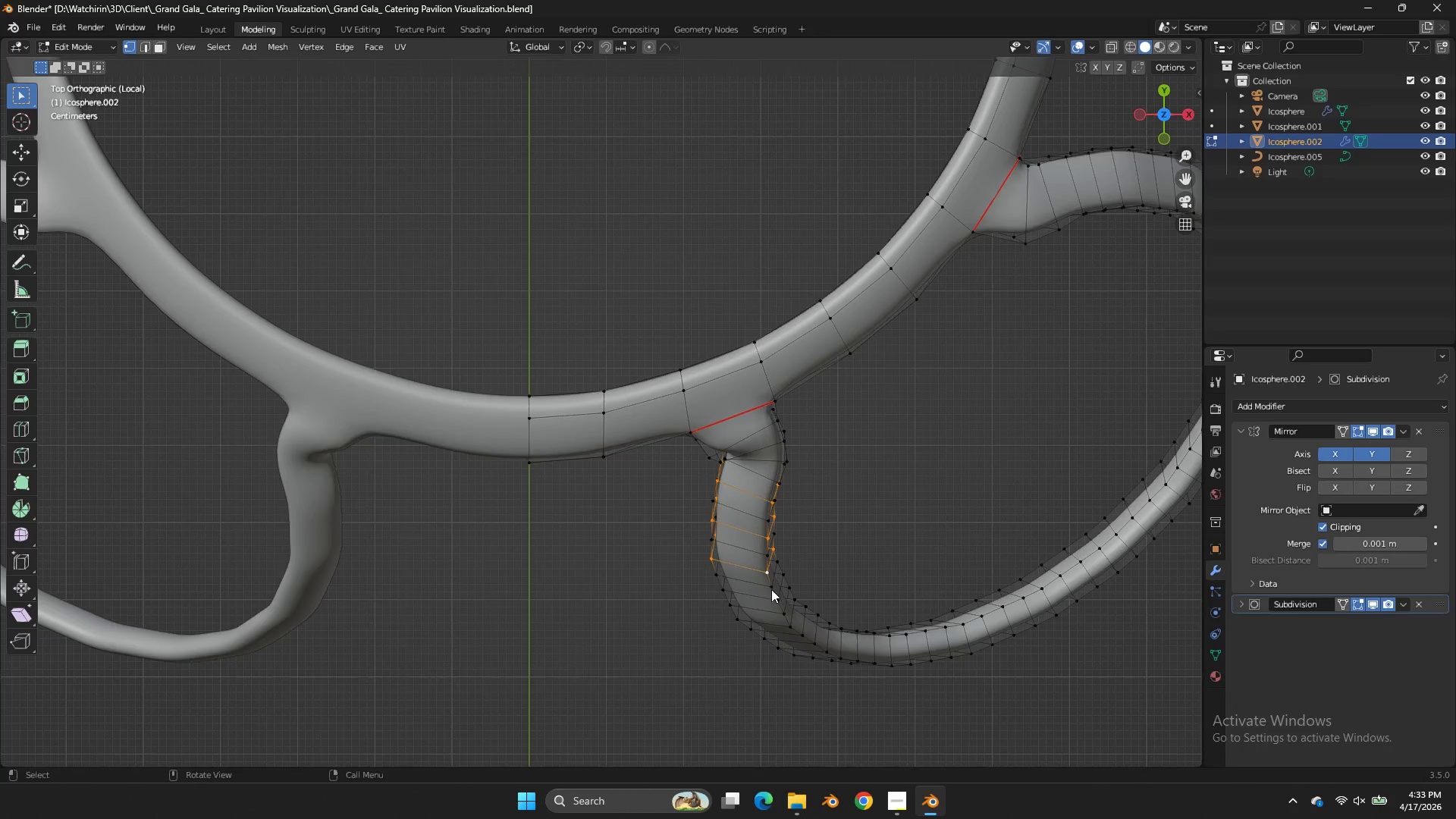 
scroll: coordinate [771, 589], scroll_direction: down, amount: 3.0
 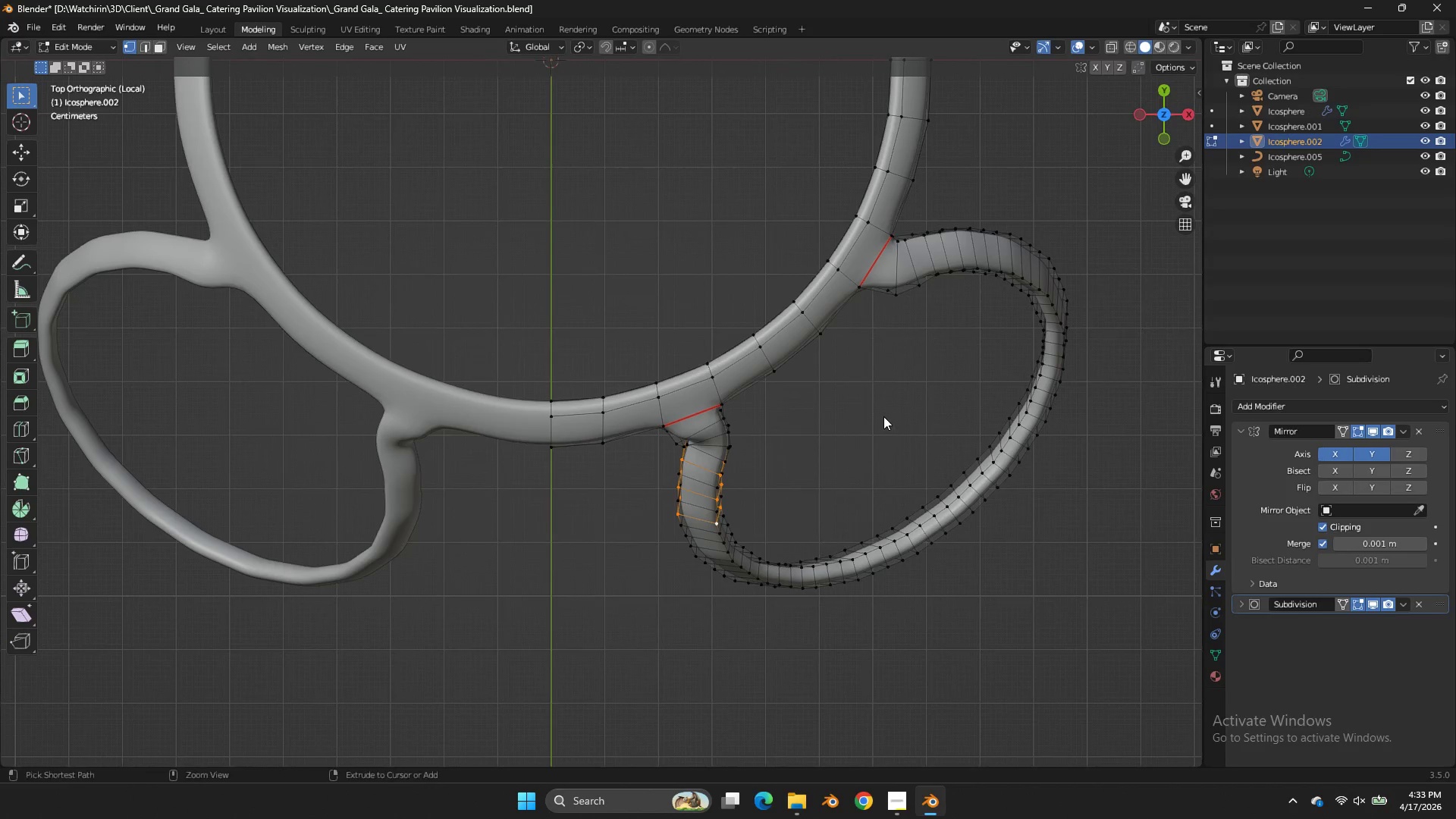 
key(Control+S)
 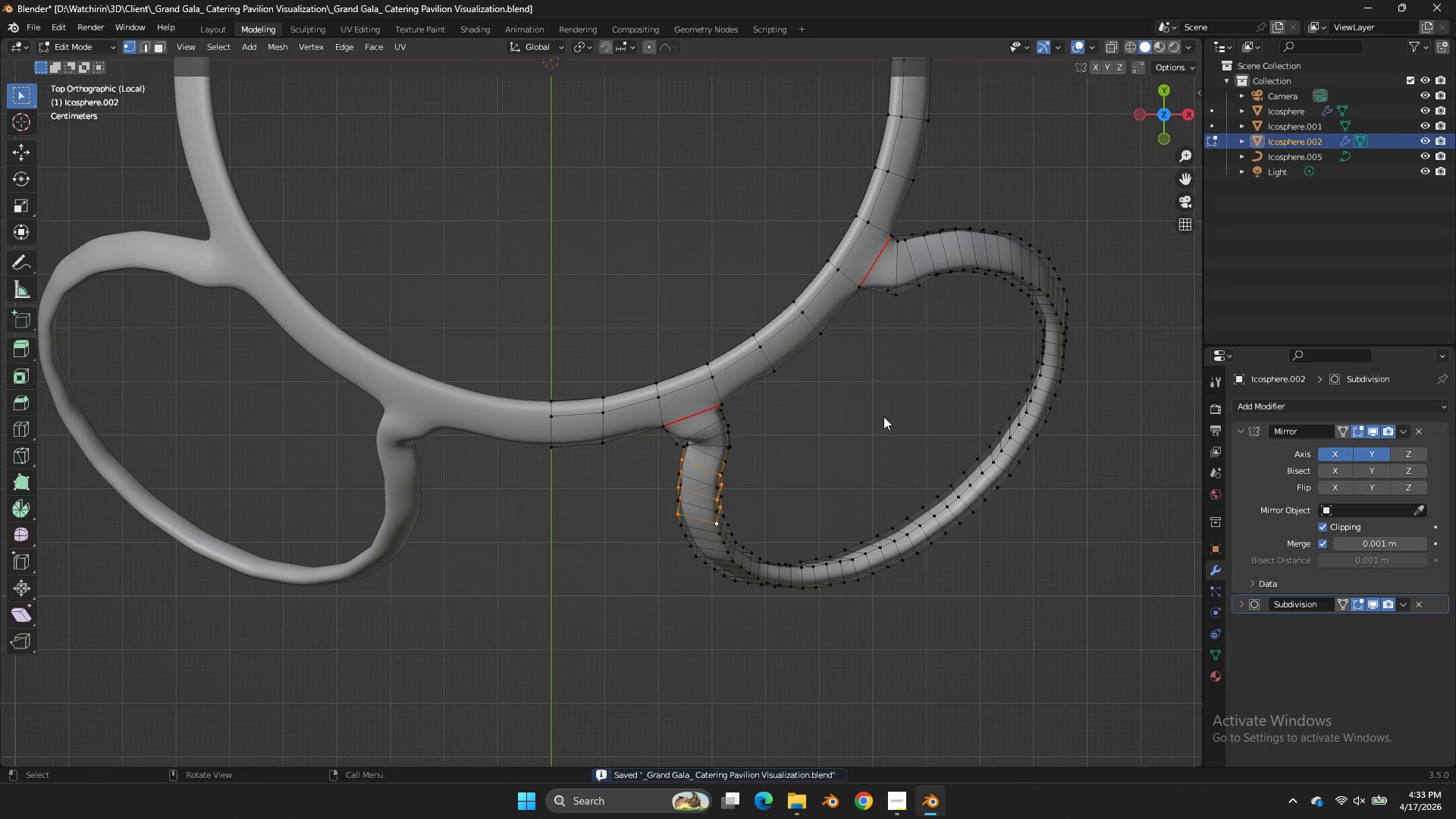 
key(Tab)
 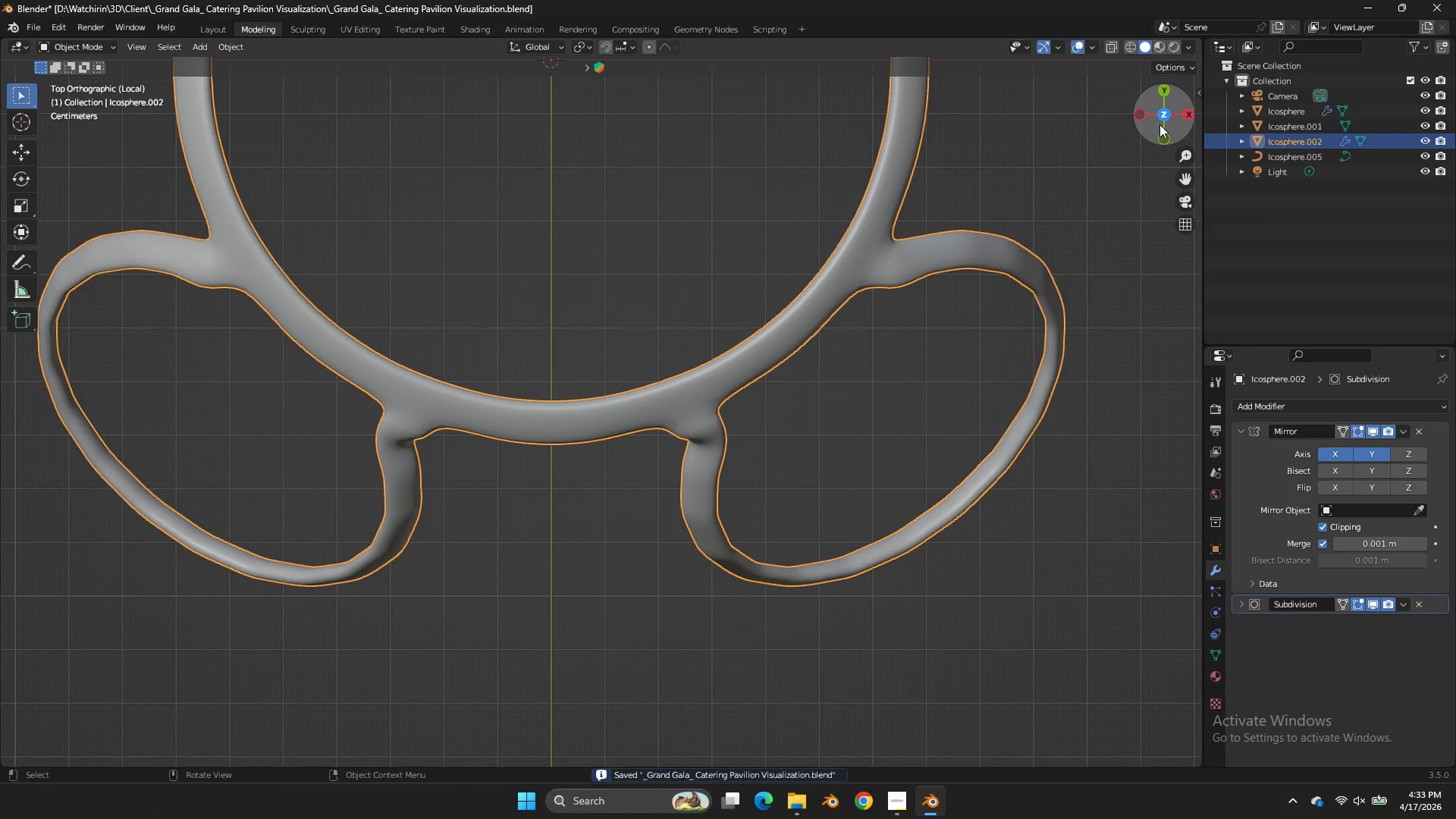 
left_click_drag(start_coordinate=[1160, 124], to_coordinate=[1147, 674])
 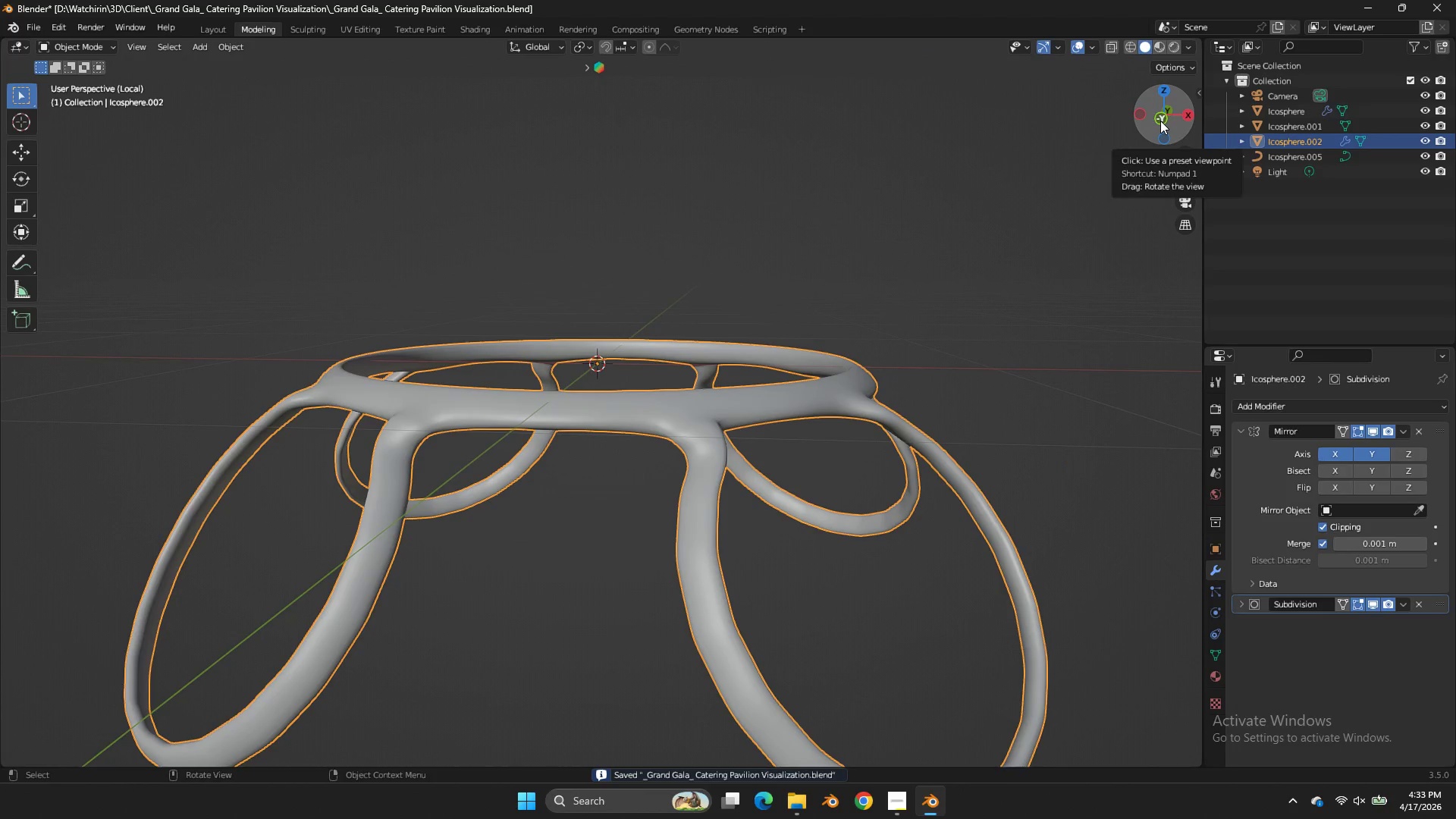 
key(NumpadDivide)
 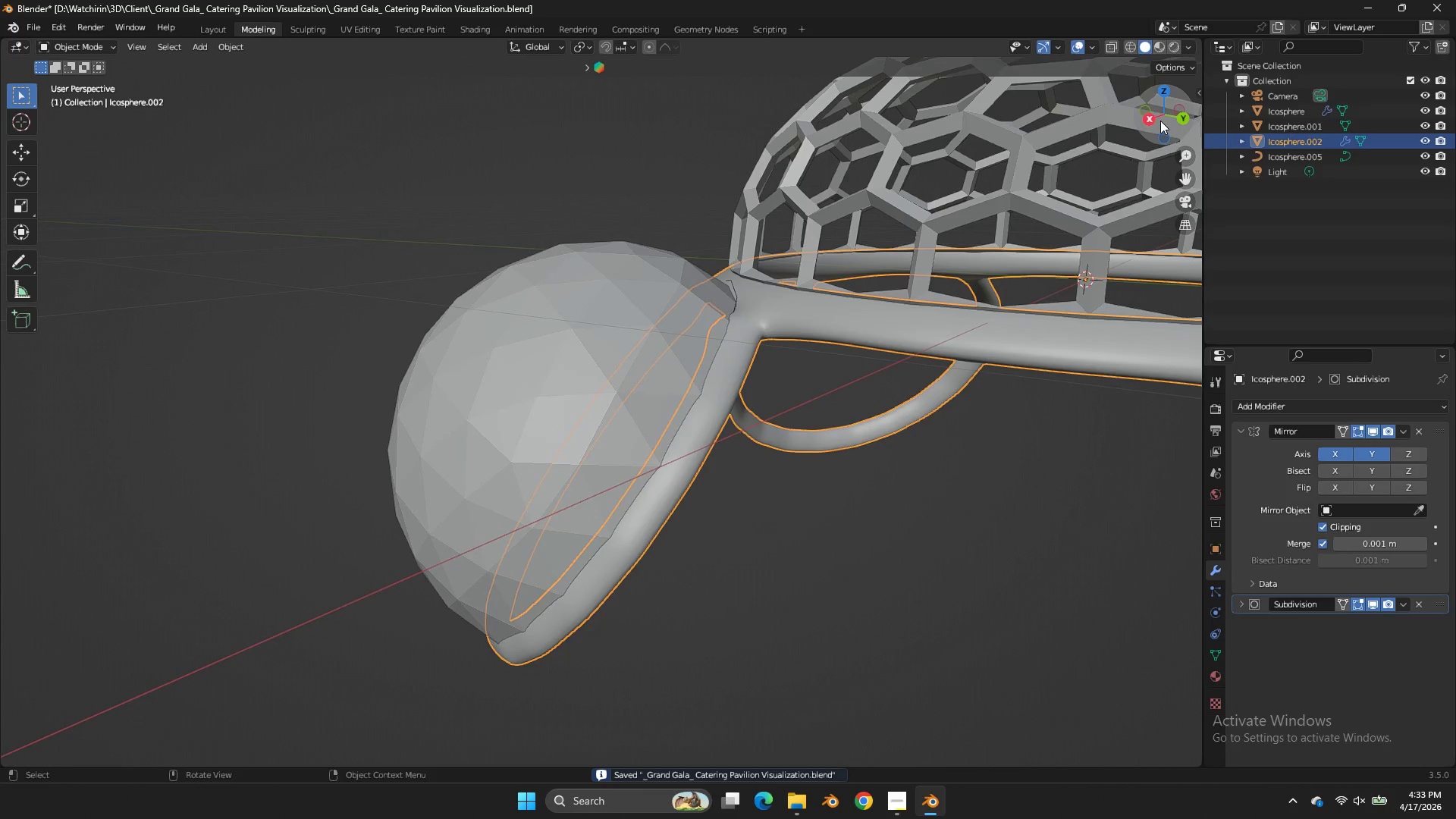 
key(Tab)
 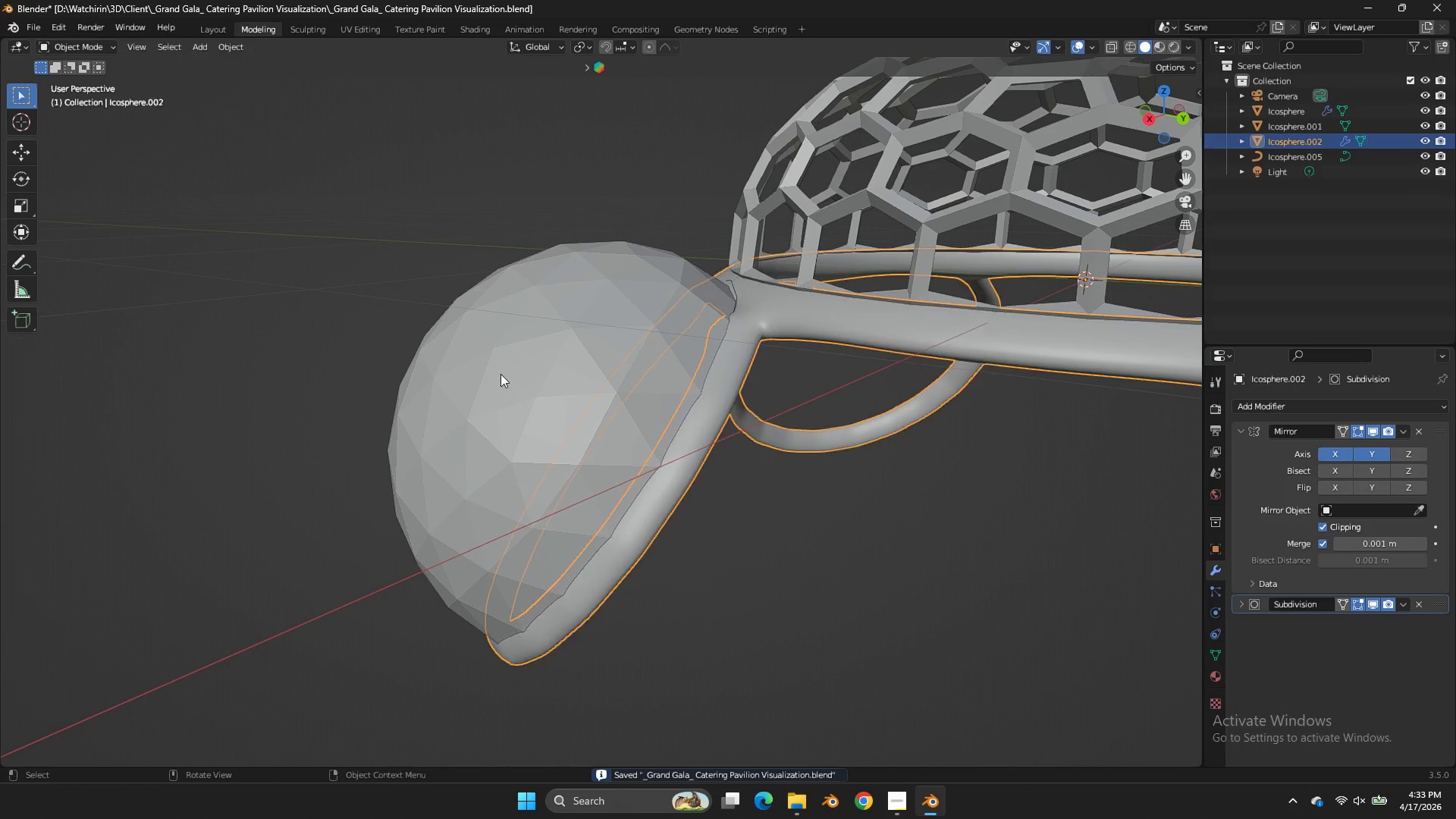 
key(Tab)
 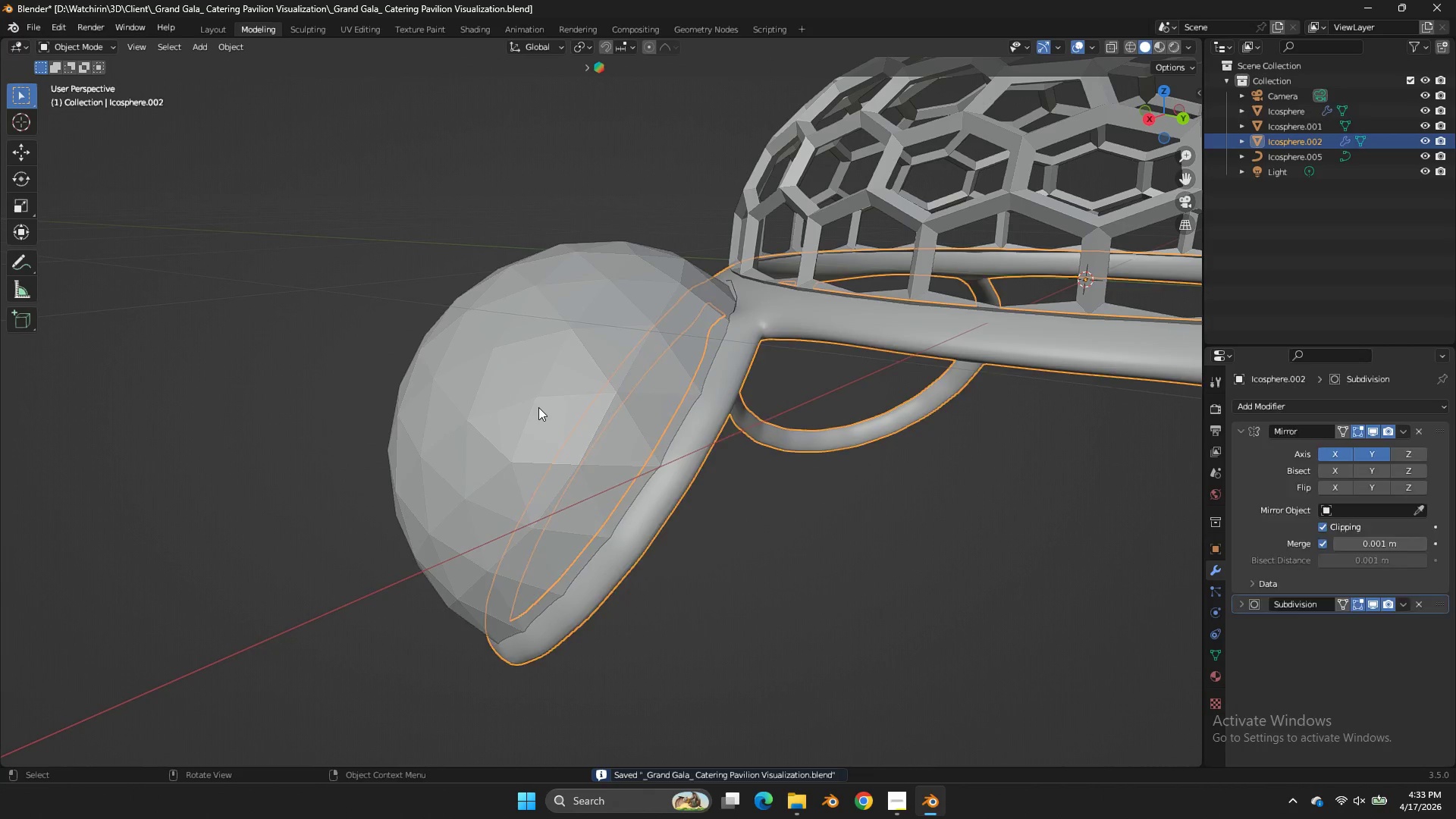 
left_click([538, 407])
 